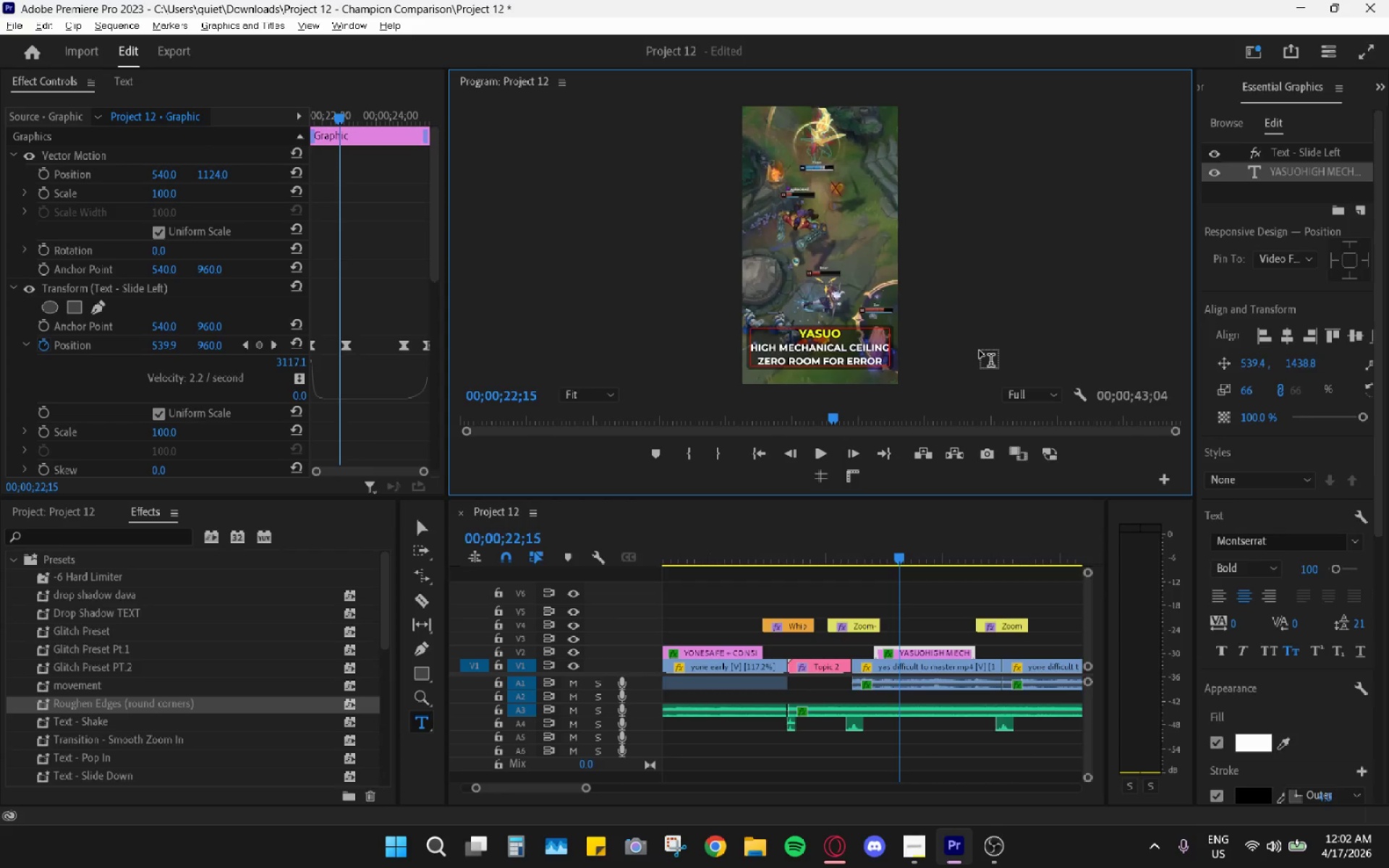 
key(ArrowLeft)
 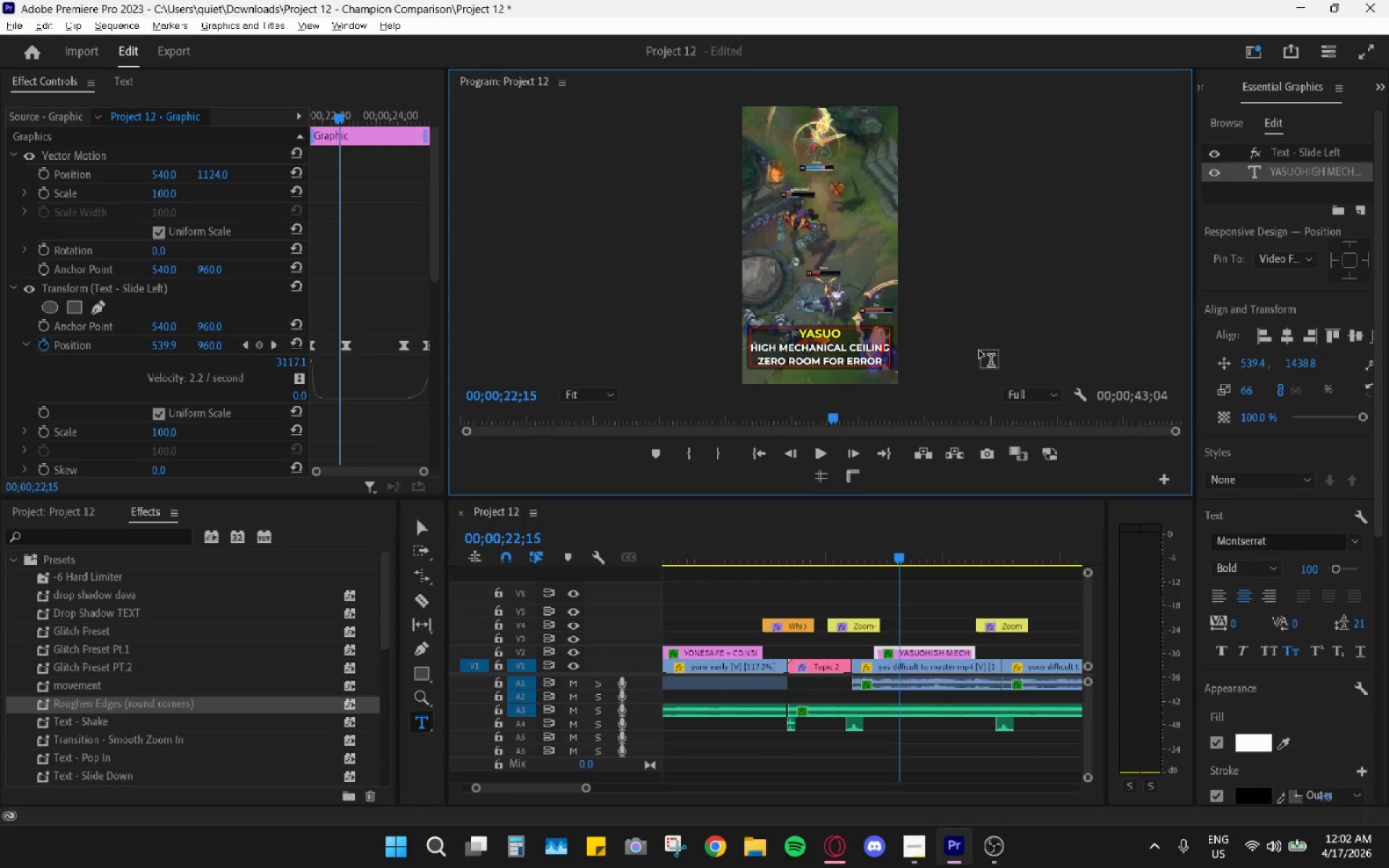 
key(ArrowRight)
 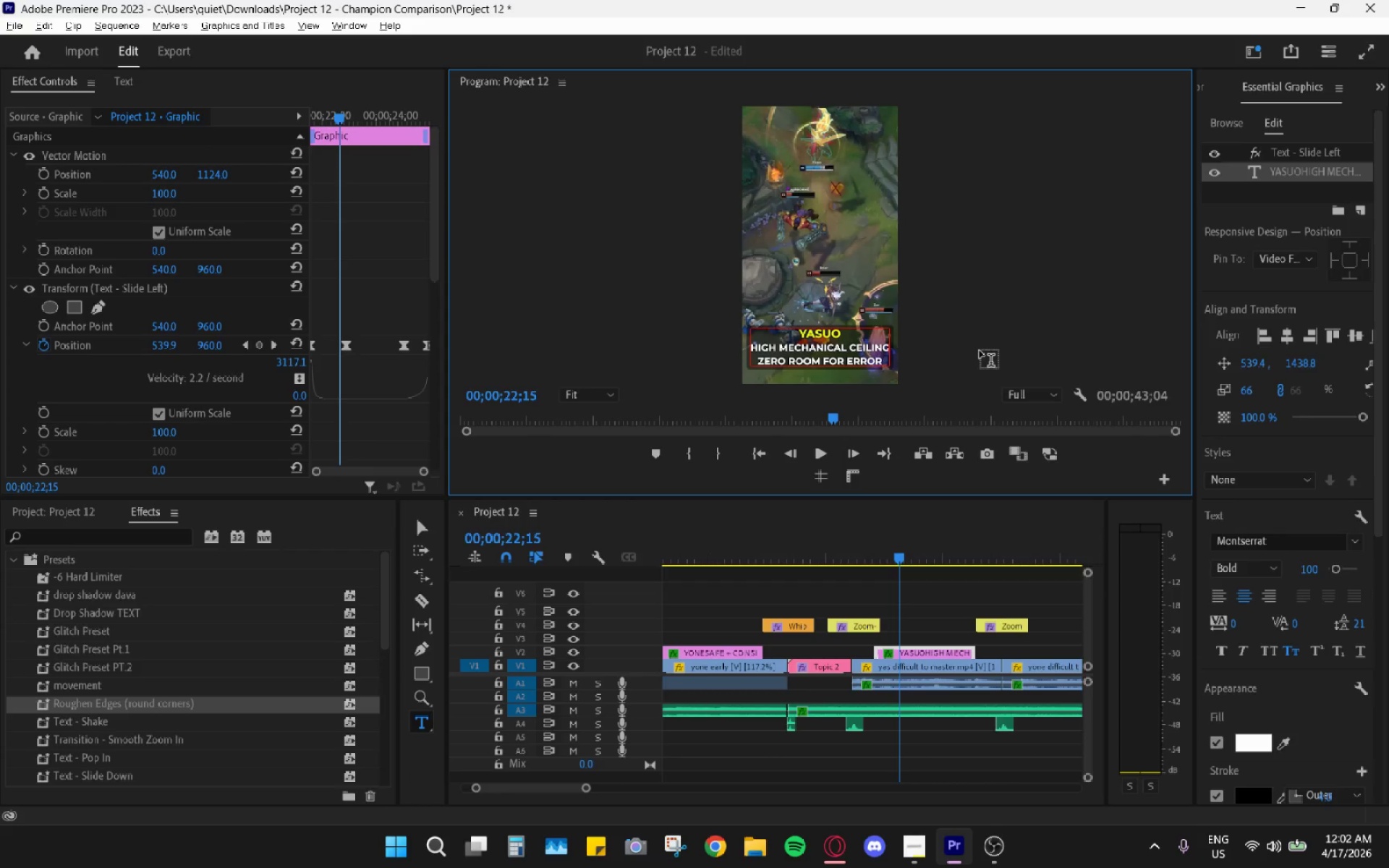 
key(Comma)
 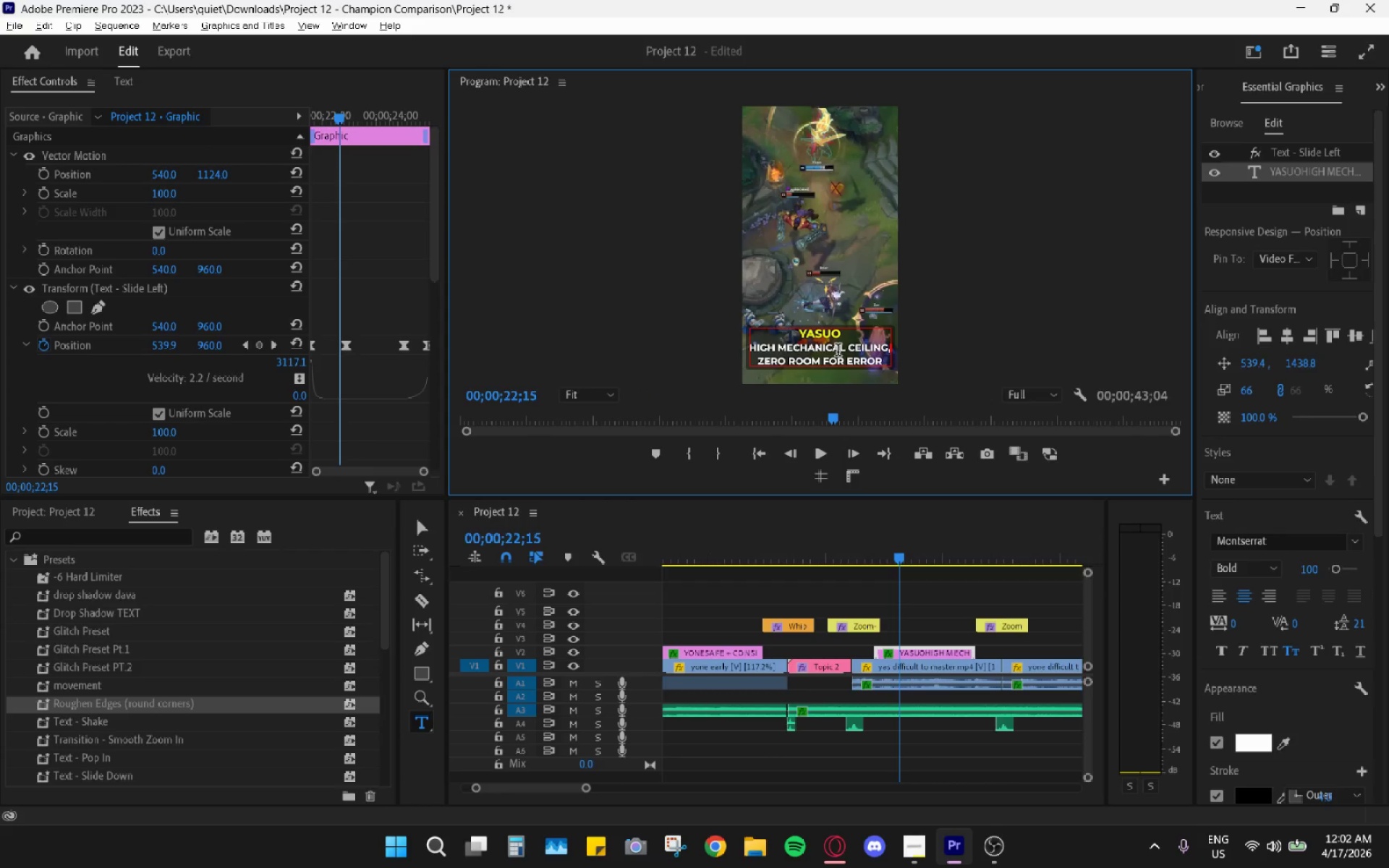 
left_click([423, 525])
 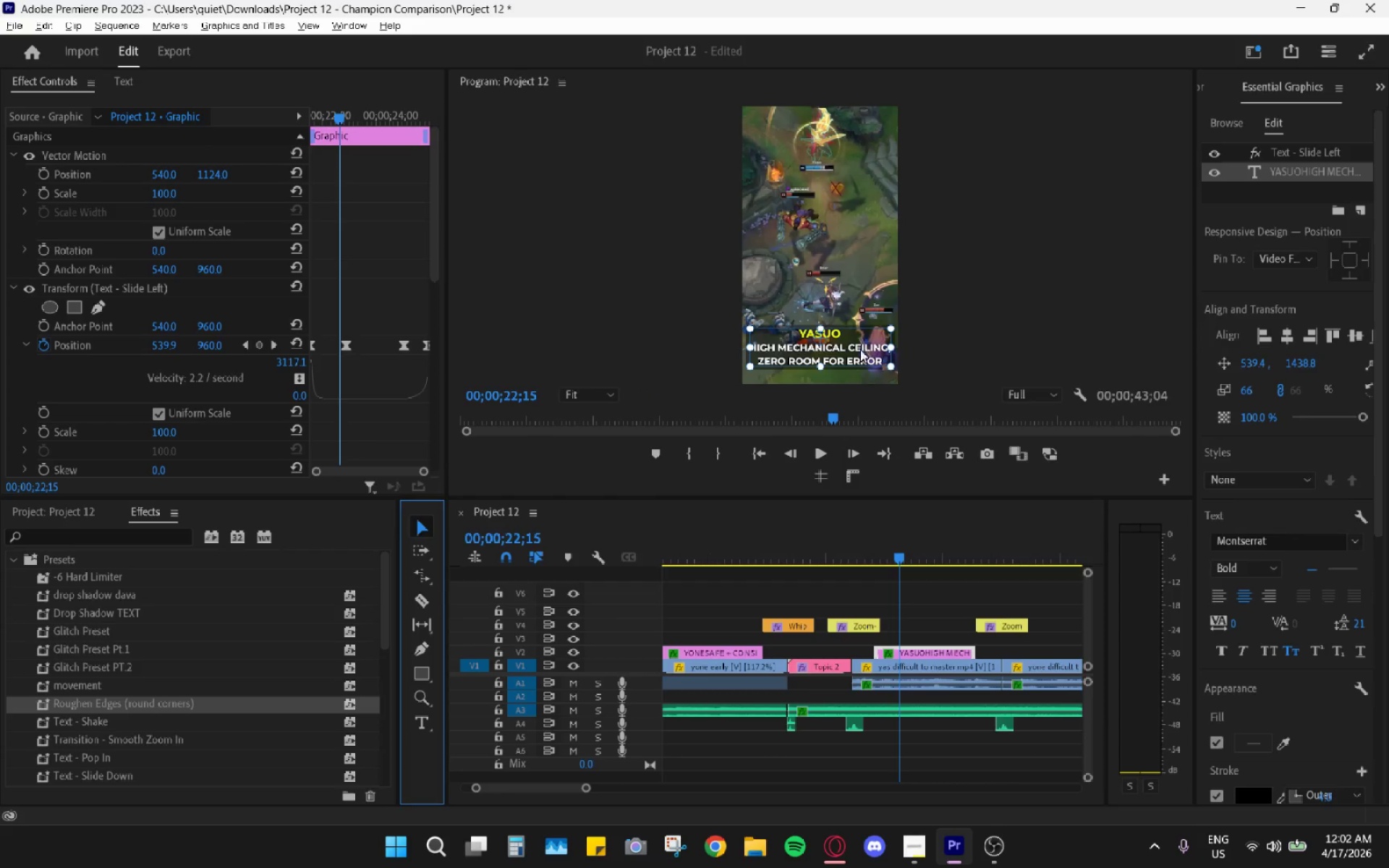 
left_click([843, 344])
 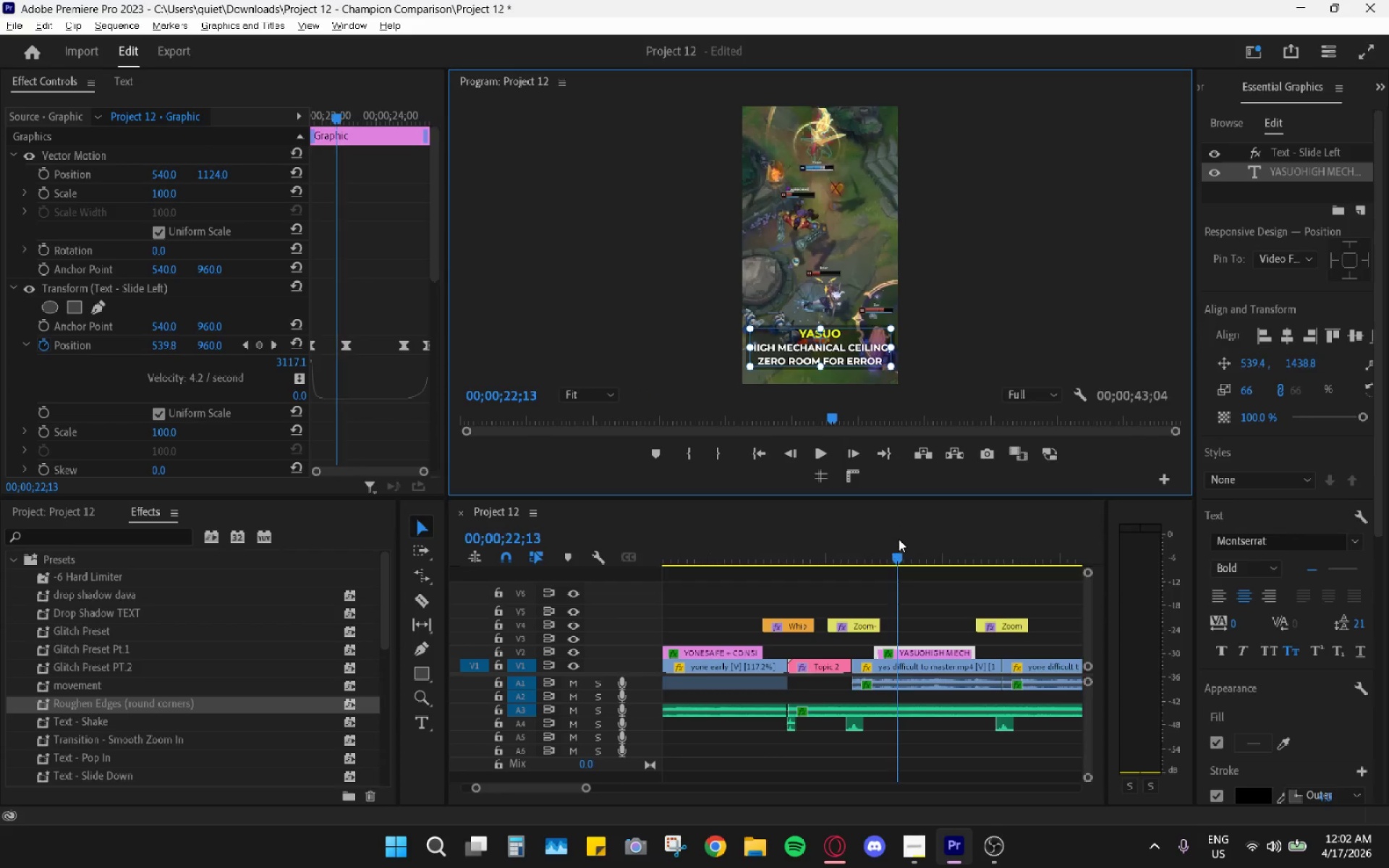 
double_click([875, 539])
 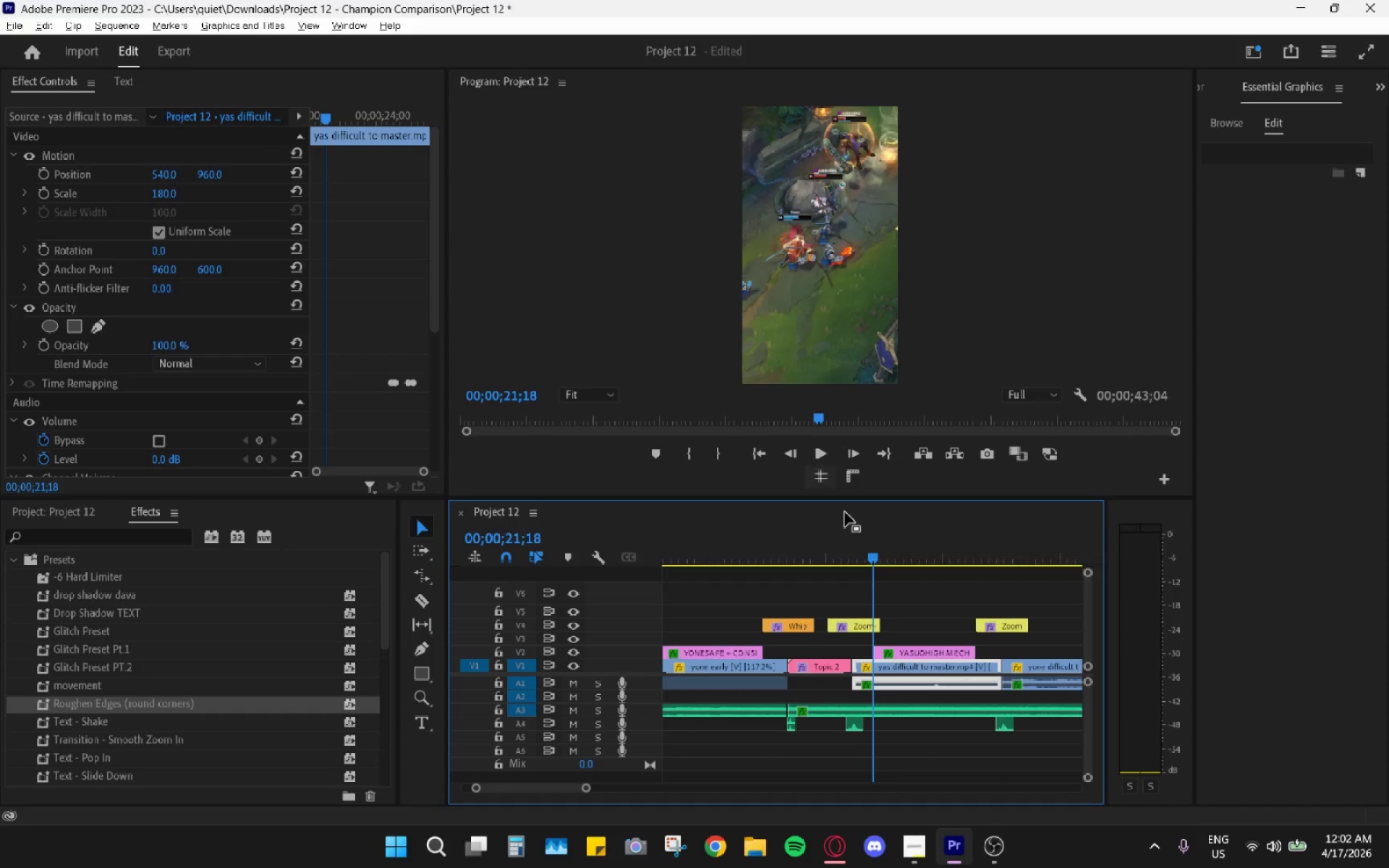 
left_click_drag(start_coordinate=[885, 523], to_coordinate=[899, 537])
 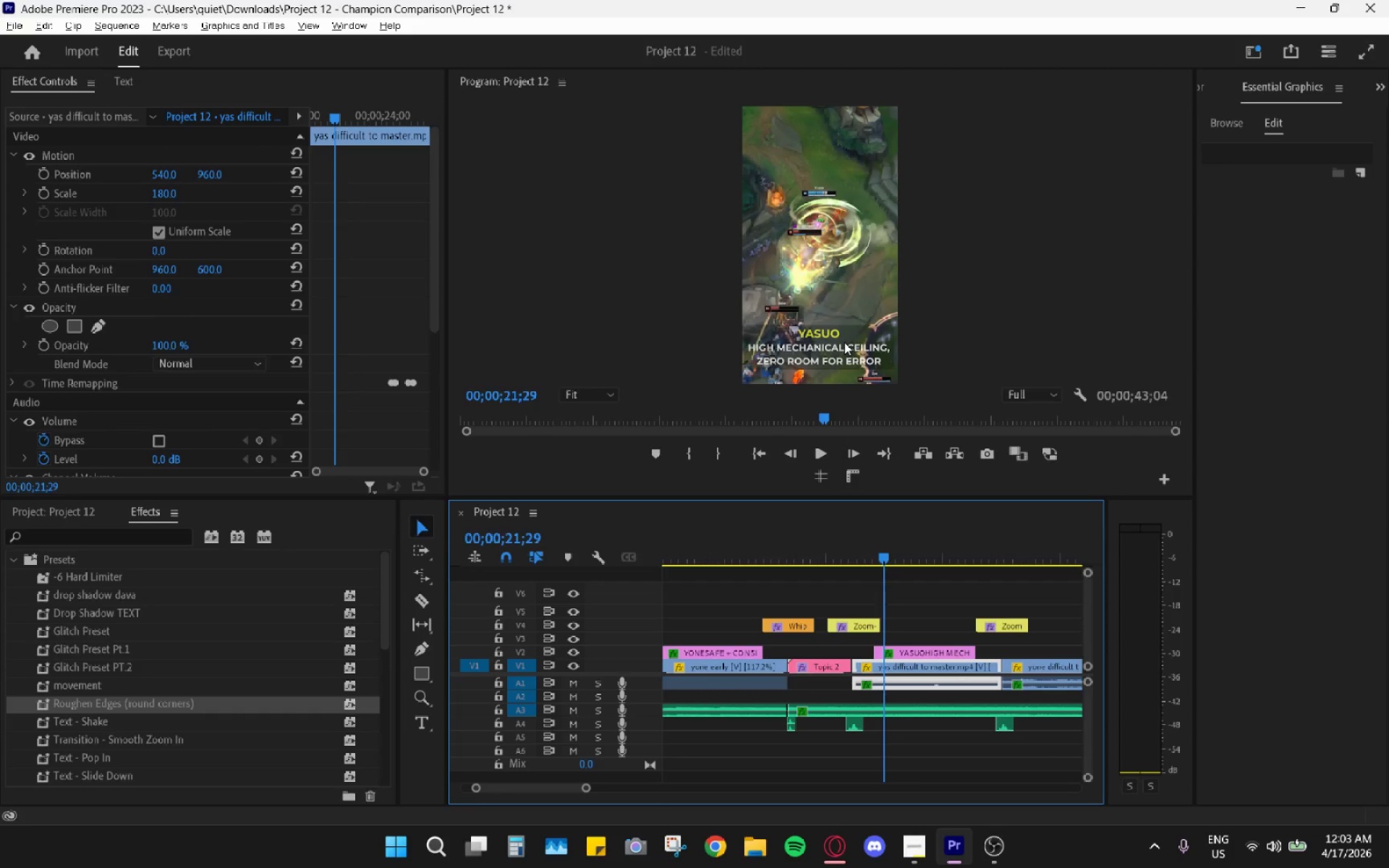 
key(Space)
 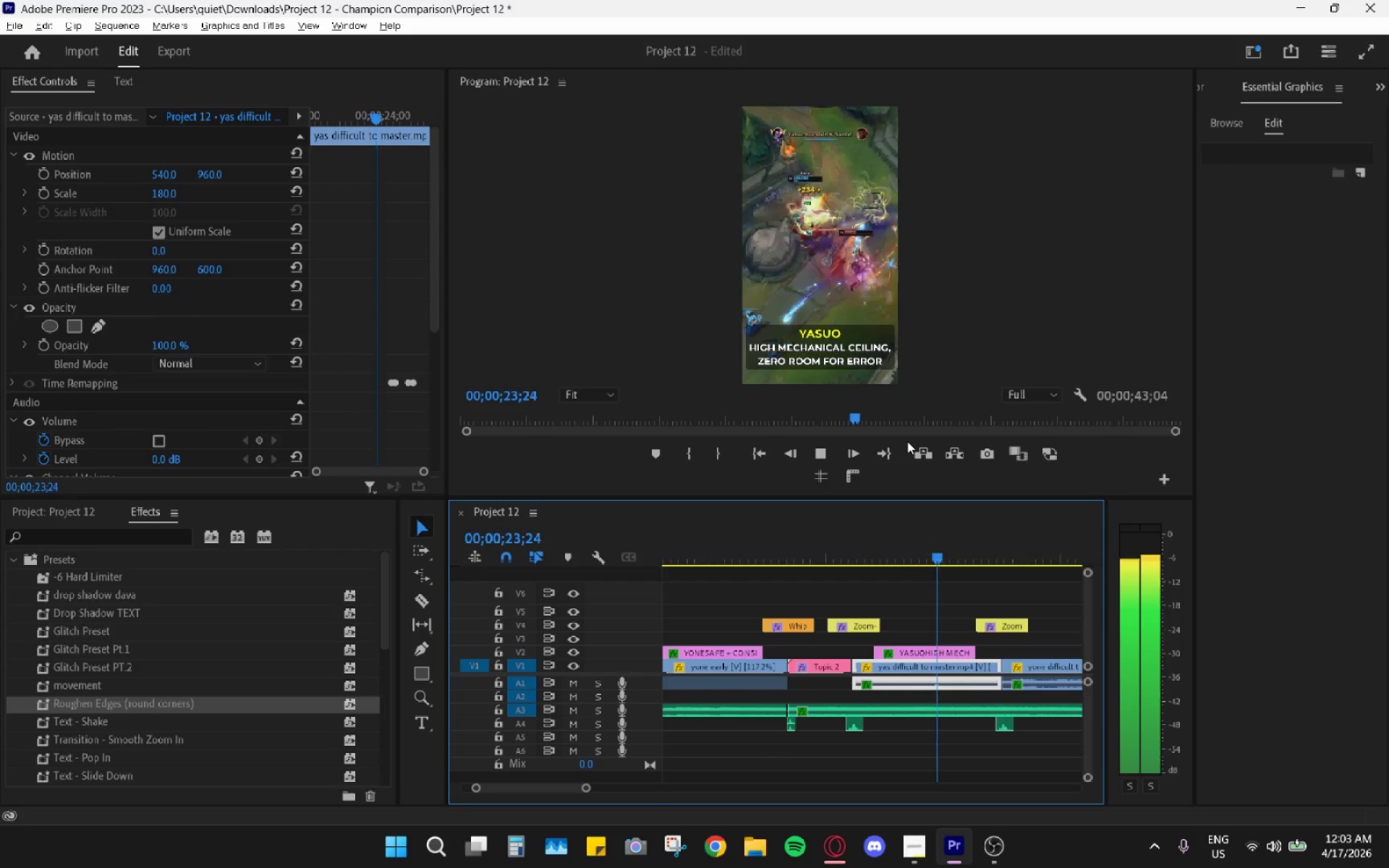 
key(Space)
 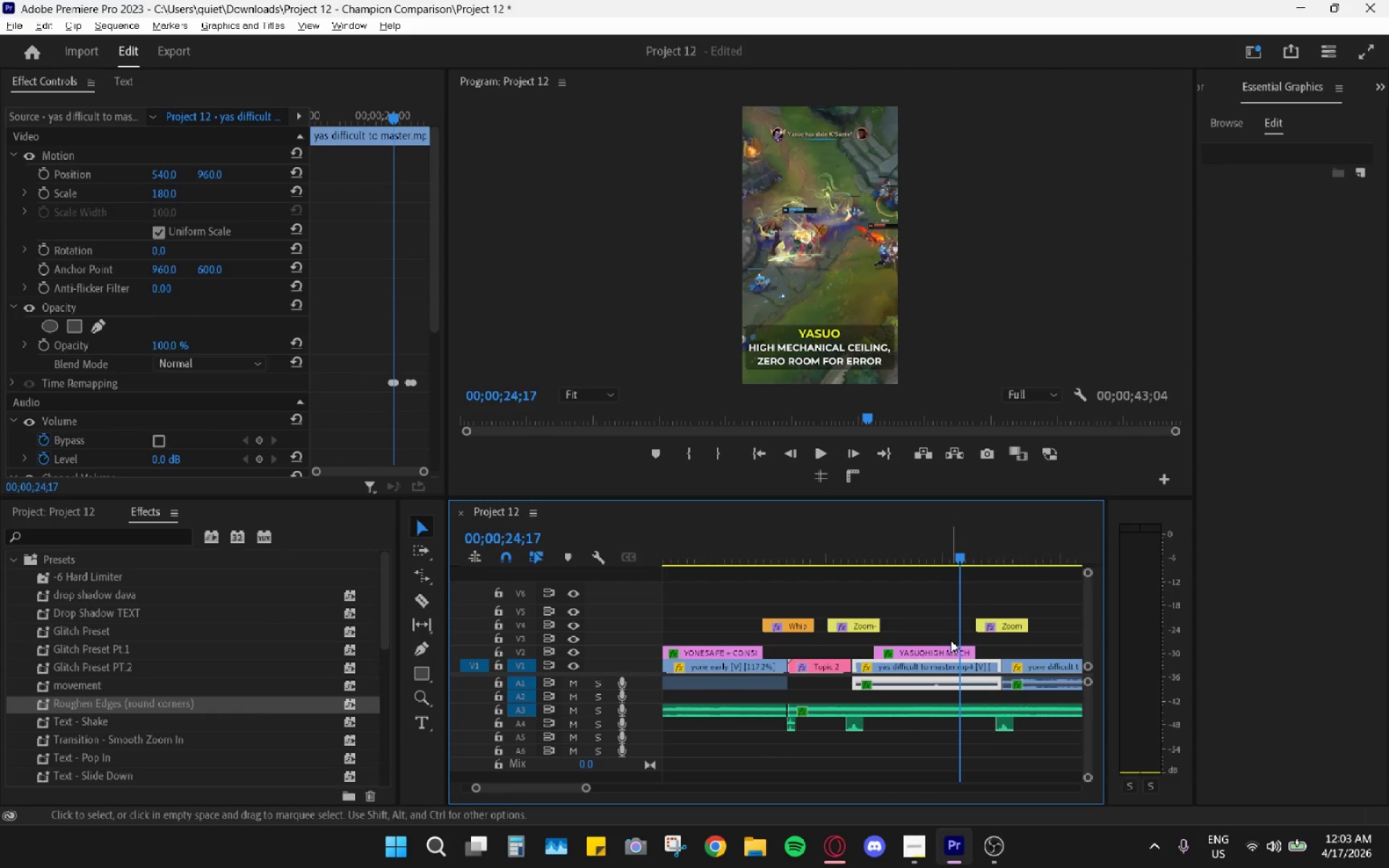 
left_click([958, 652])
 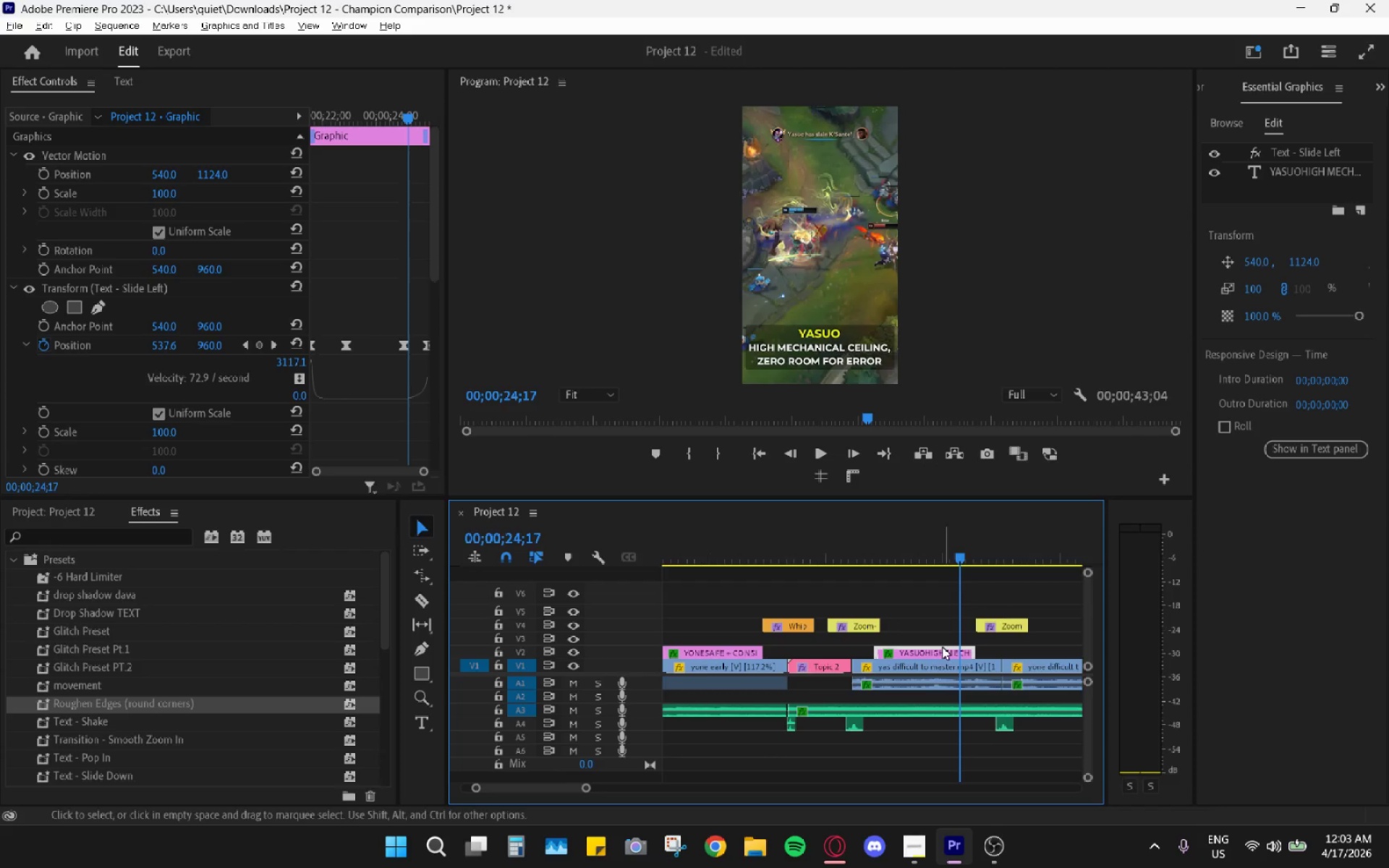 
left_click([855, 339])
 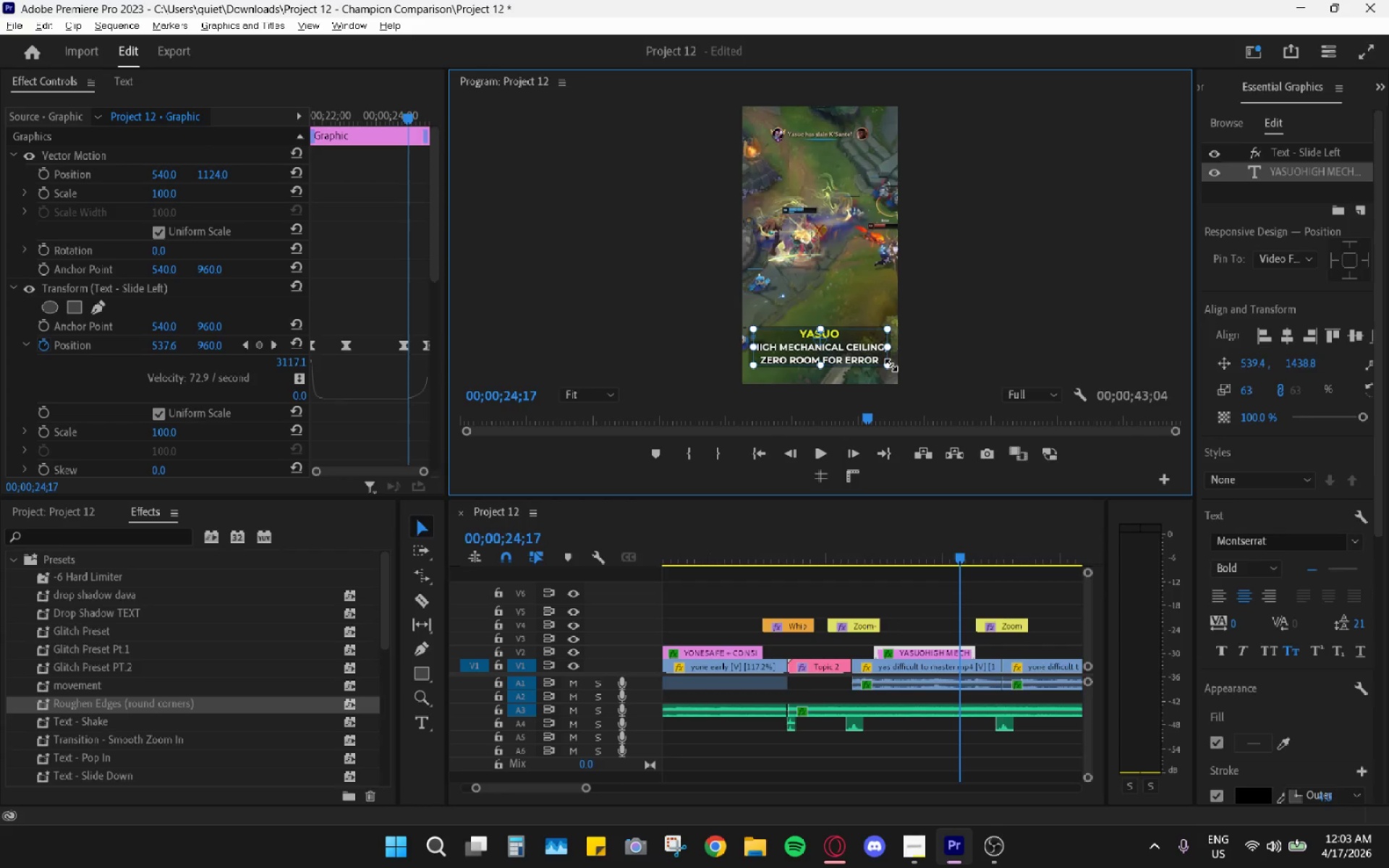 
wait(5.67)
 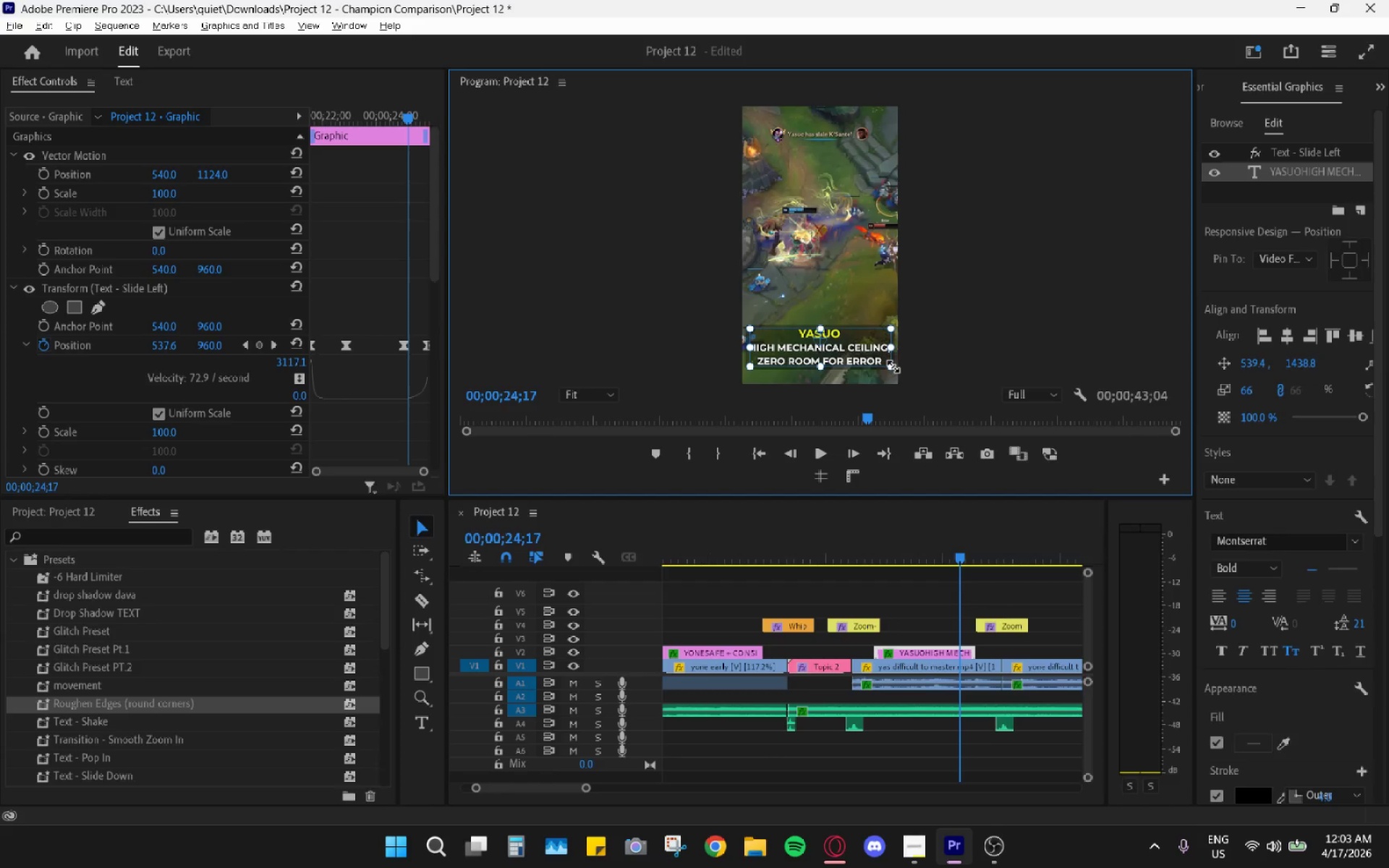 
left_click([425, 527])
 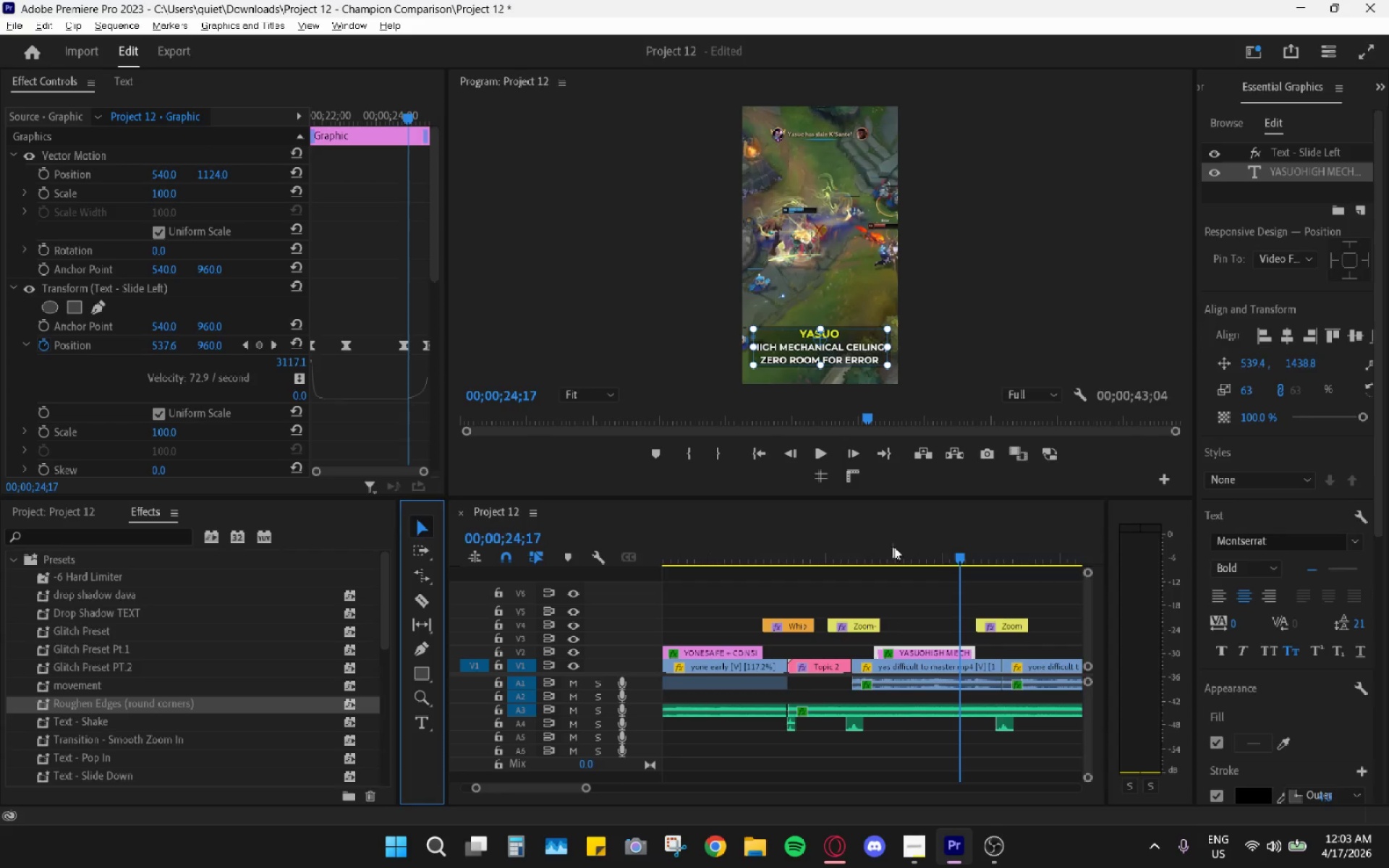 
left_click([954, 553])
 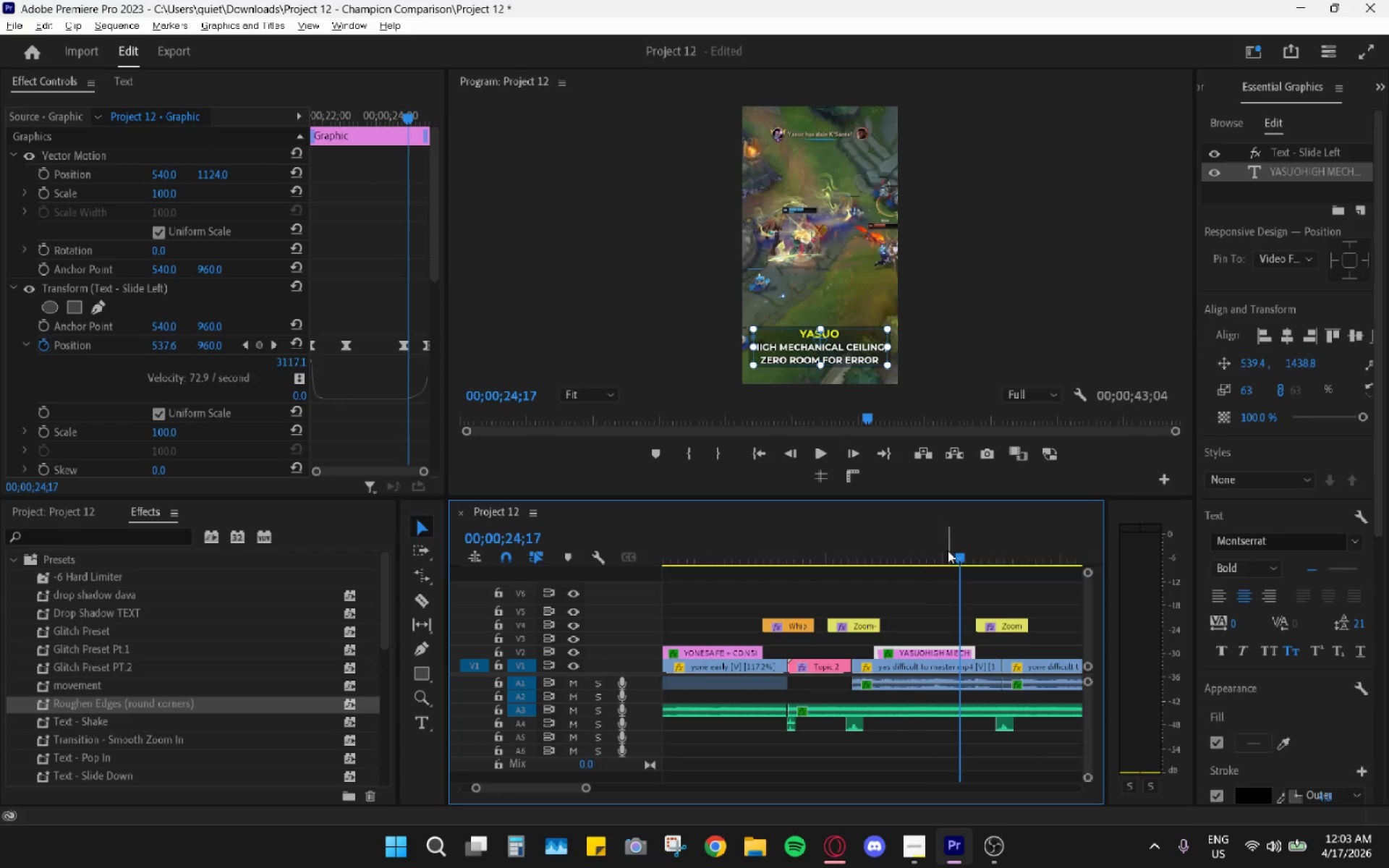 
left_click_drag(start_coordinate=[936, 546], to_coordinate=[909, 554])
 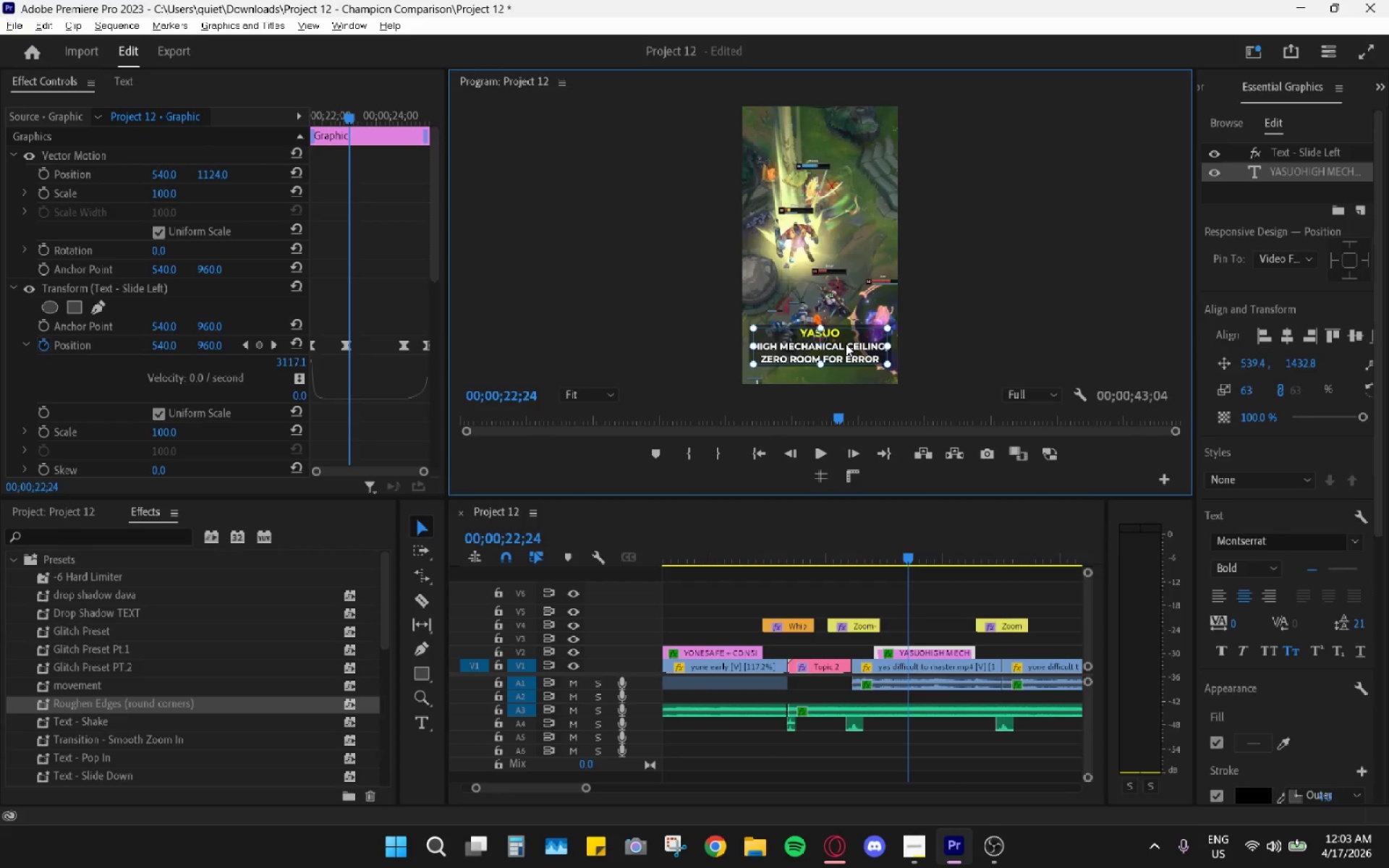 
left_click_drag(start_coordinate=[912, 556], to_coordinate=[890, 552])
 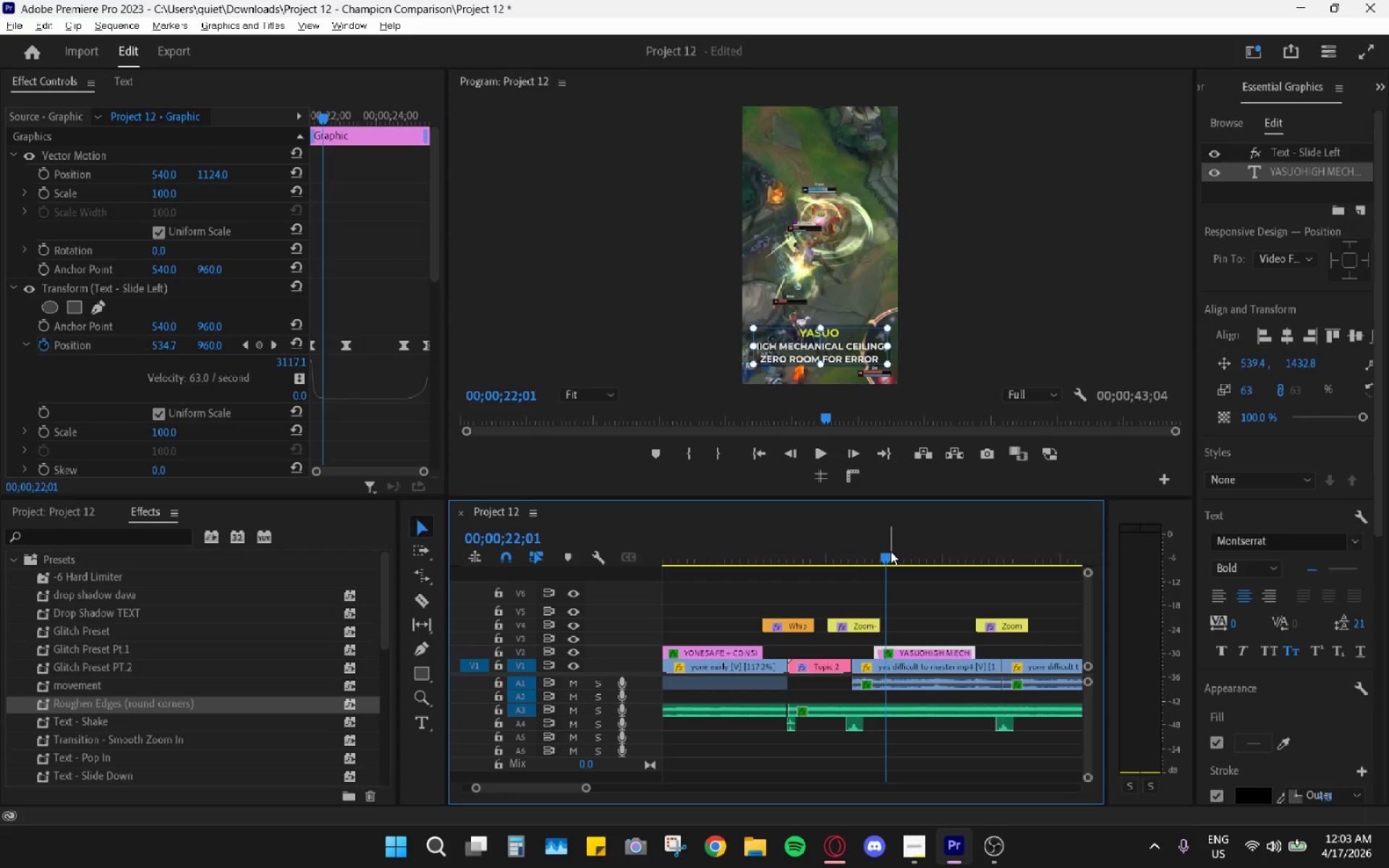 
left_click_drag(start_coordinate=[883, 550], to_coordinate=[717, 558])
 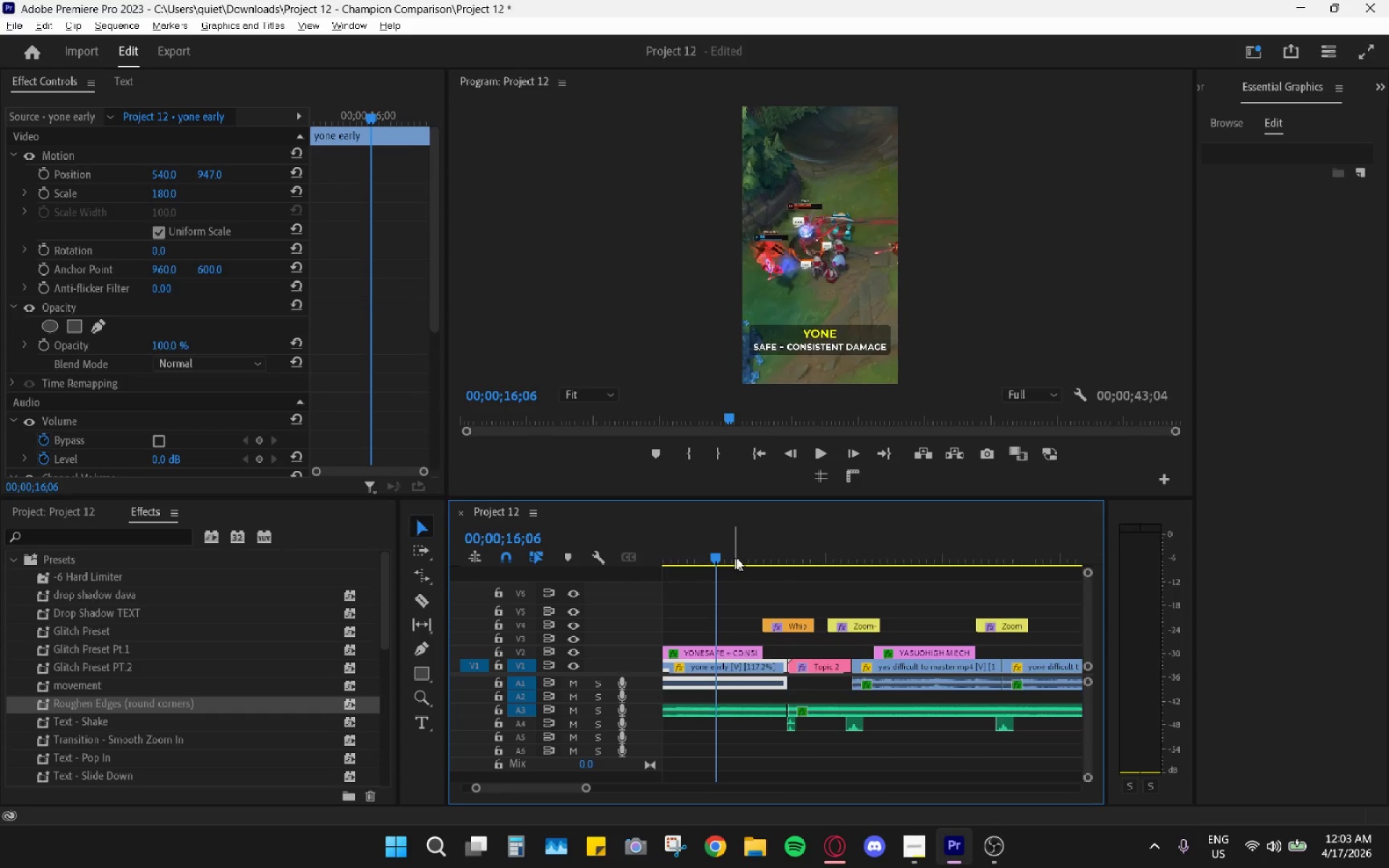 
key(Space)
 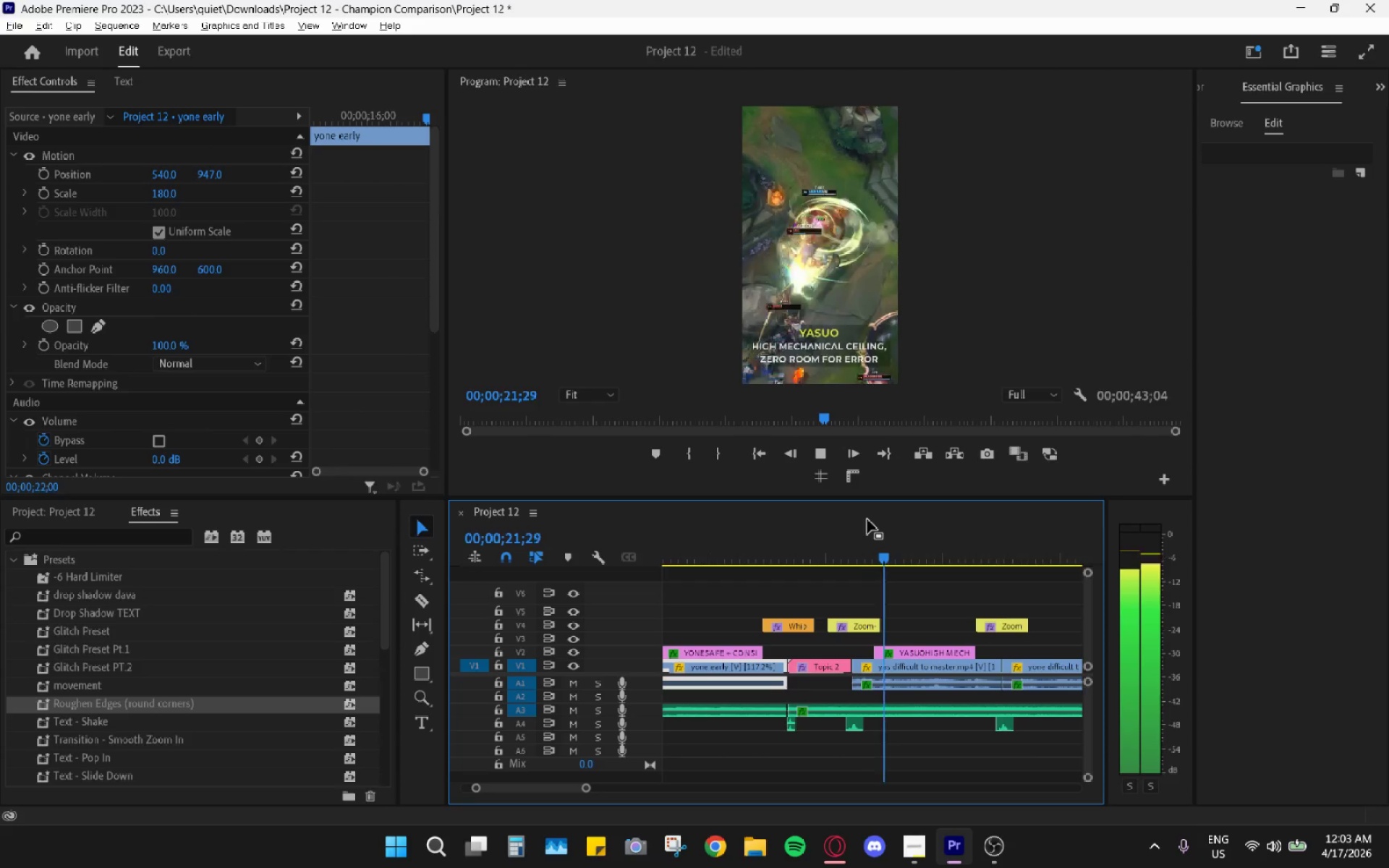 
wait(7.88)
 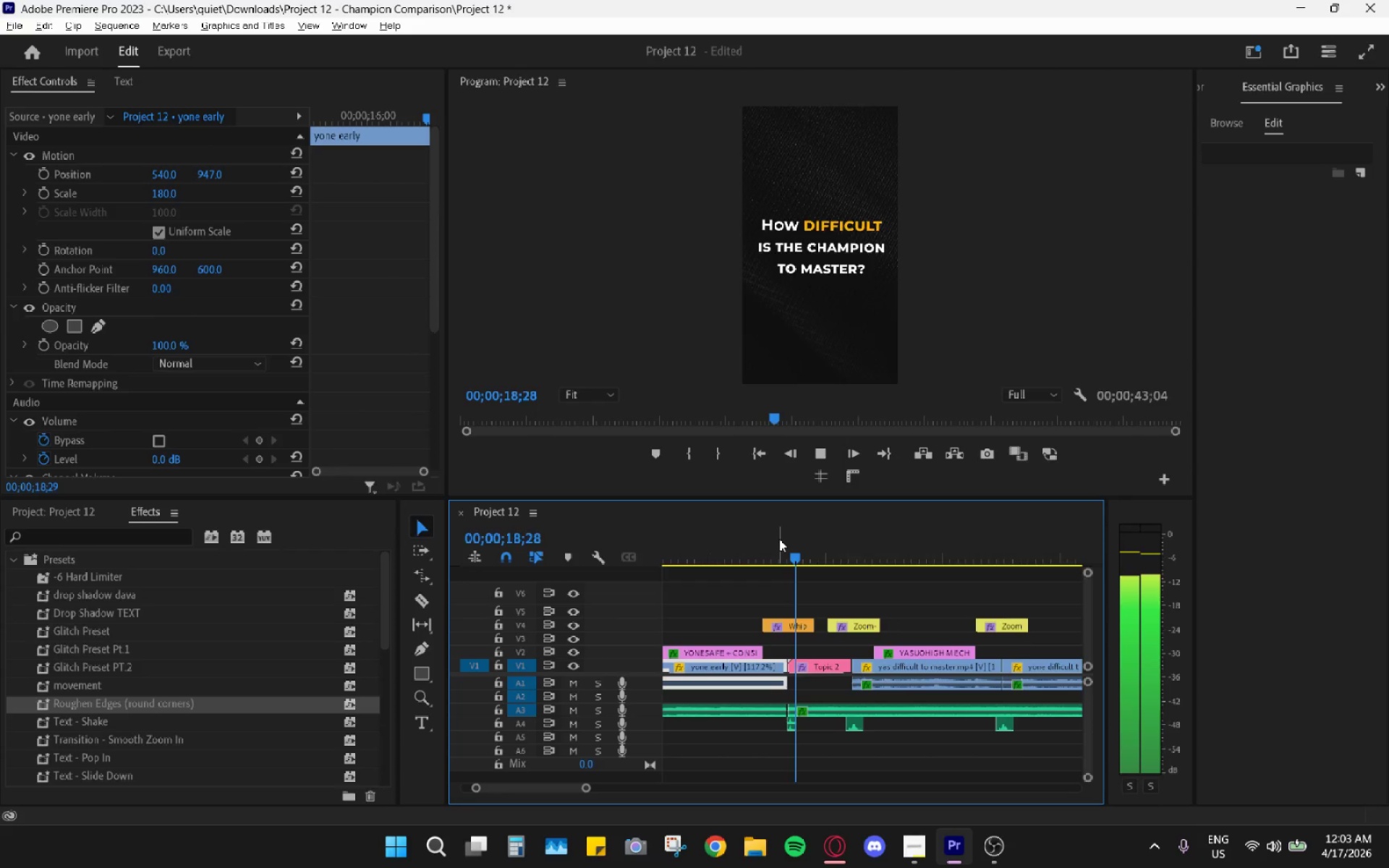 
key(Space)
 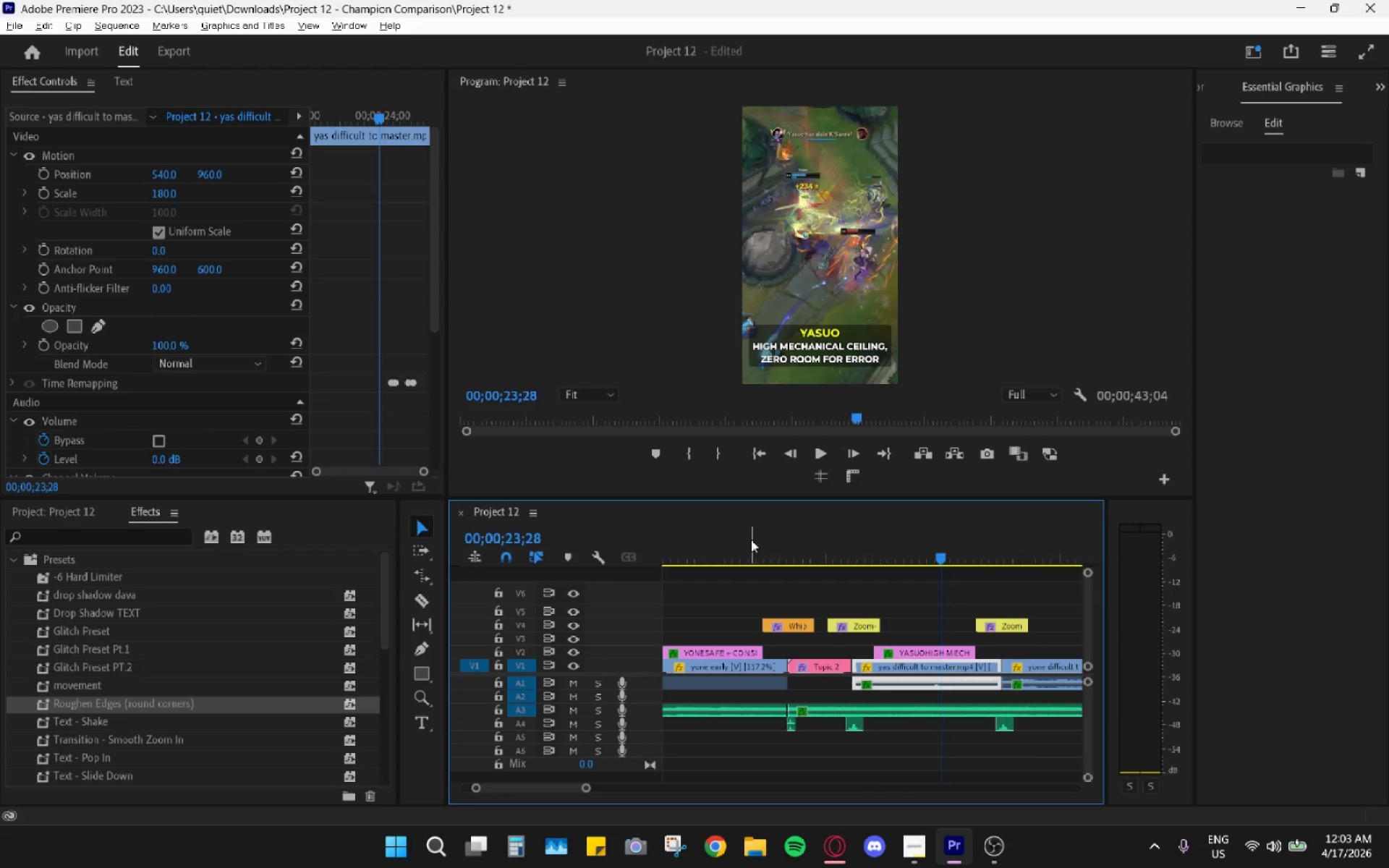 
left_click([752, 551])
 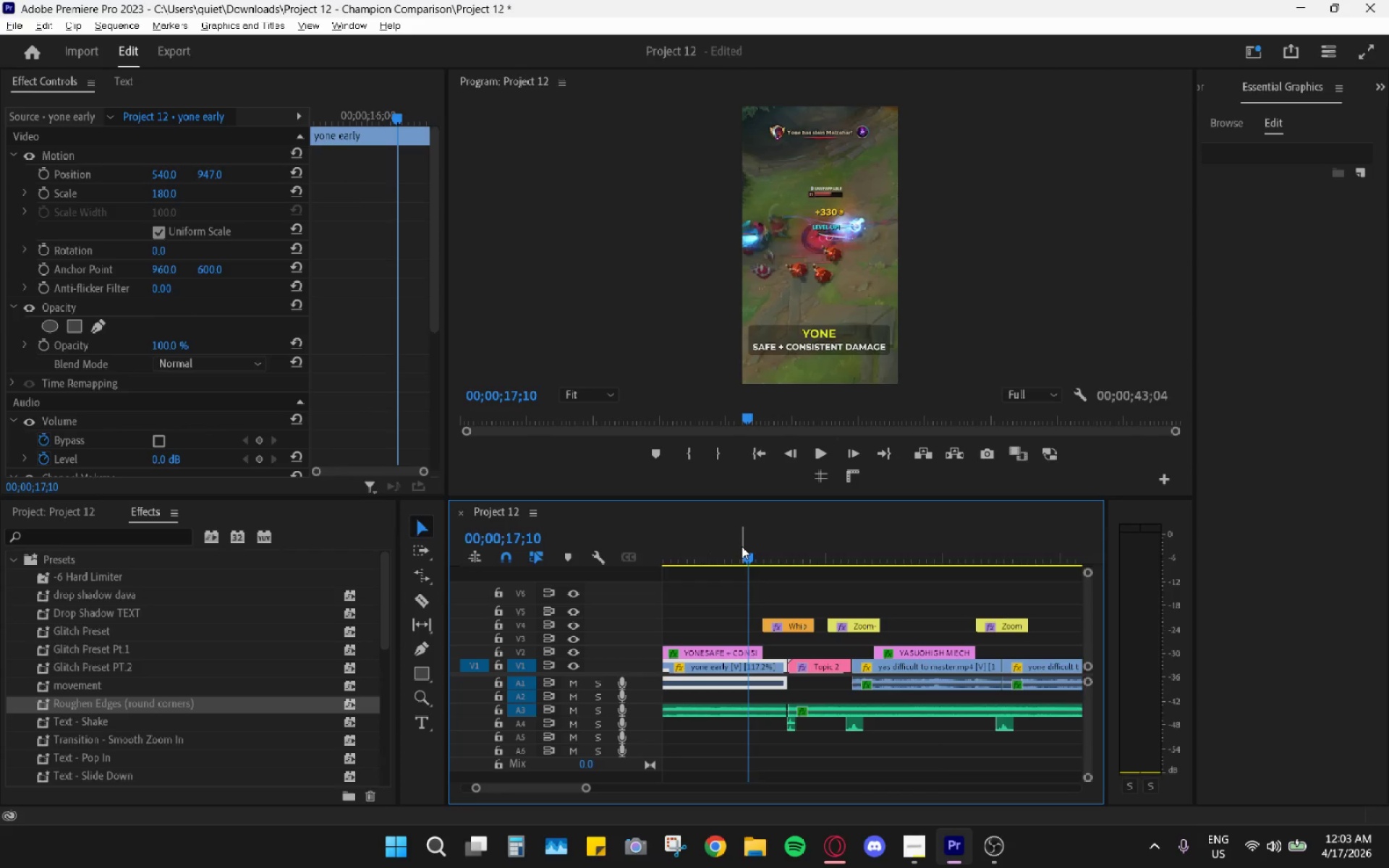 
key(Space)
 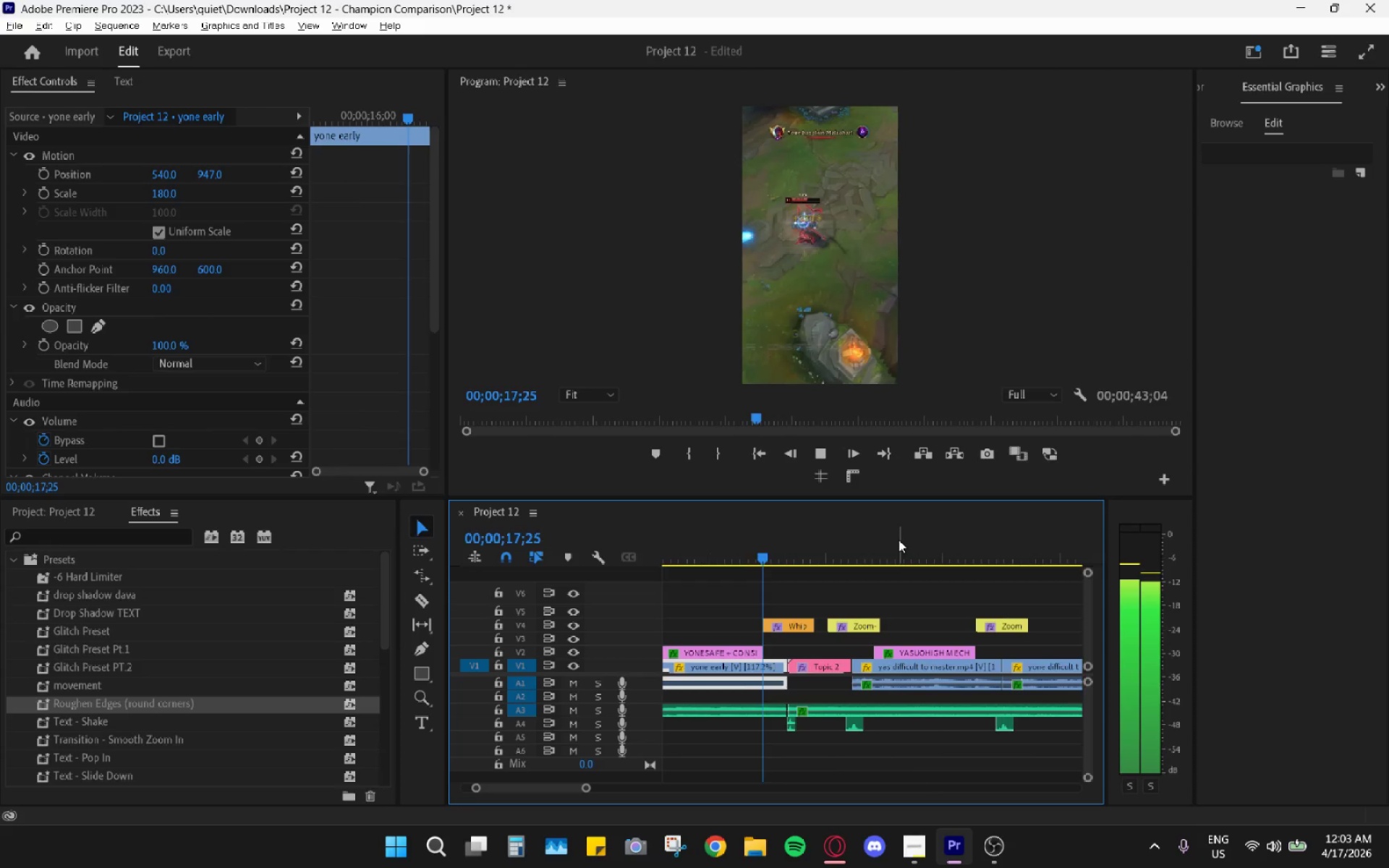 
left_click([892, 556])
 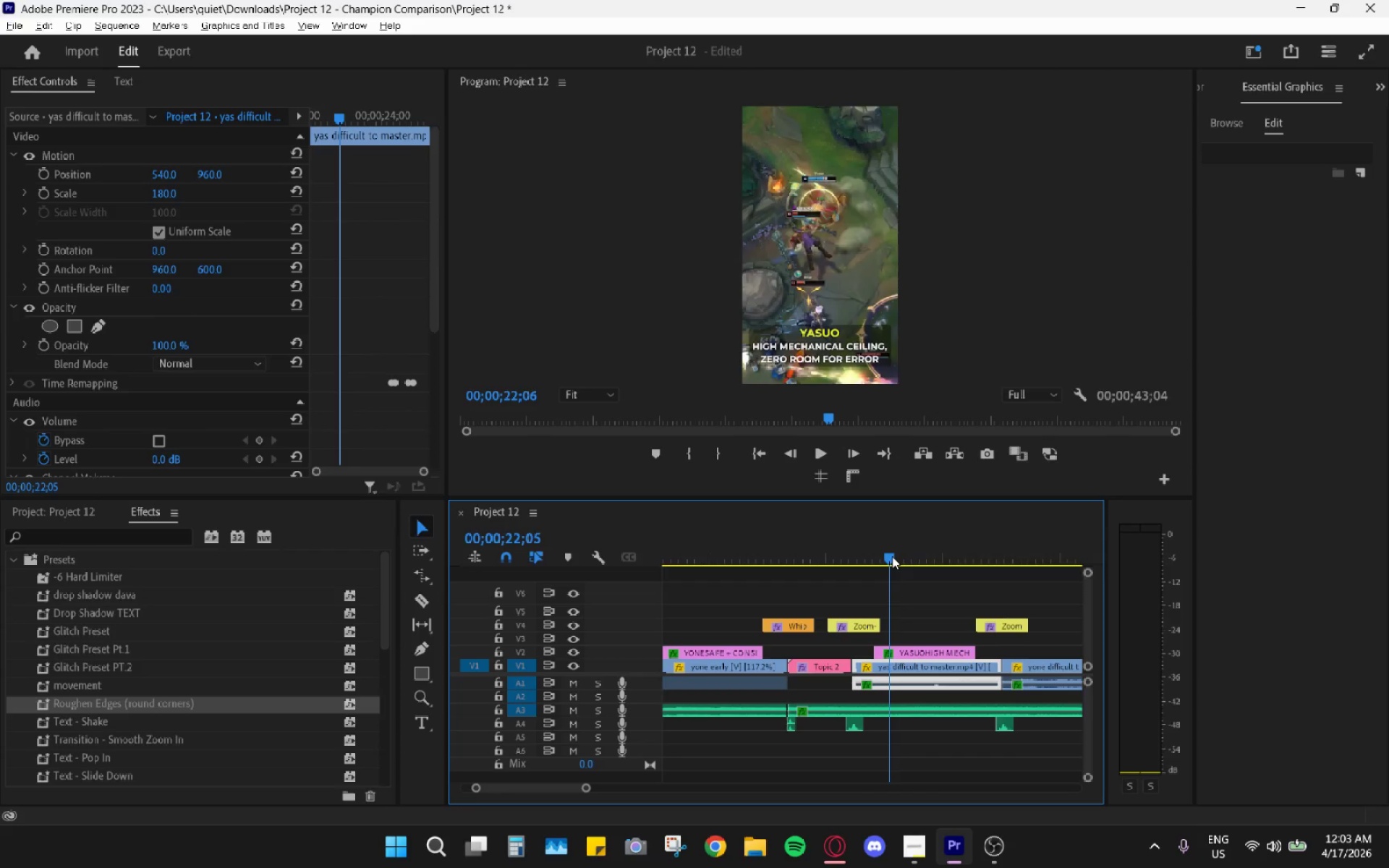 
key(Space)
 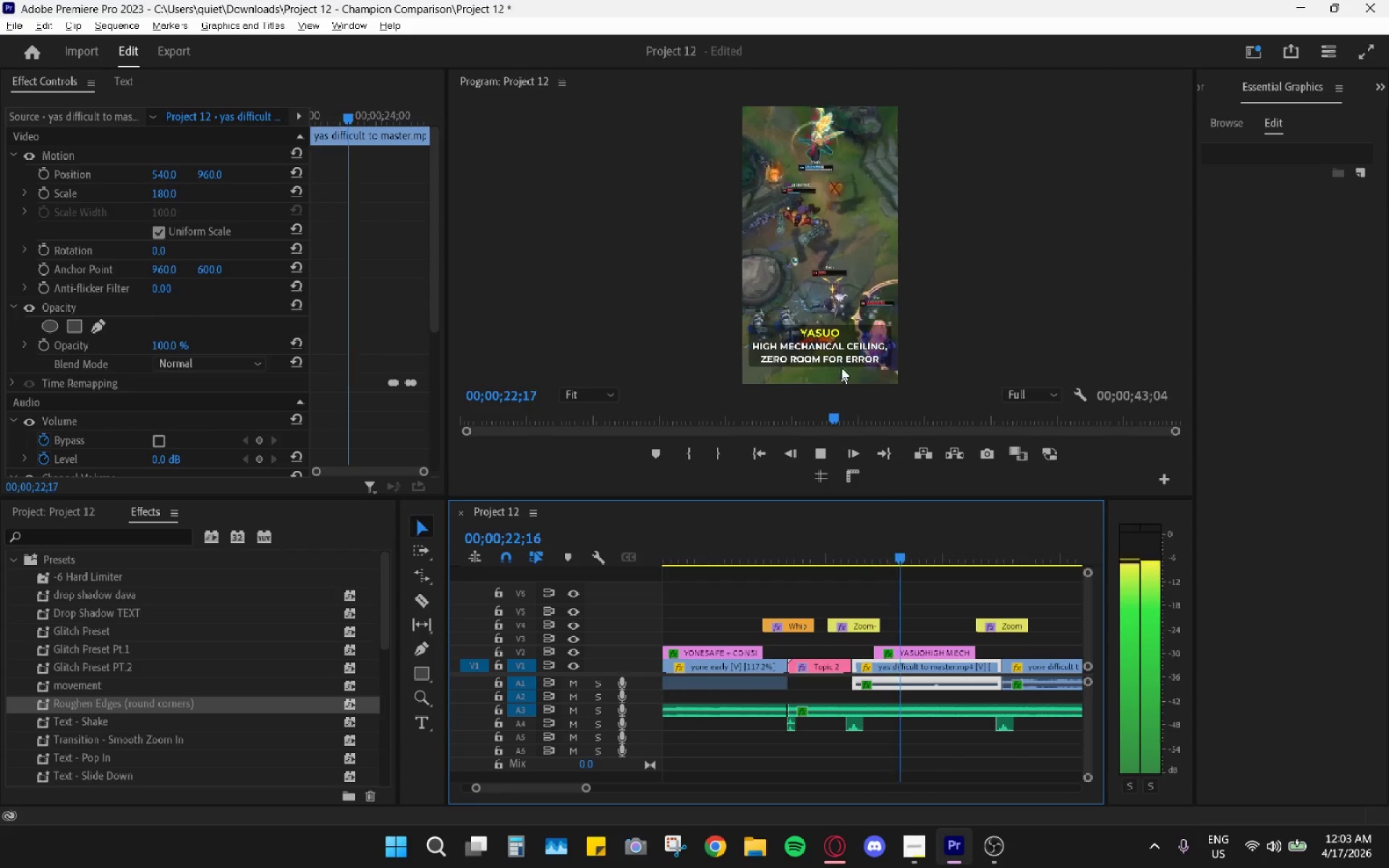 
key(Space)
 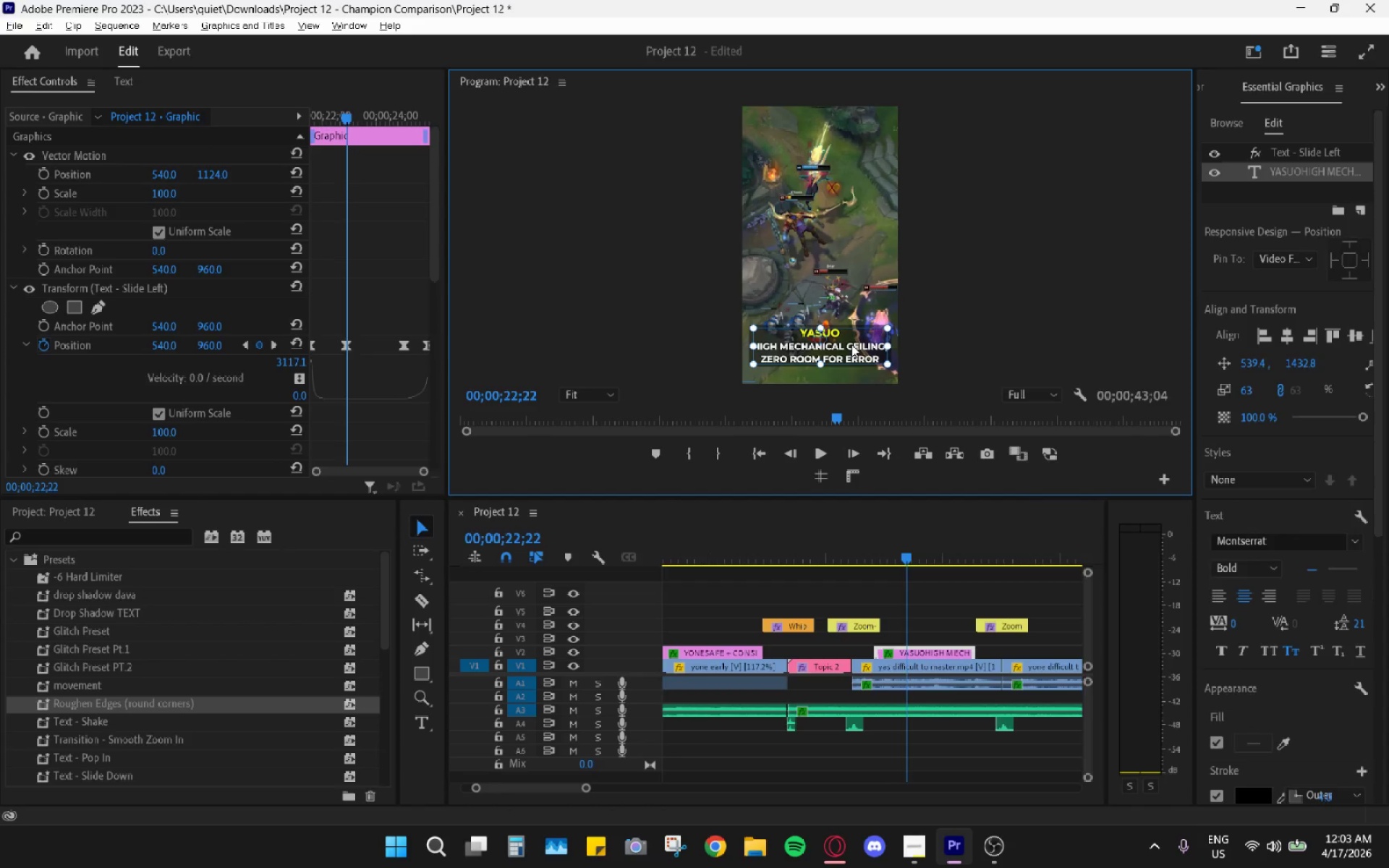 
left_click_drag(start_coordinate=[852, 344], to_coordinate=[853, 340])
 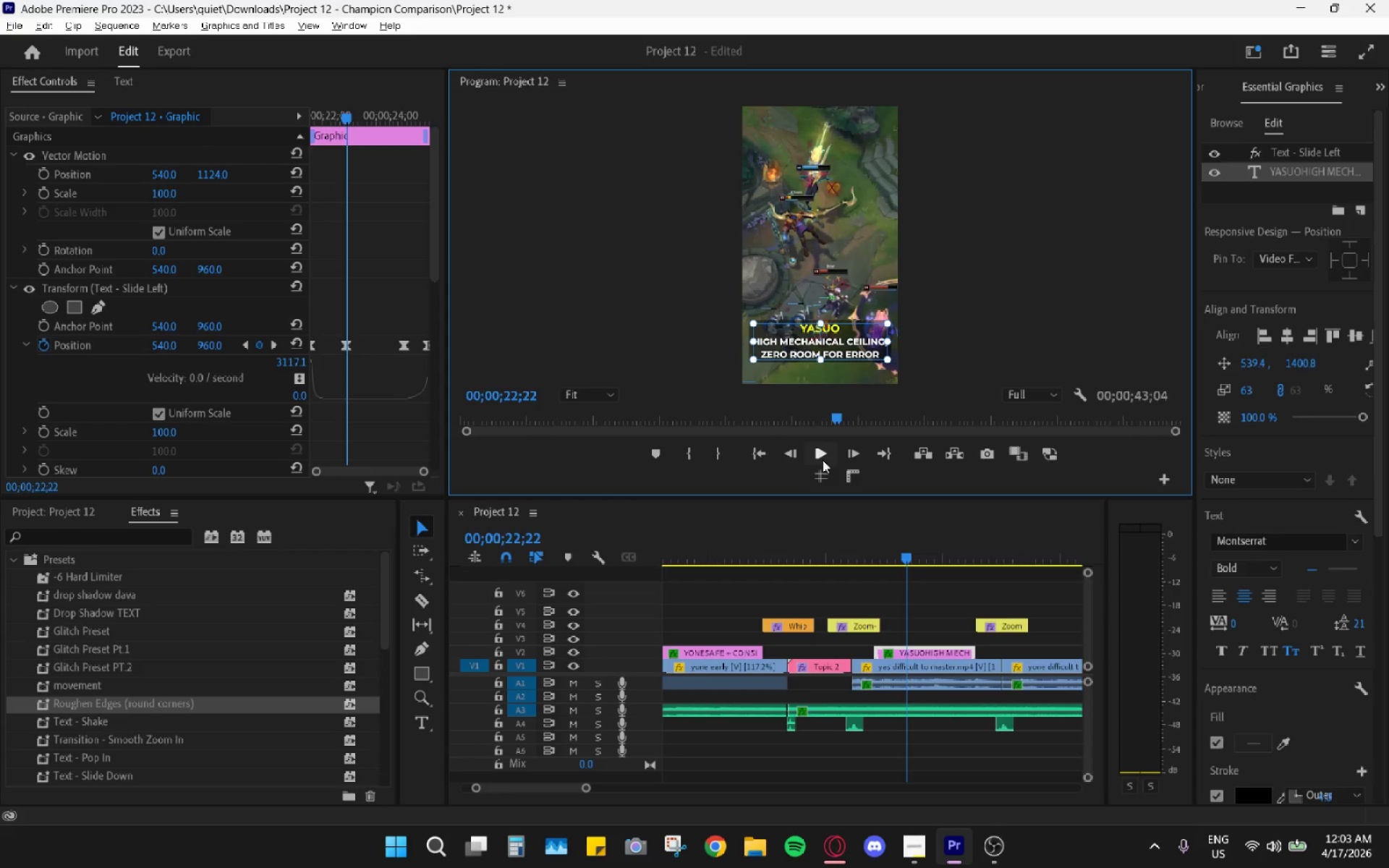 
left_click([819, 475])
 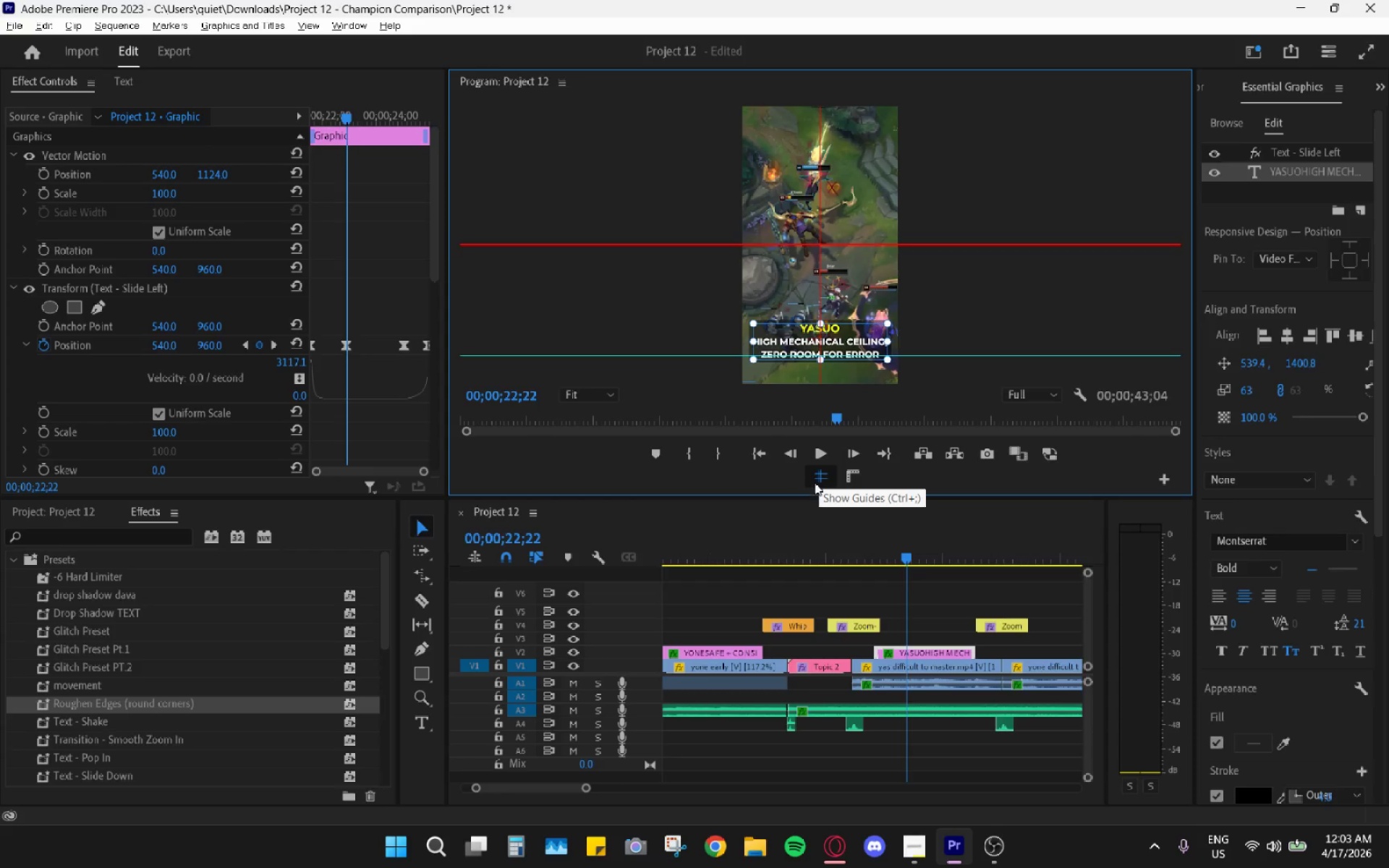 
left_click_drag(start_coordinate=[714, 549], to_coordinate=[710, 549])
 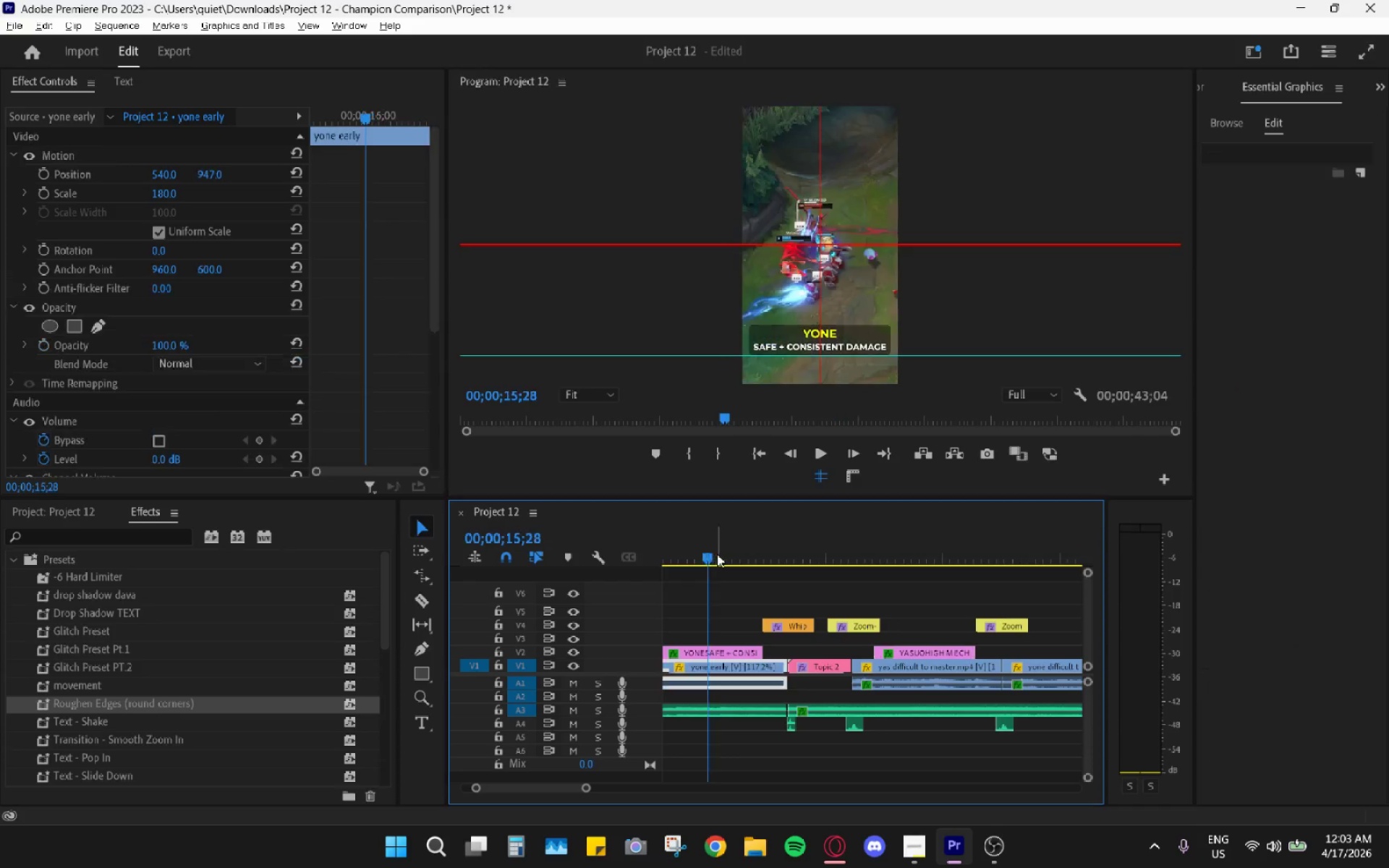 
double_click([718, 554])
 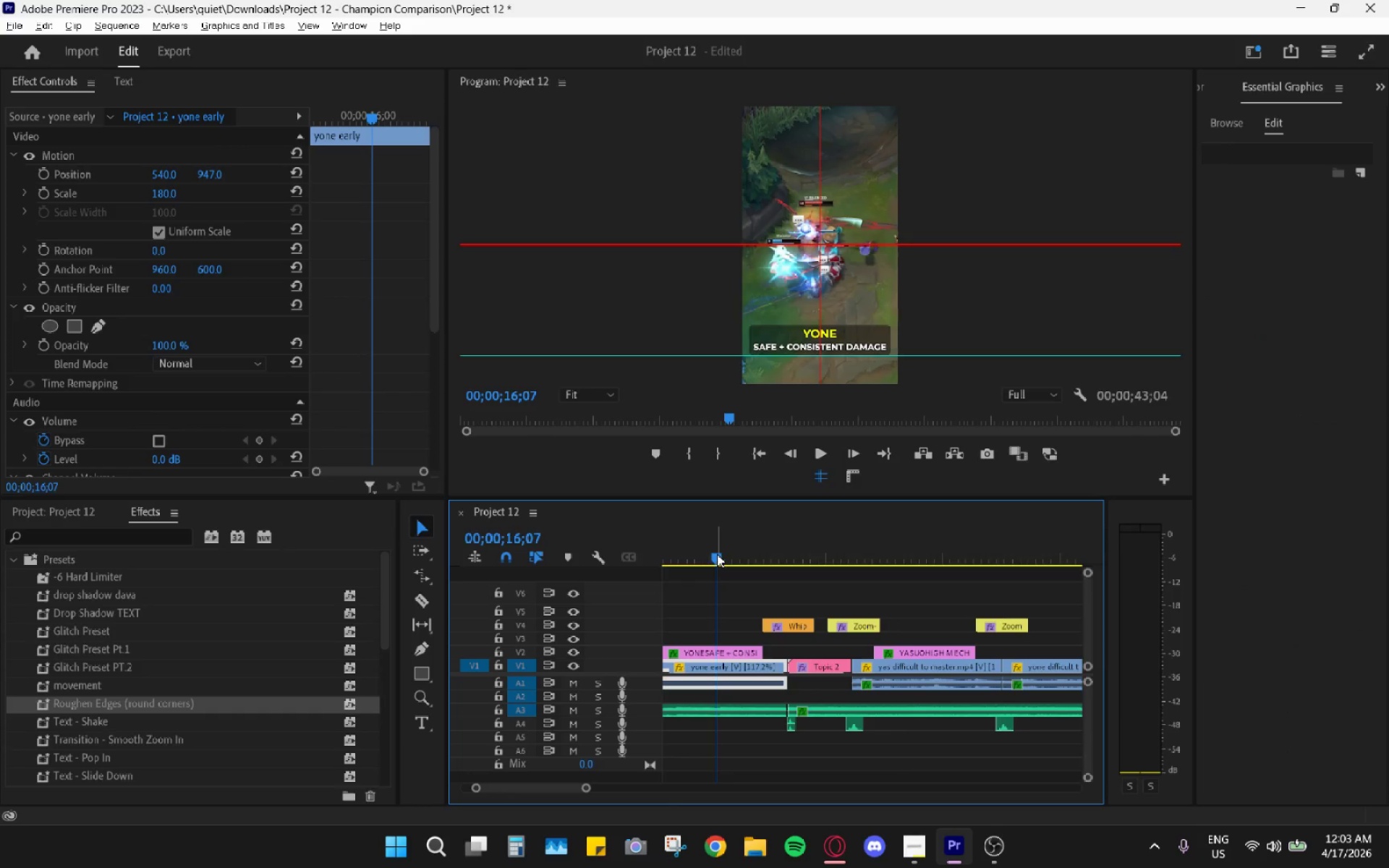 
key(Space)
 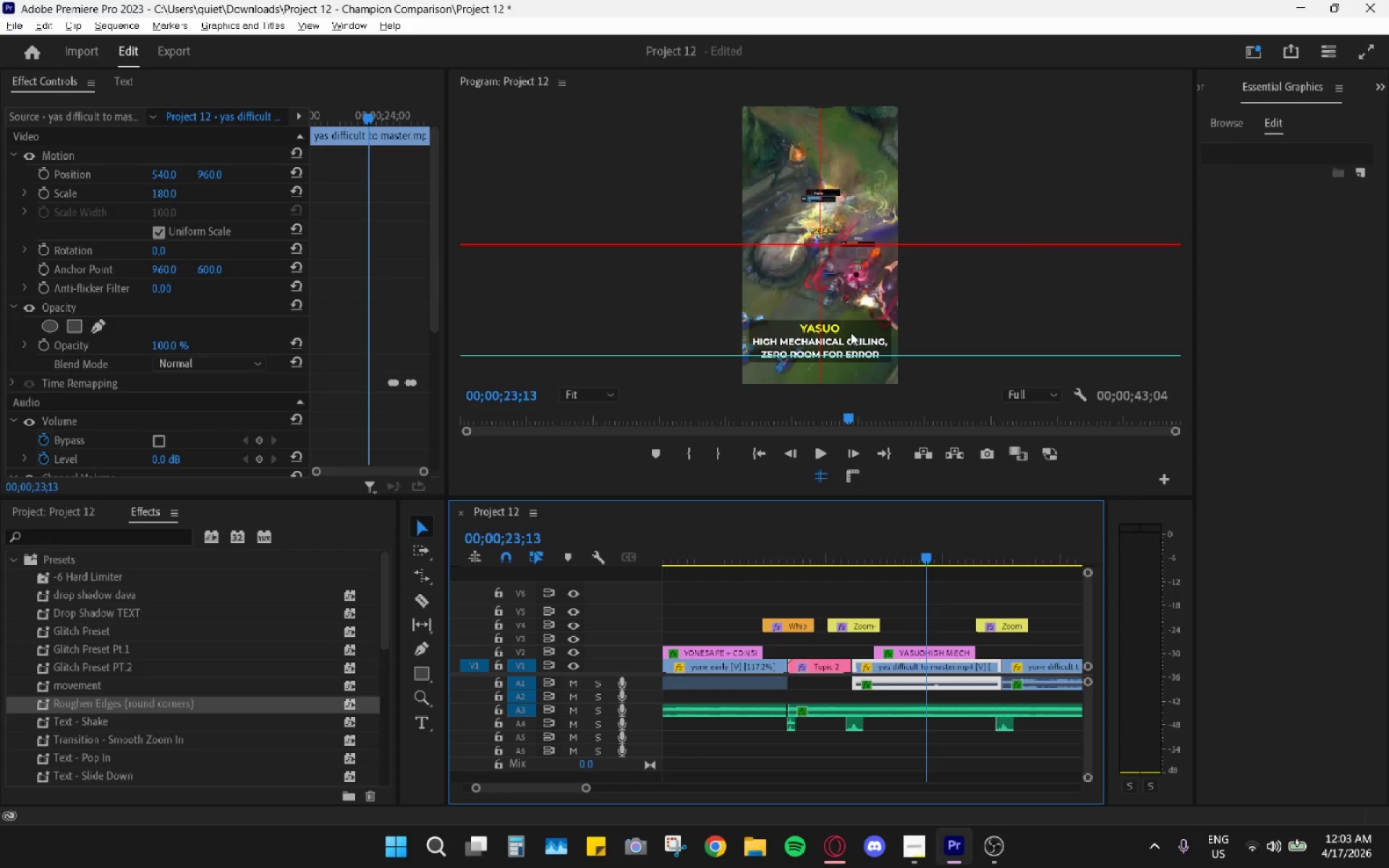 
left_click_drag(start_coordinate=[854, 341], to_coordinate=[854, 331])
 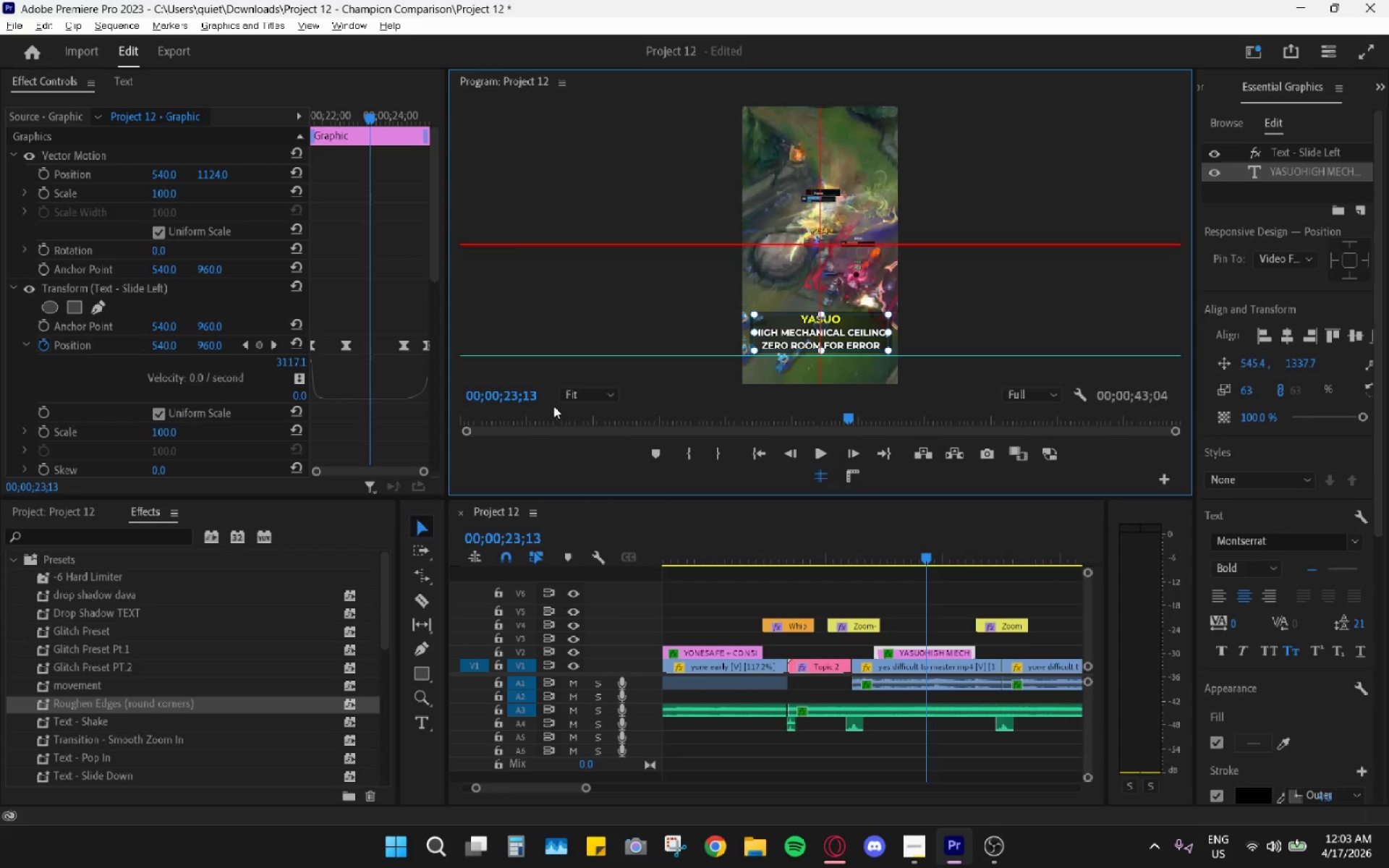 
left_click_drag(start_coordinate=[583, 396], to_coordinate=[587, 399])
 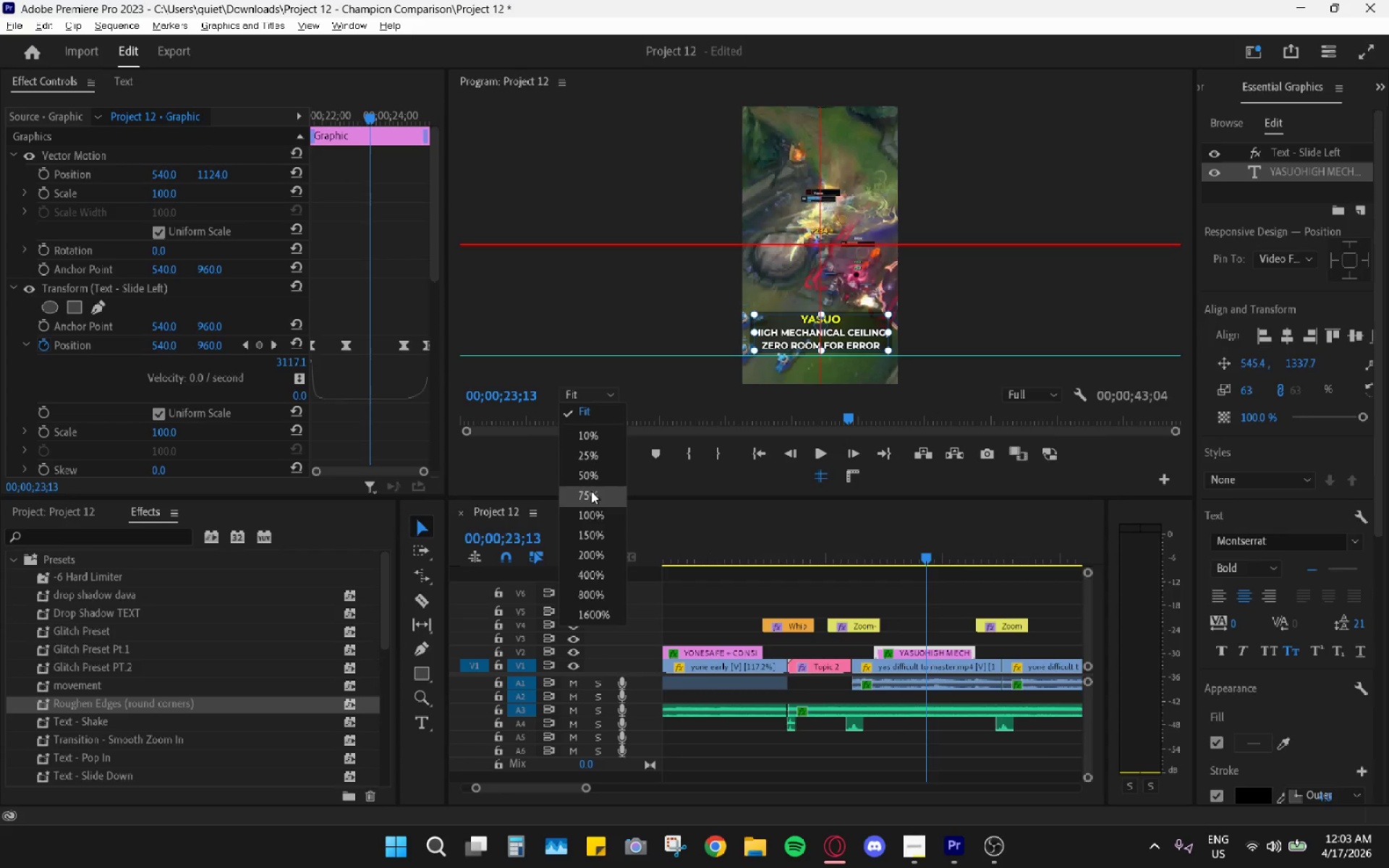 
left_click([588, 488])
 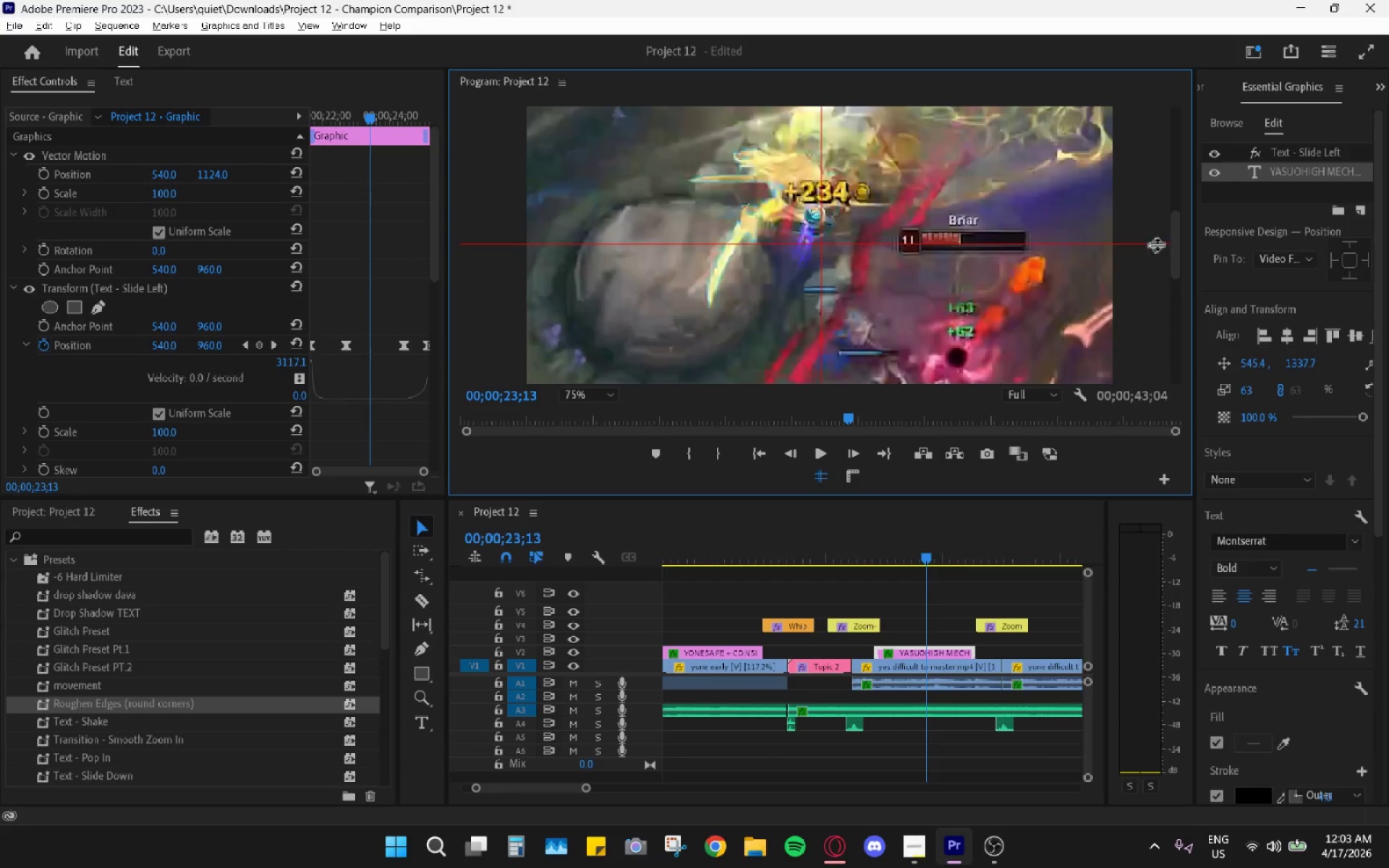 
left_click_drag(start_coordinate=[1178, 245], to_coordinate=[1163, 331])
 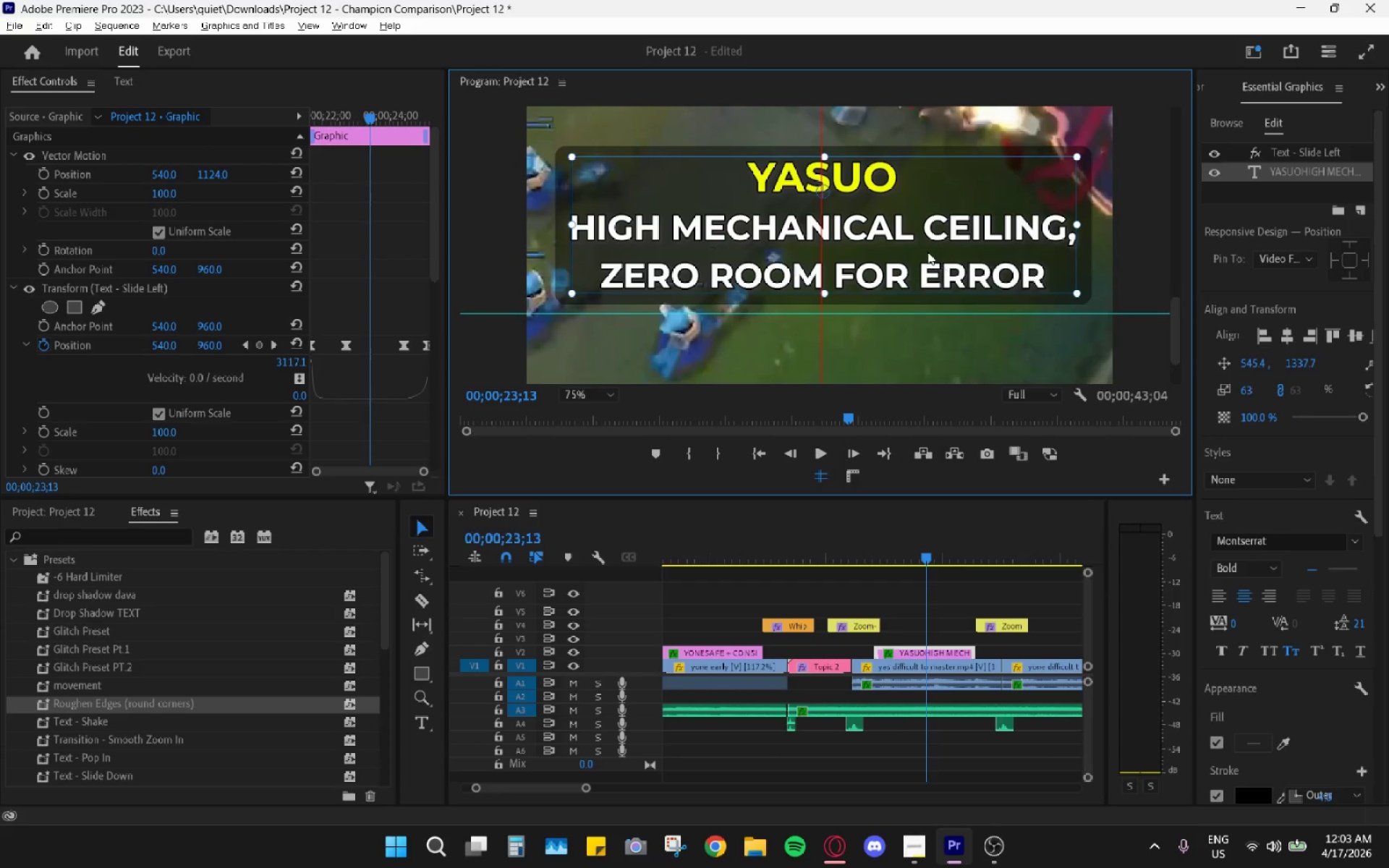 
left_click_drag(start_coordinate=[913, 259], to_coordinate=[910, 268])
 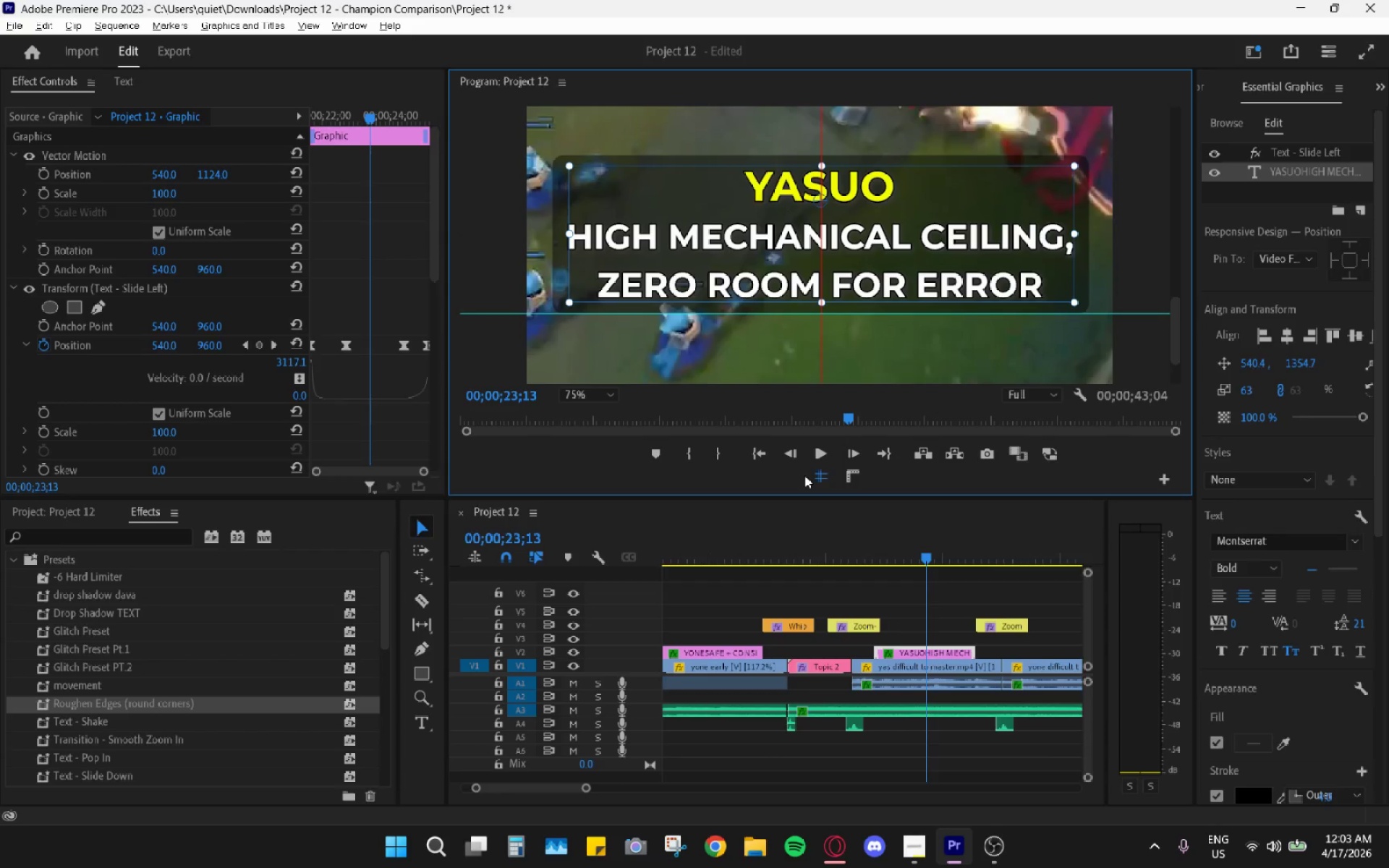 
triple_click([581, 399])
 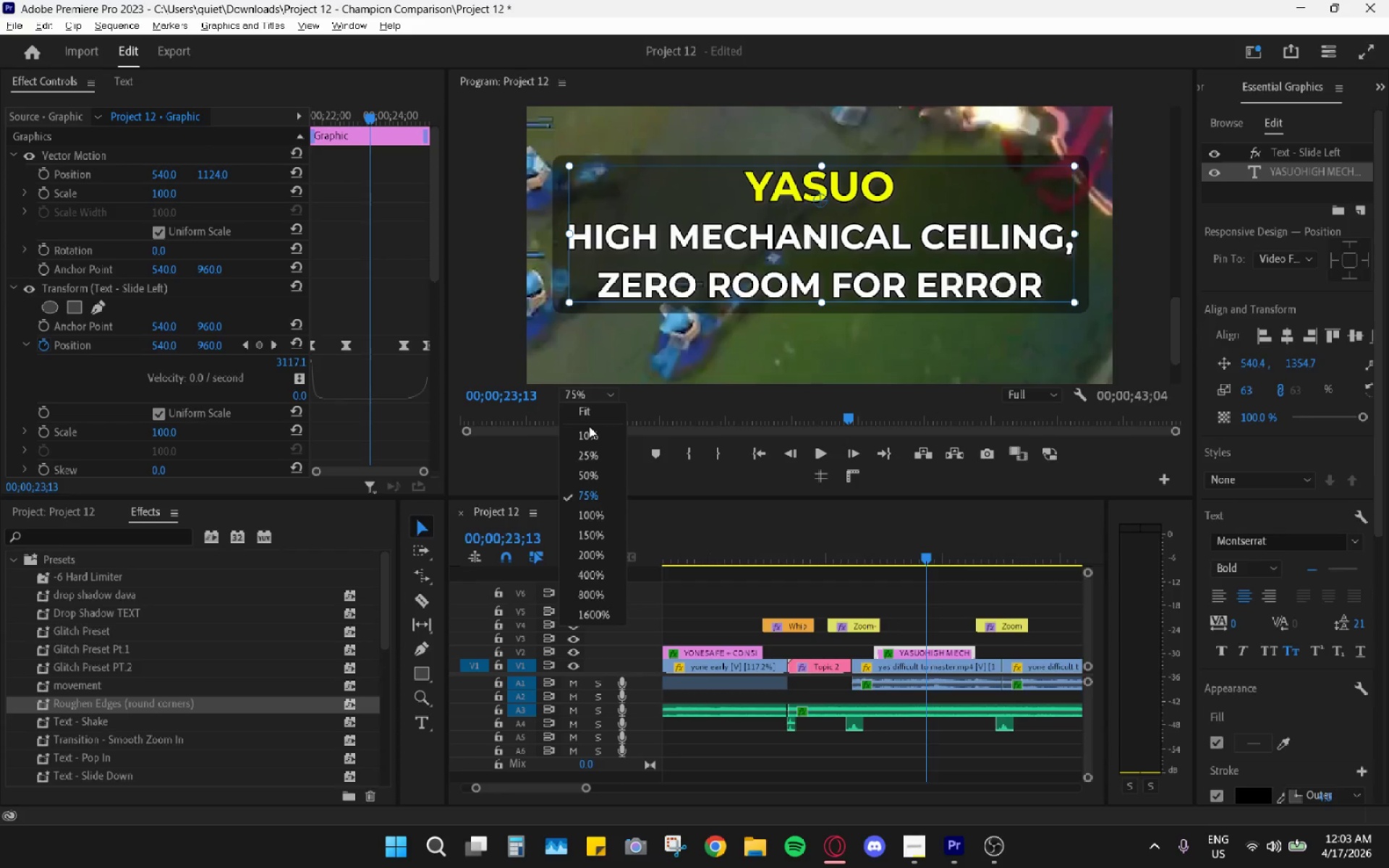 
triple_click([589, 426])
 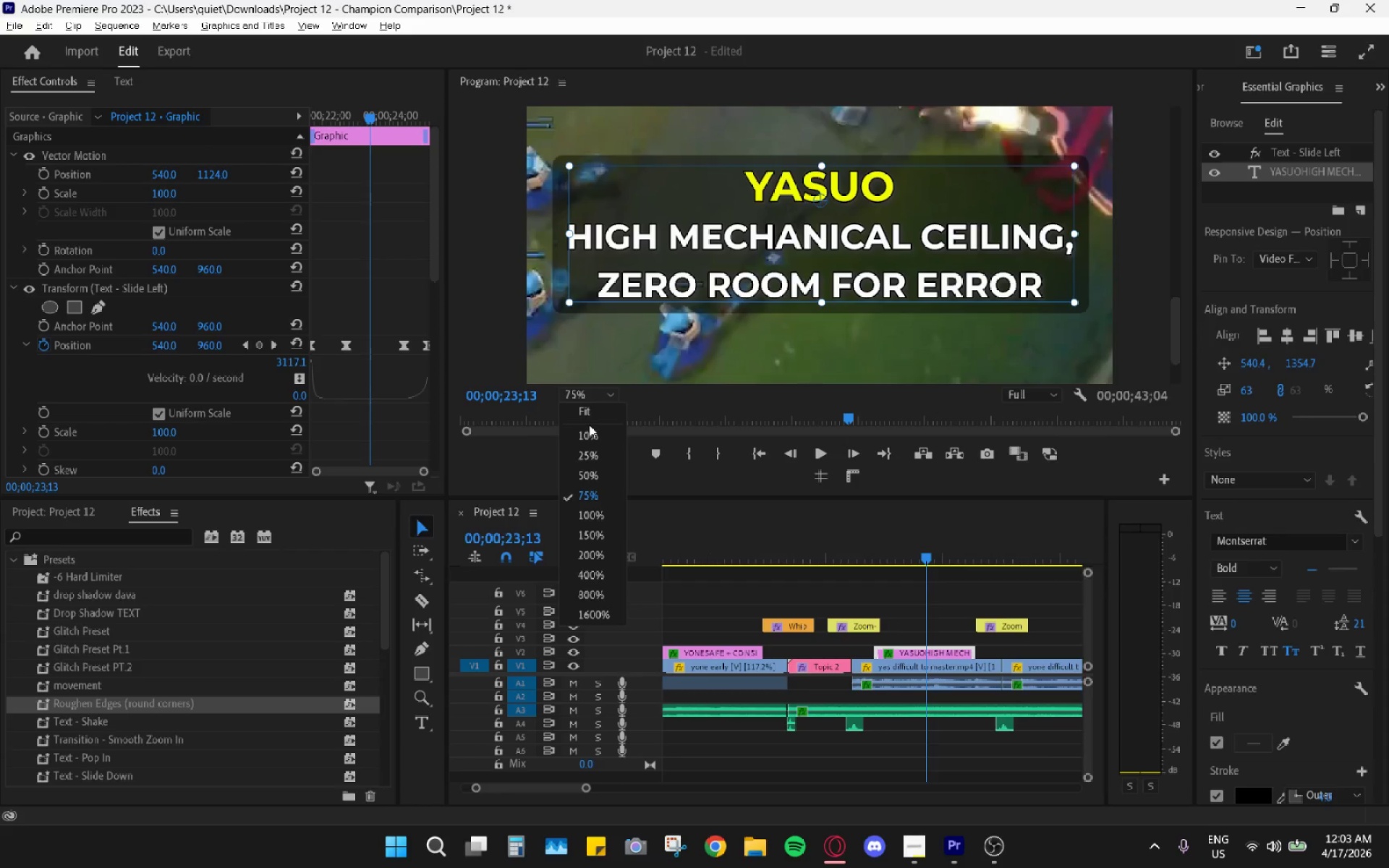 
triple_click([590, 409])
 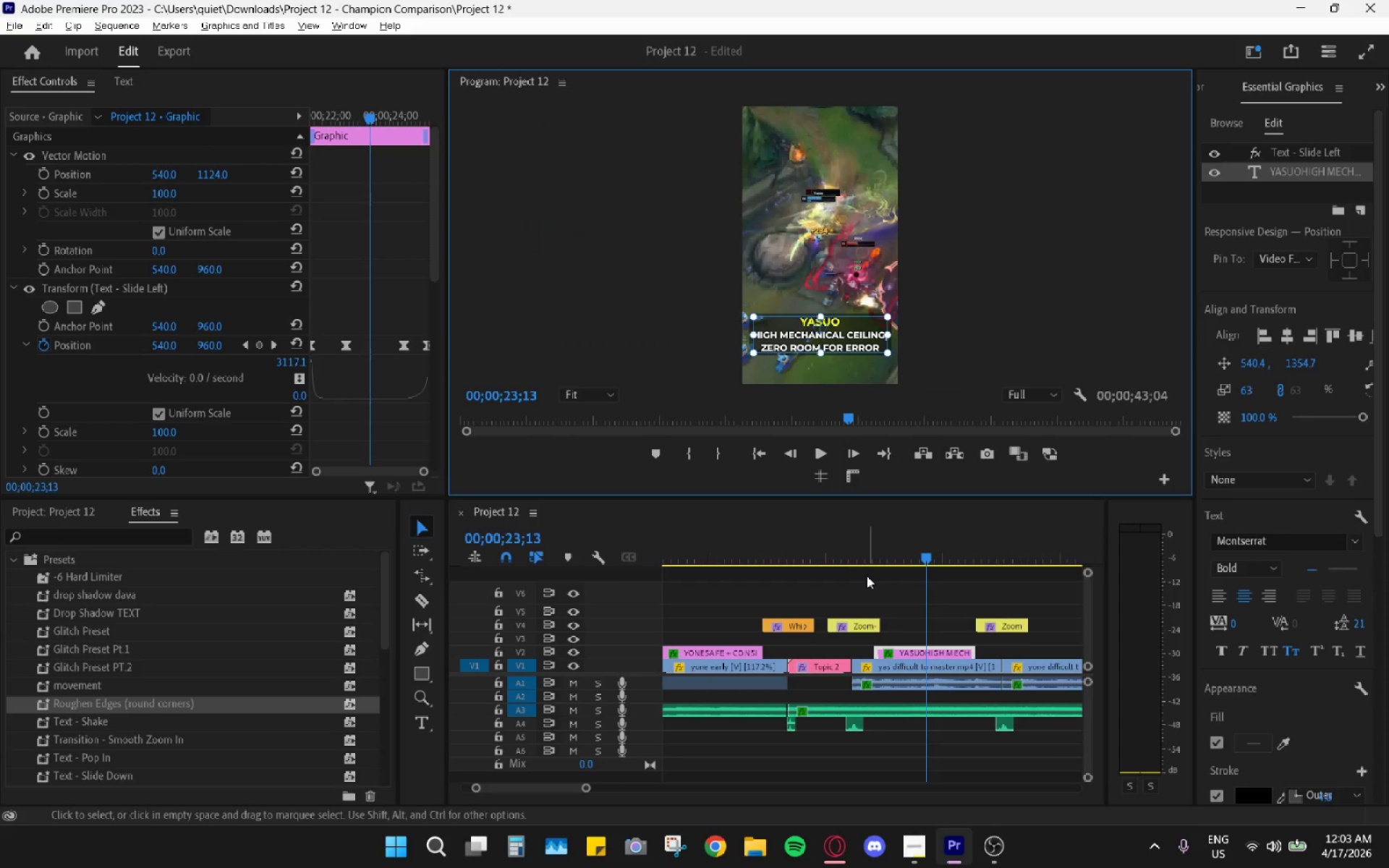 
left_click([851, 543])
 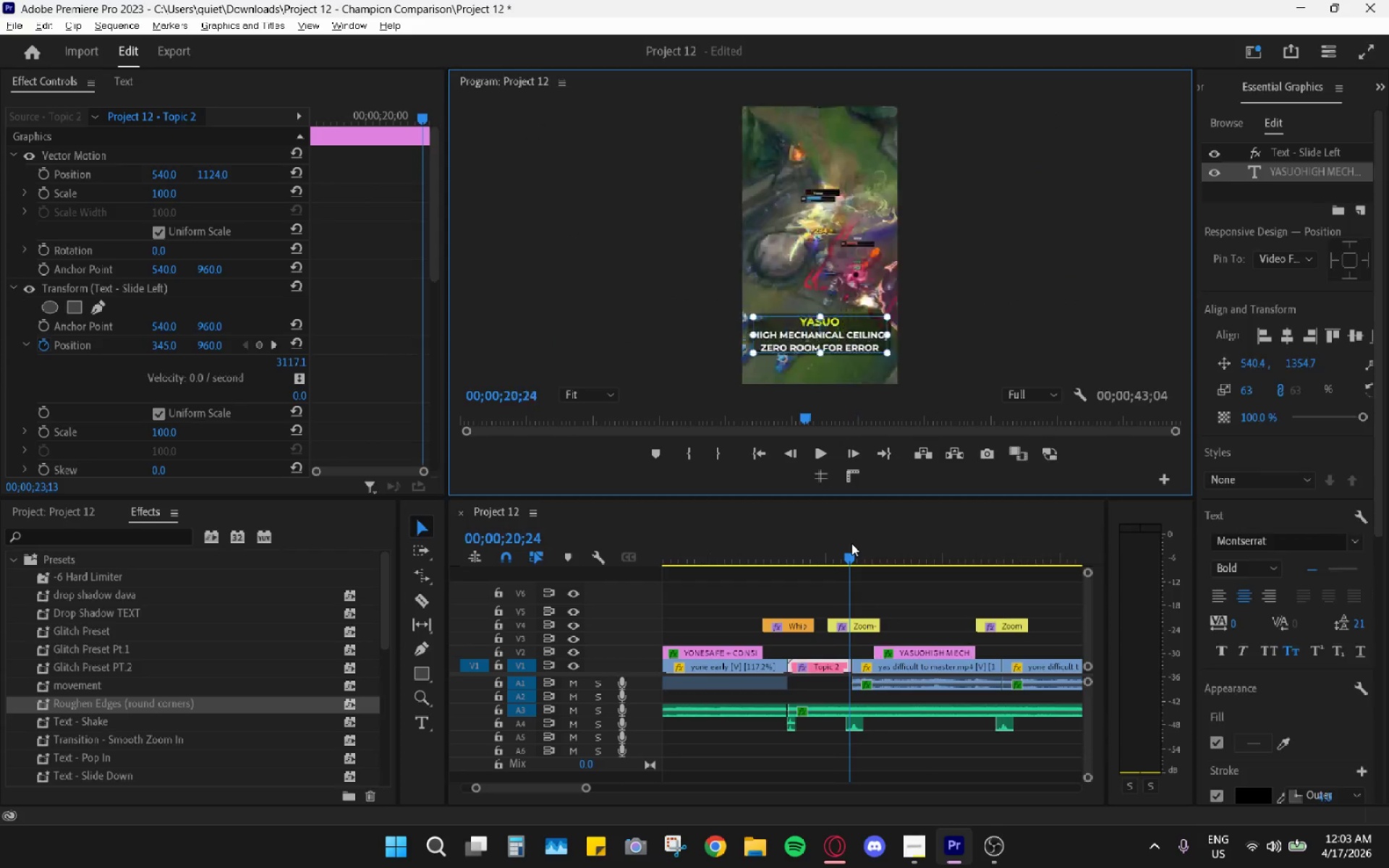 
key(Space)
 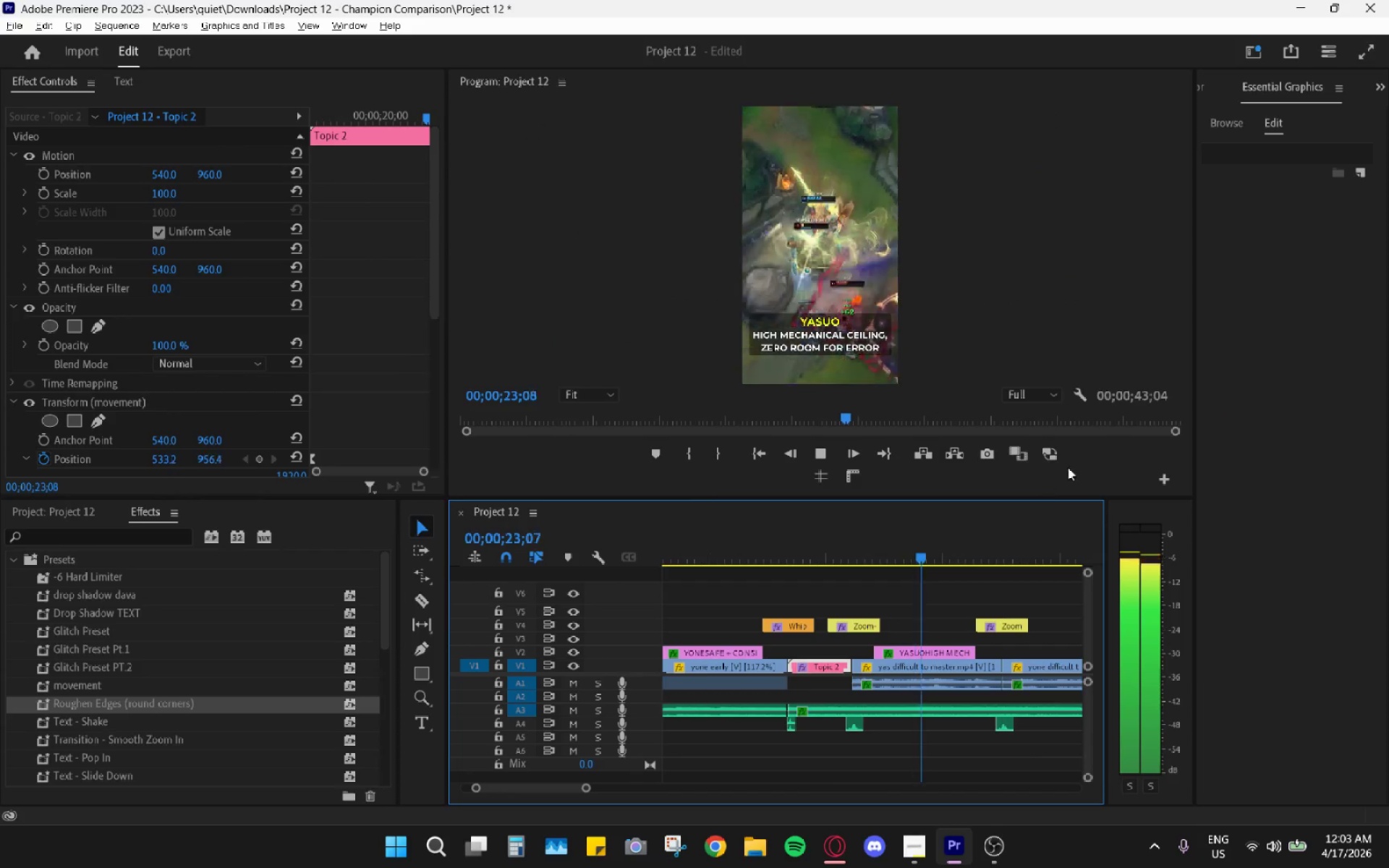 
hold_key(key=AltLeft, duration=0.61)
scroll: coordinate [965, 501], scroll_direction: down, amount: 8.0
 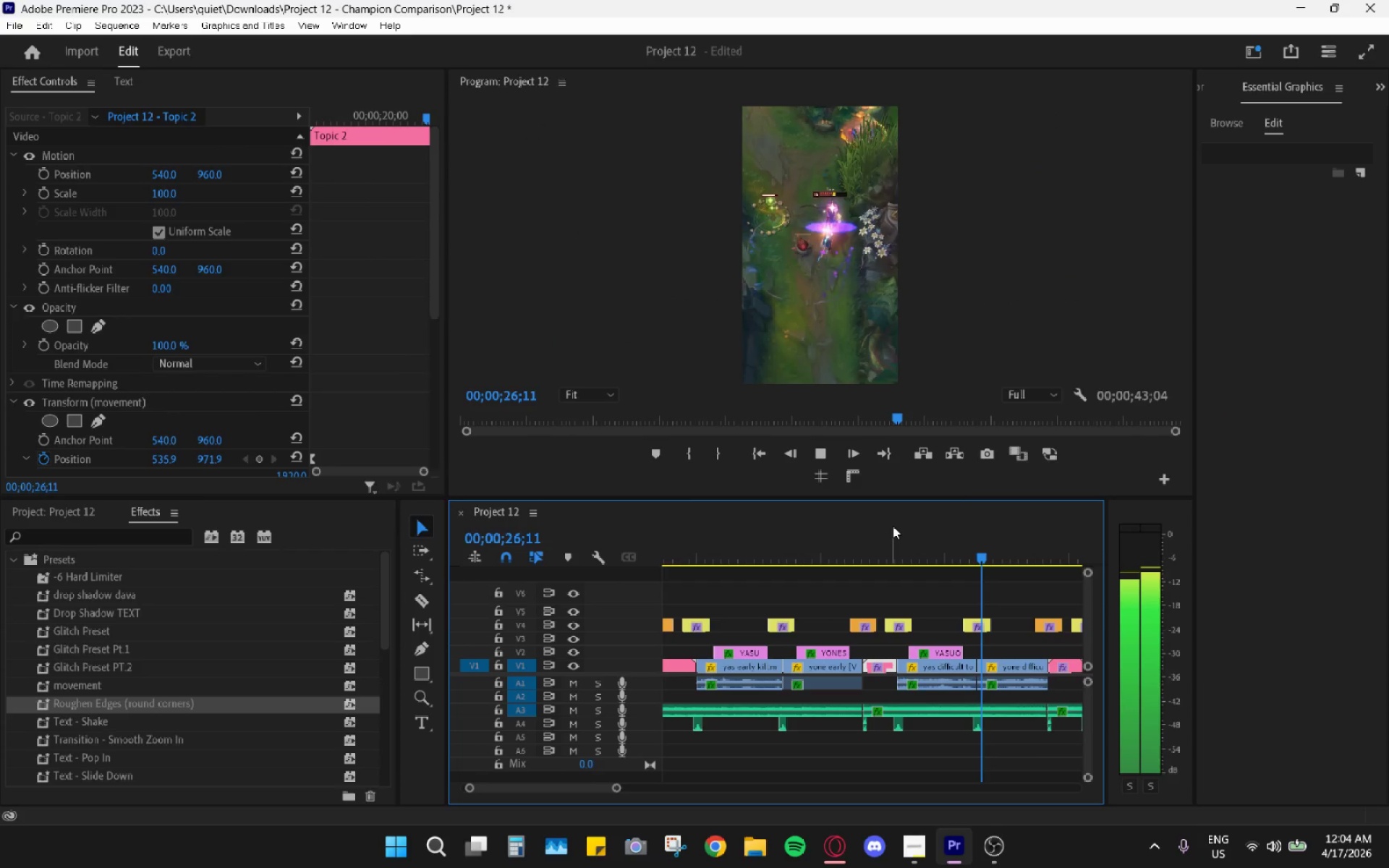 
key(Space)
 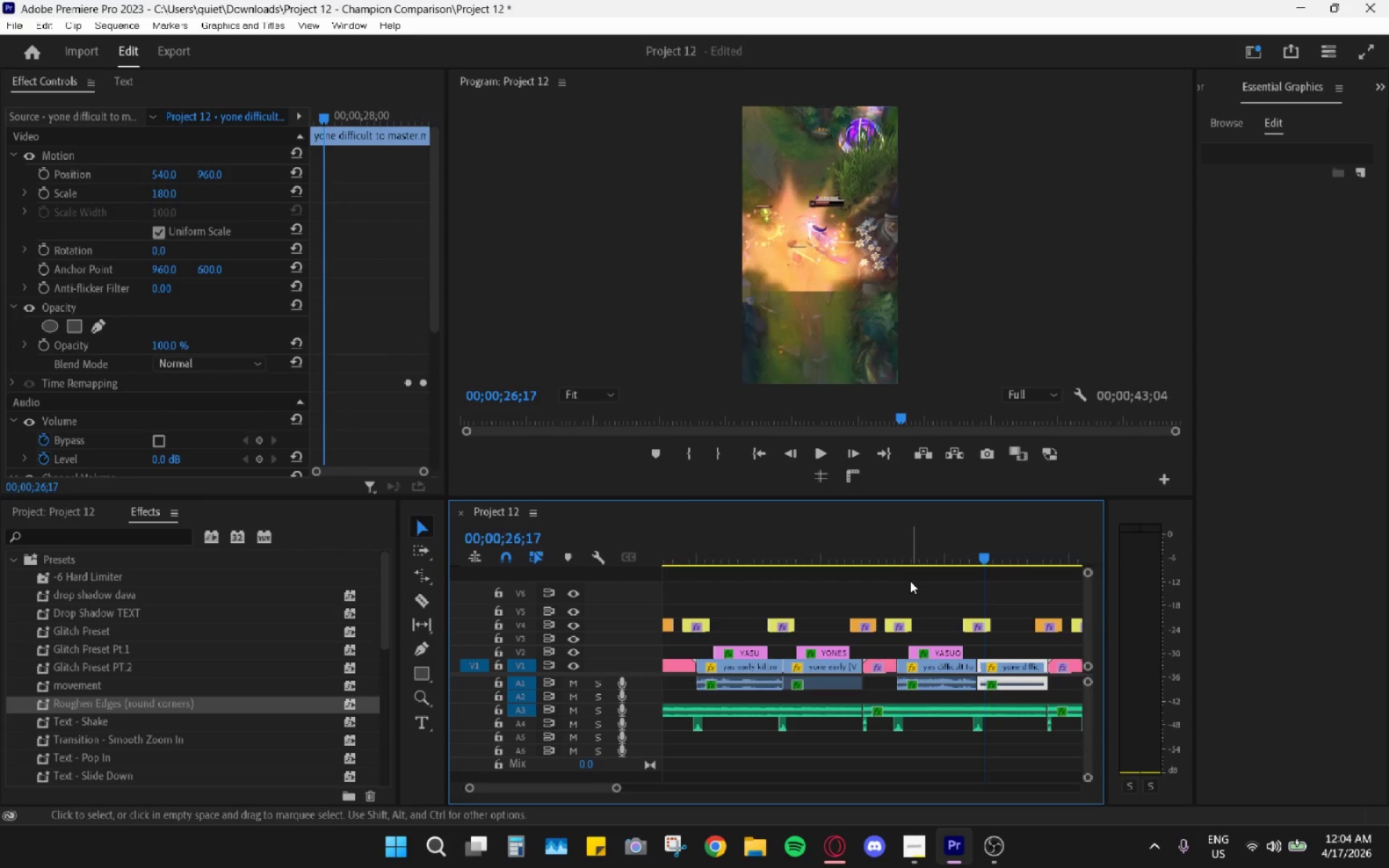 
key(Alt+AltLeft)
 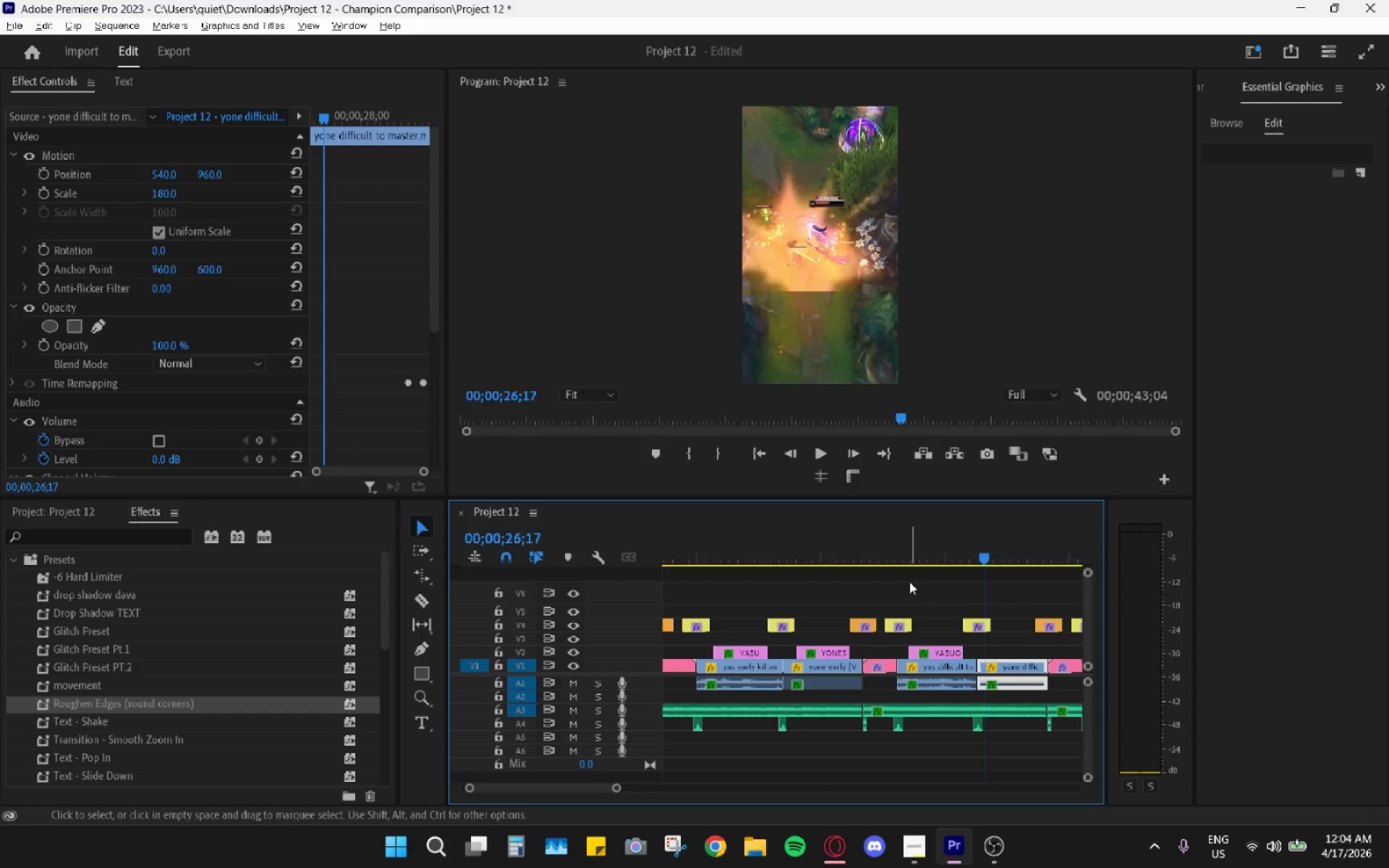 
key(Alt+Tab)
 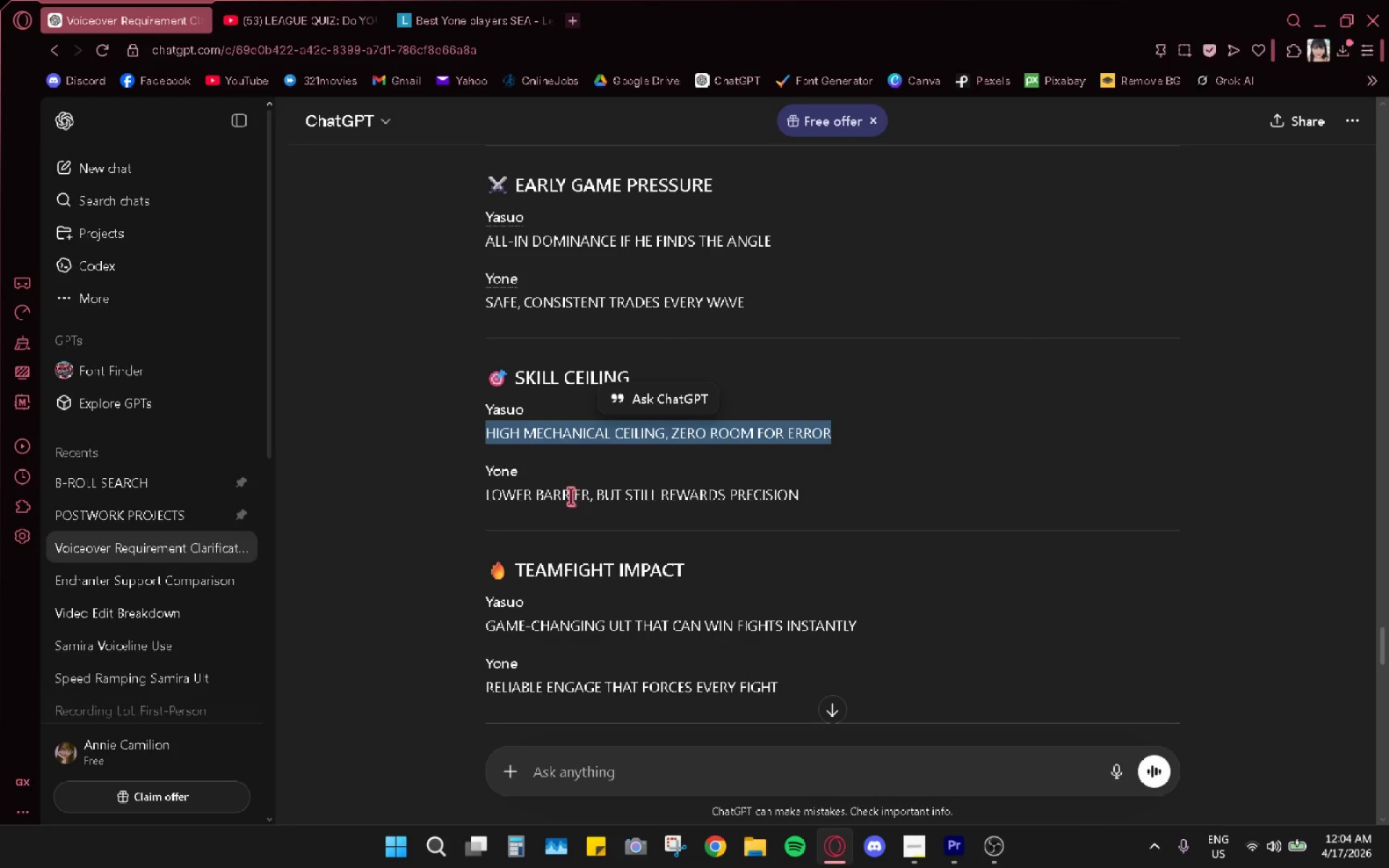 
double_click([564, 498])
 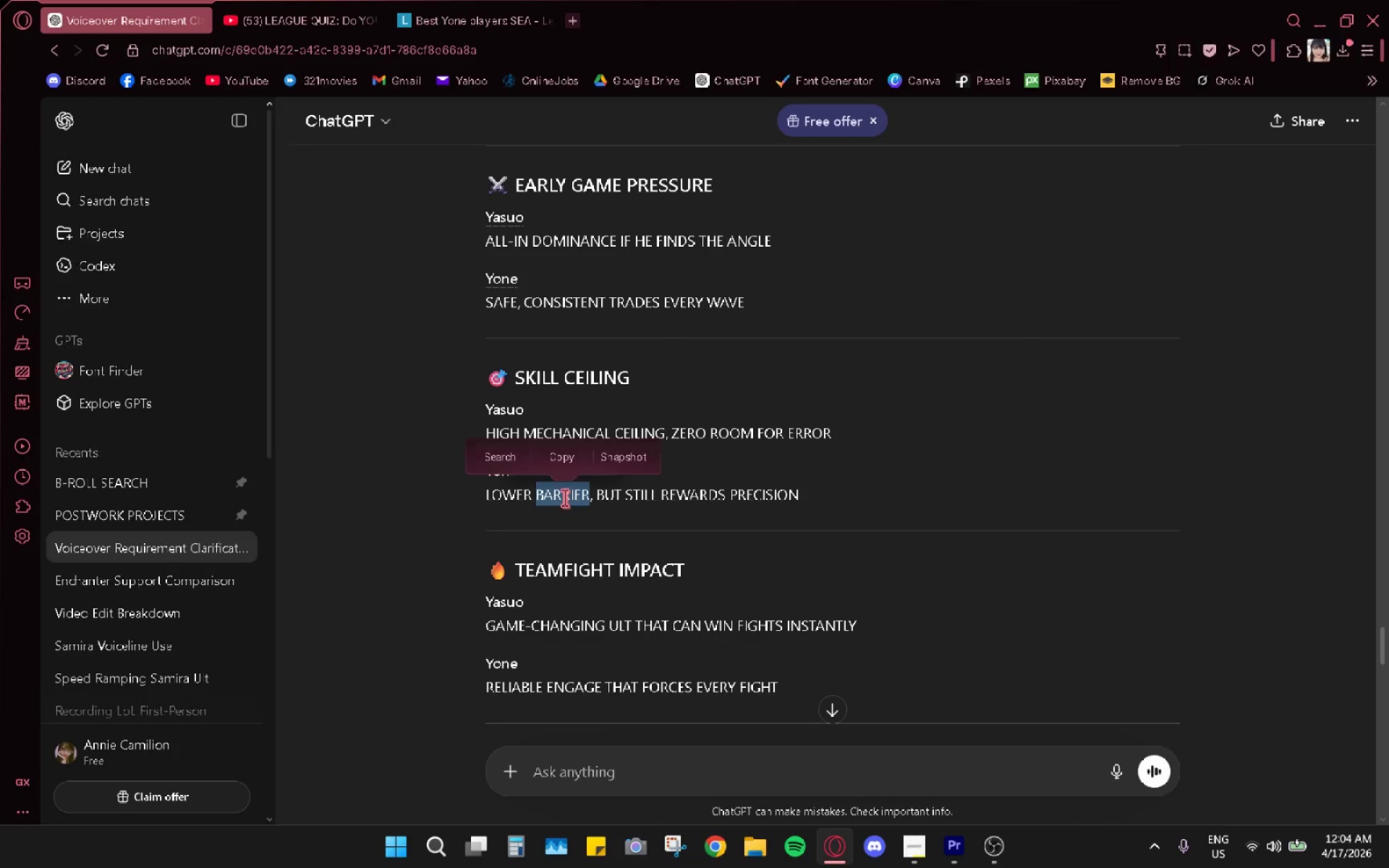 
triple_click([564, 498])
 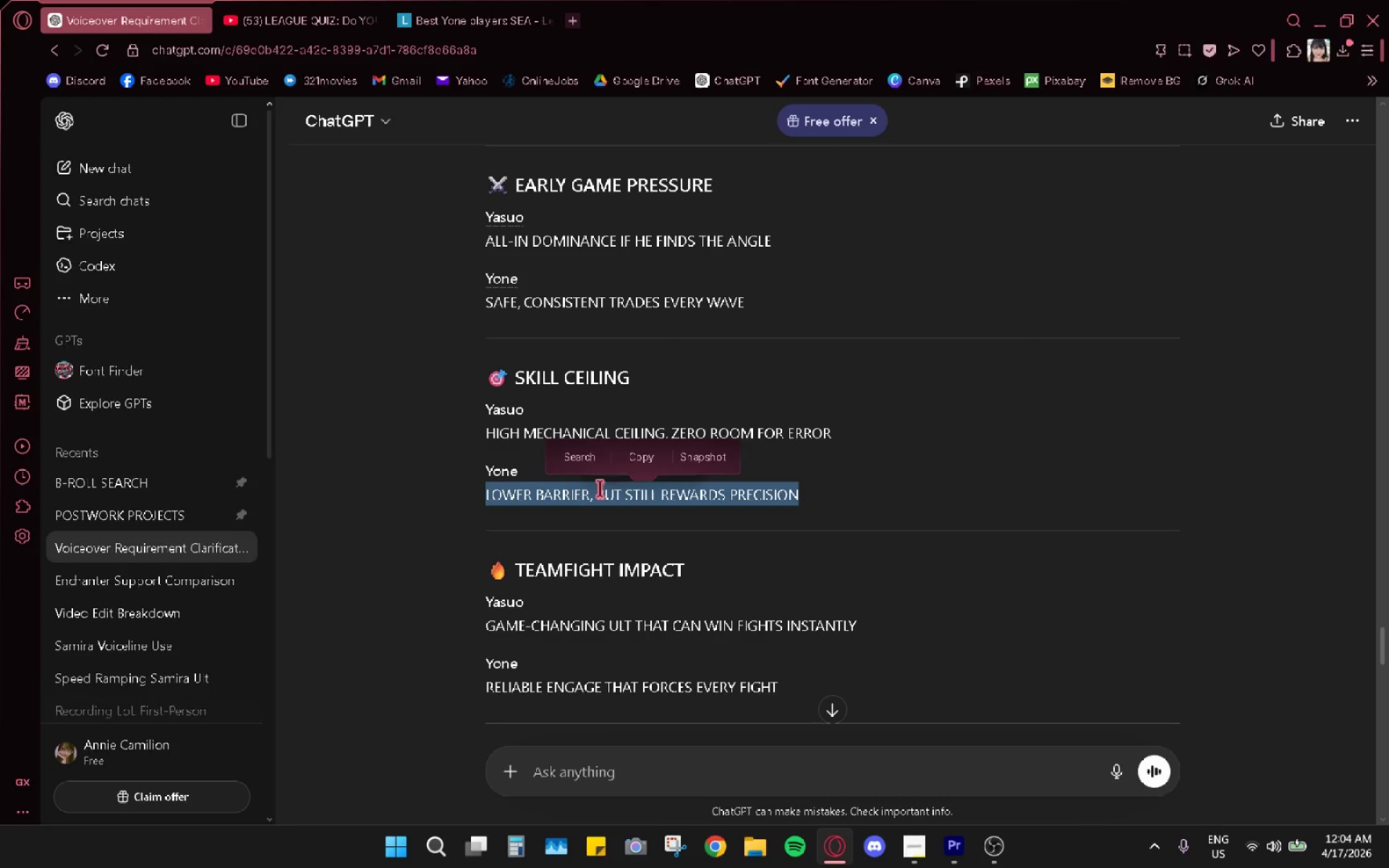 
key(Control+C)
 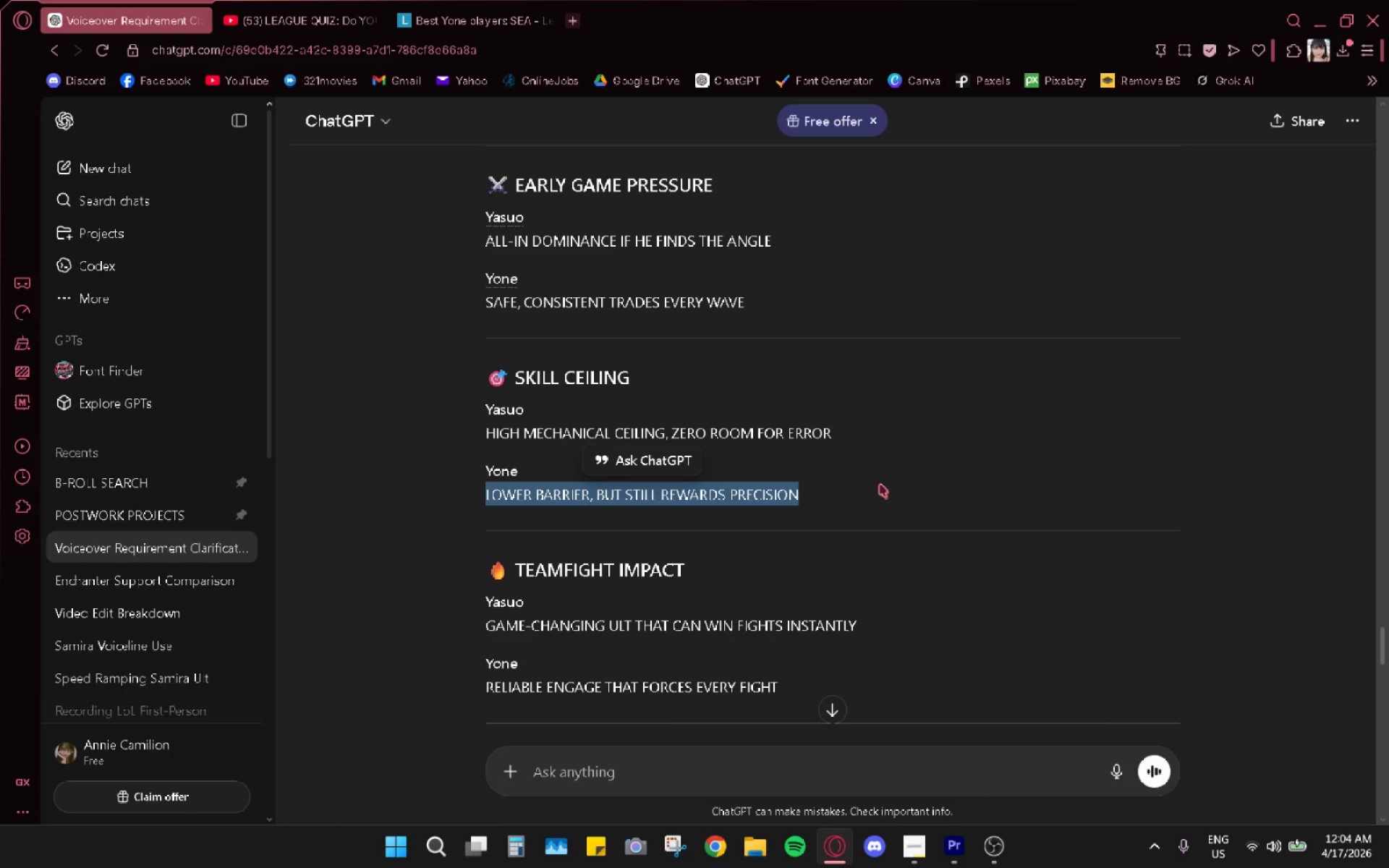 
key(Alt+AltLeft)
 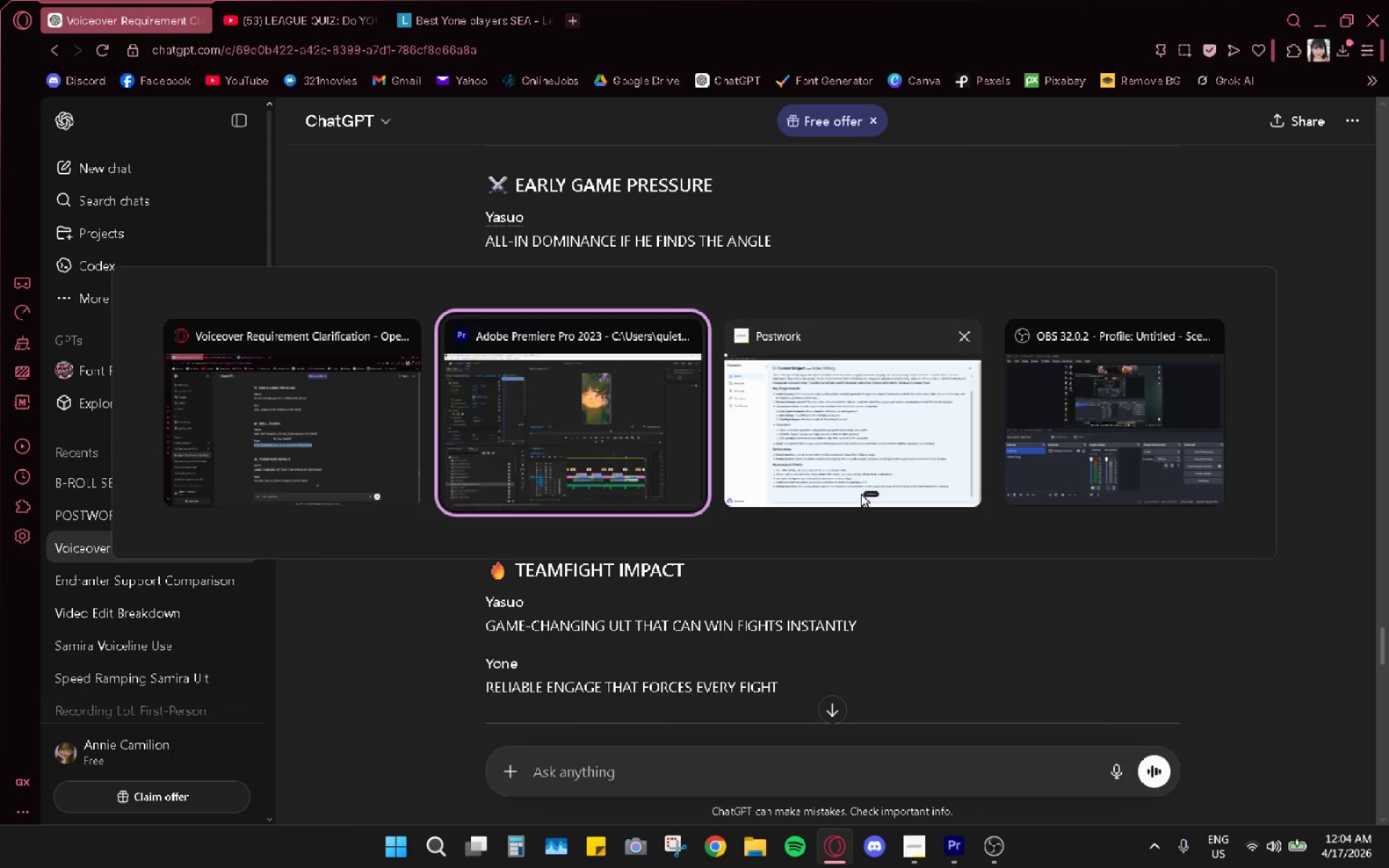 
key(Alt+Tab)
 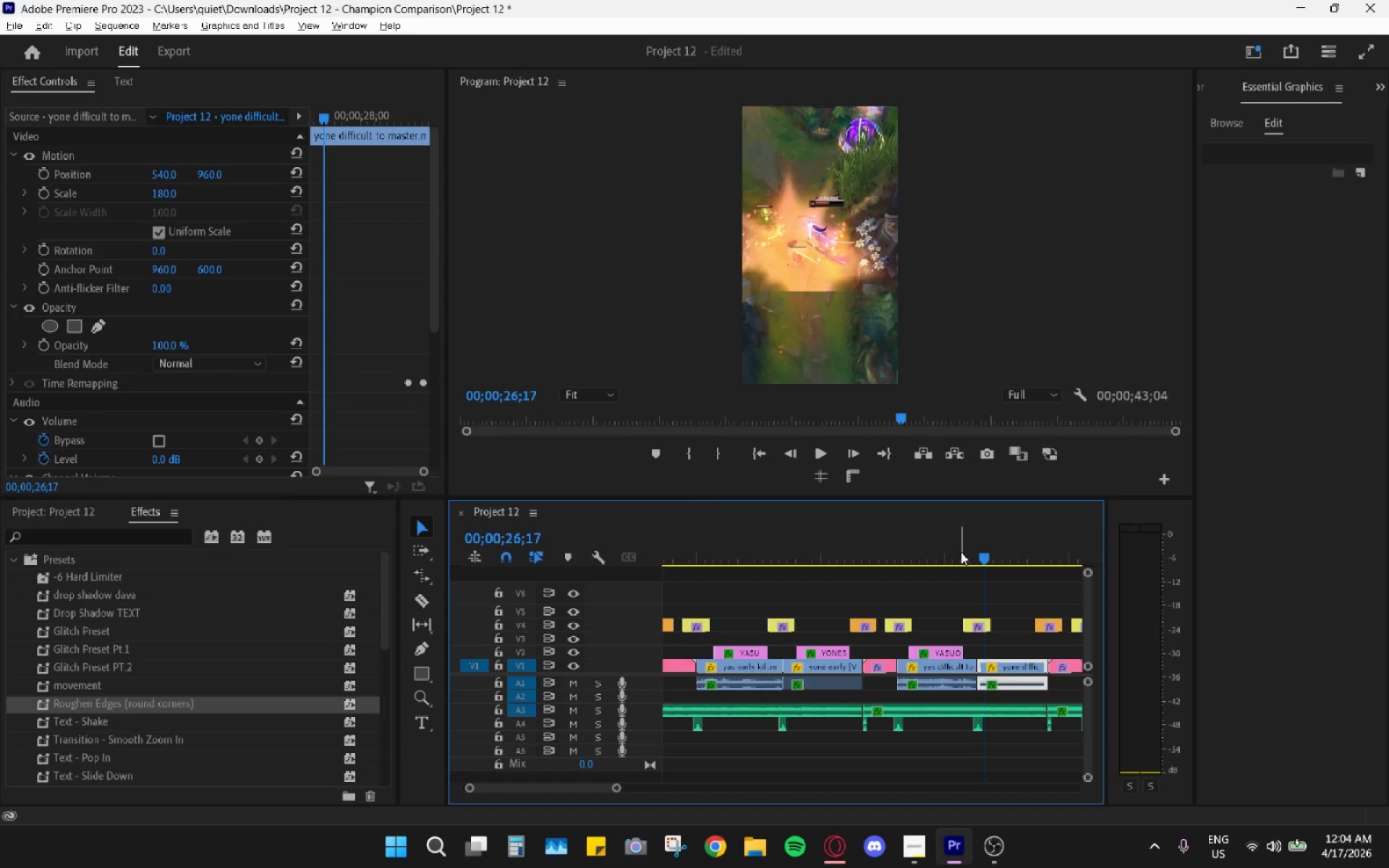 
left_click([935, 654])
 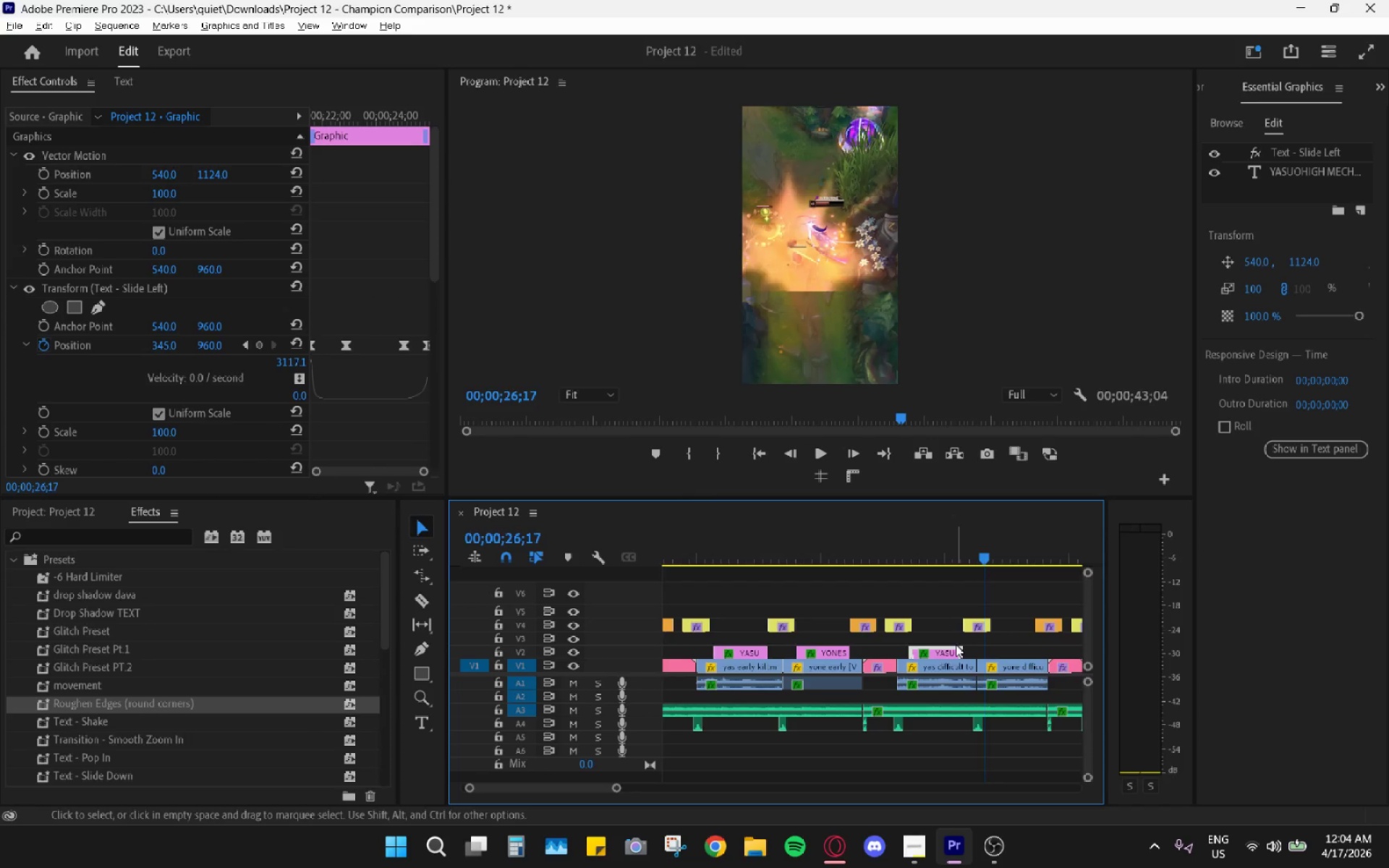 
hold_key(key=AltLeft, duration=3.08)
left_click_drag(start_coordinate=[935, 652], to_coordinate=[1018, 652])
 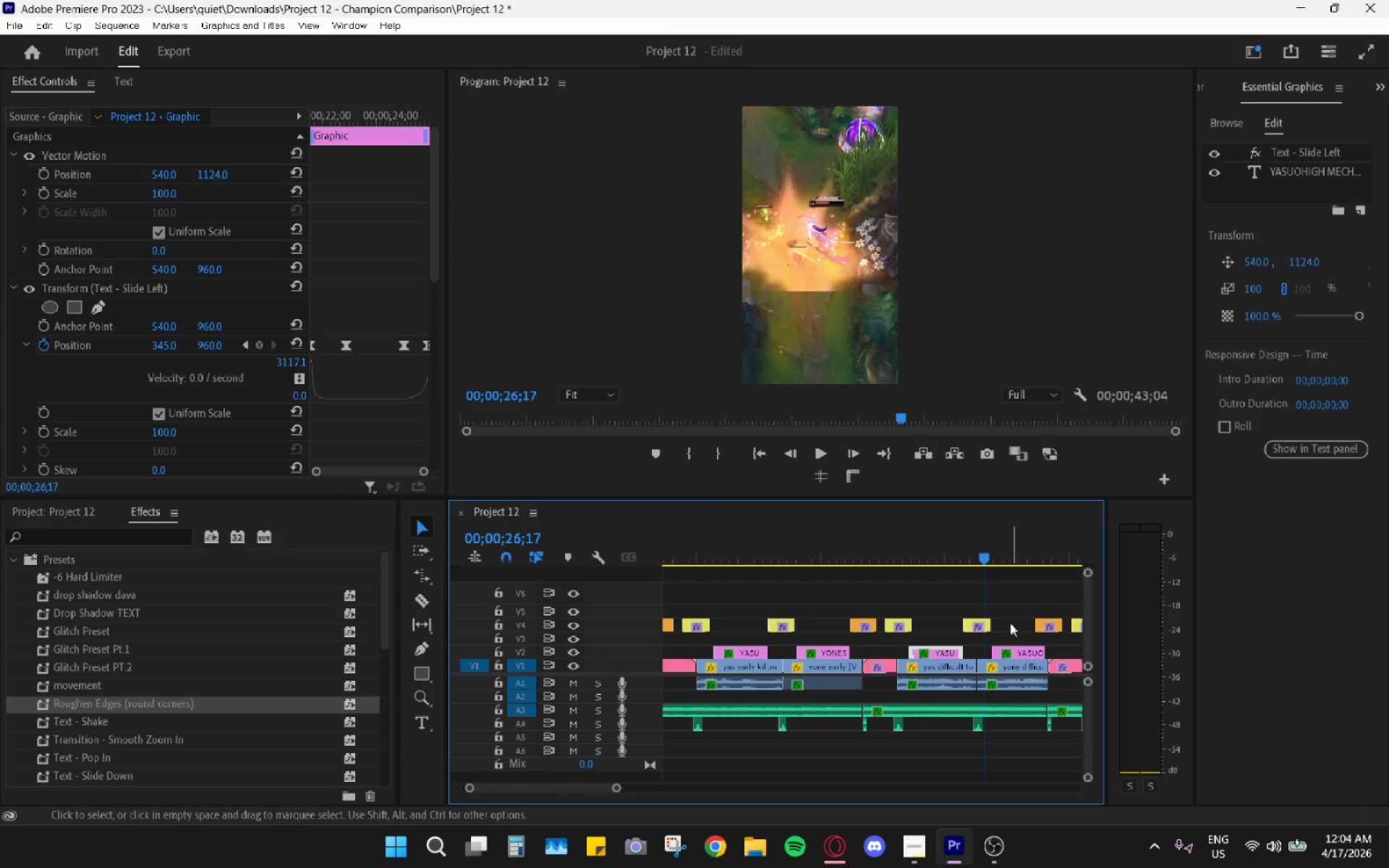 
hold_key(key=AltLeft, duration=0.58)
hold_key(key=AltLeft, duration=0.55)
scroll: coordinate [888, 663], scroll_direction: up, amount: 2.0
 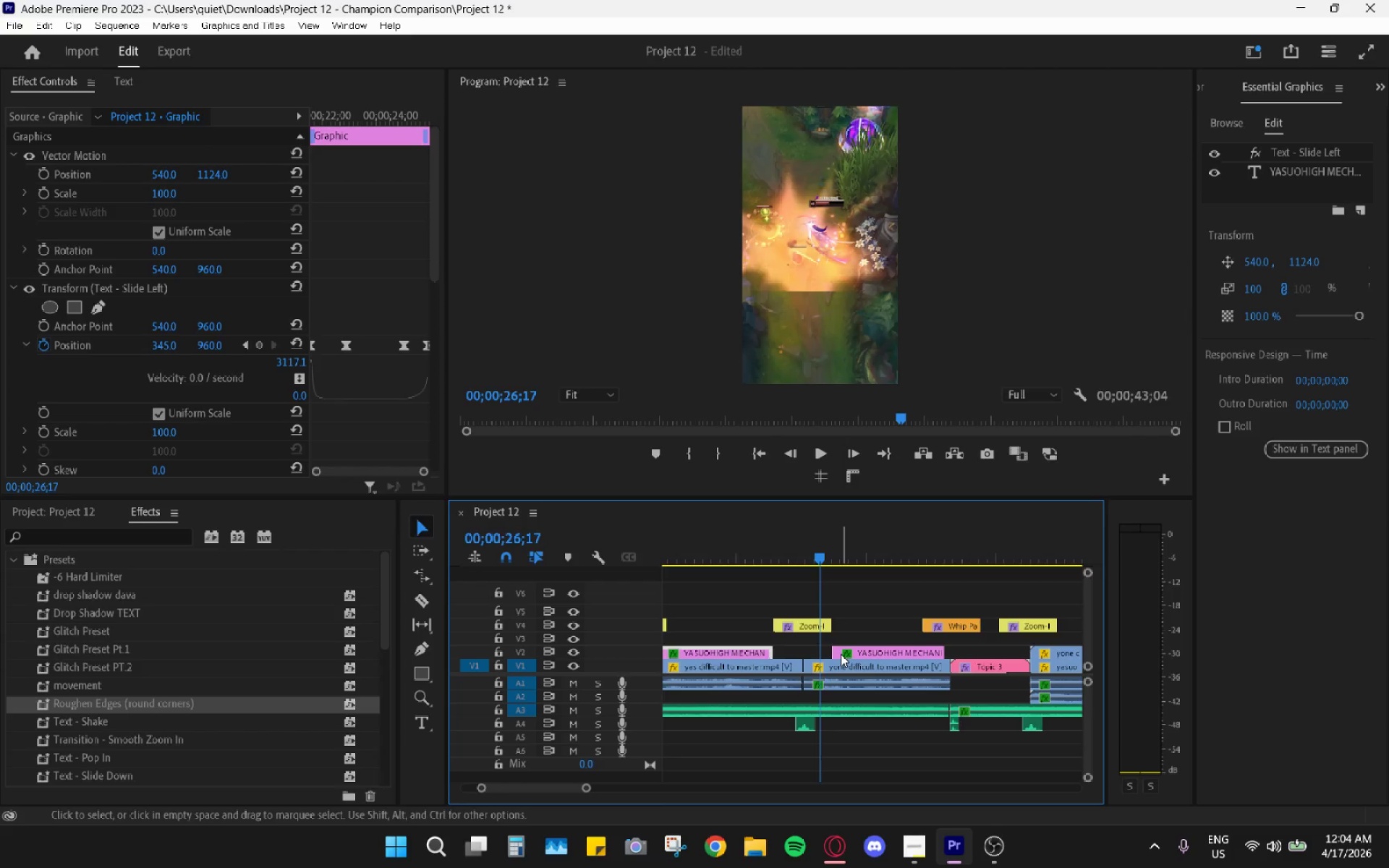 
left_click_drag(start_coordinate=[855, 648], to_coordinate=[850, 645])
 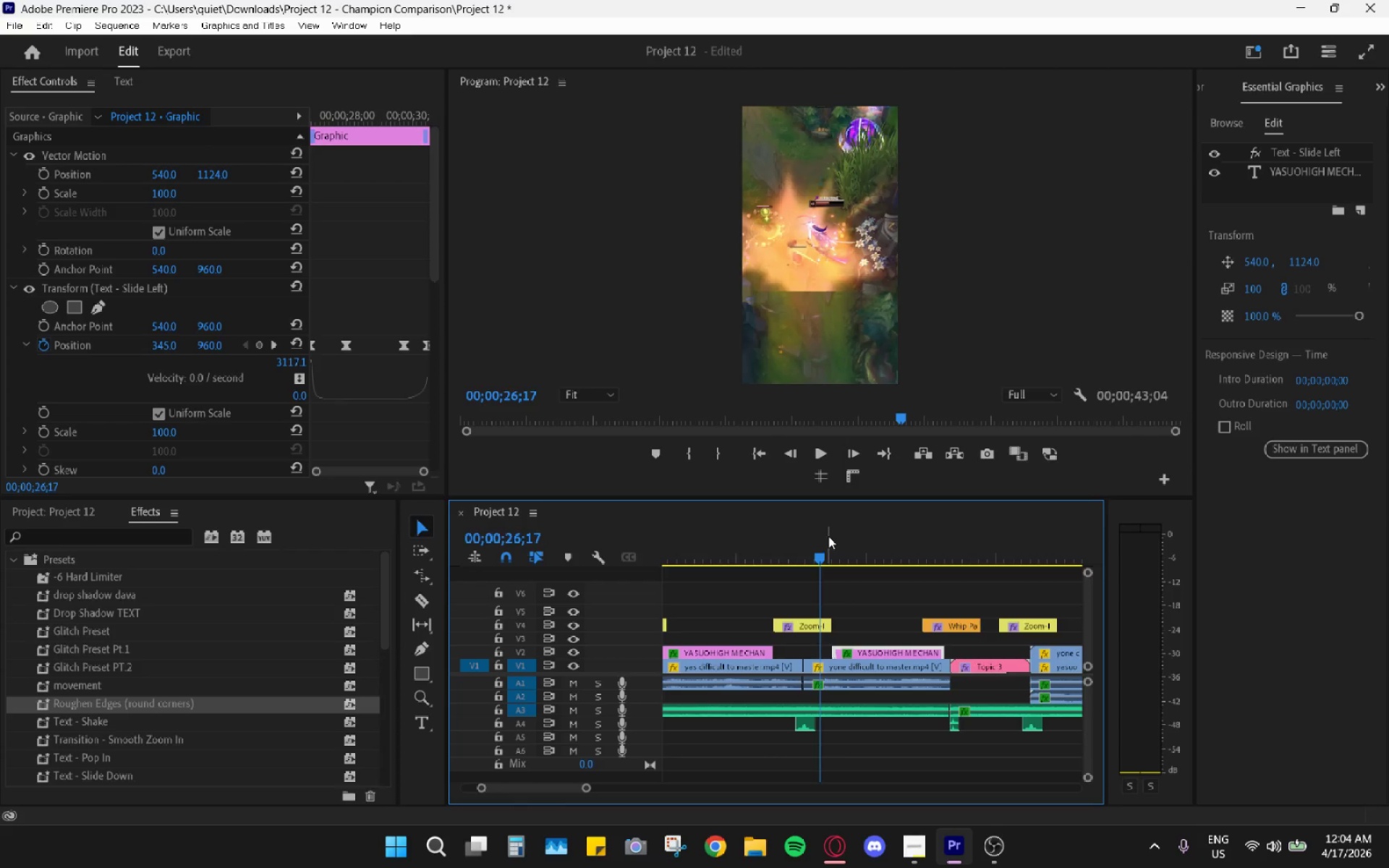 
left_click_drag(start_coordinate=[823, 546], to_coordinate=[830, 549])
 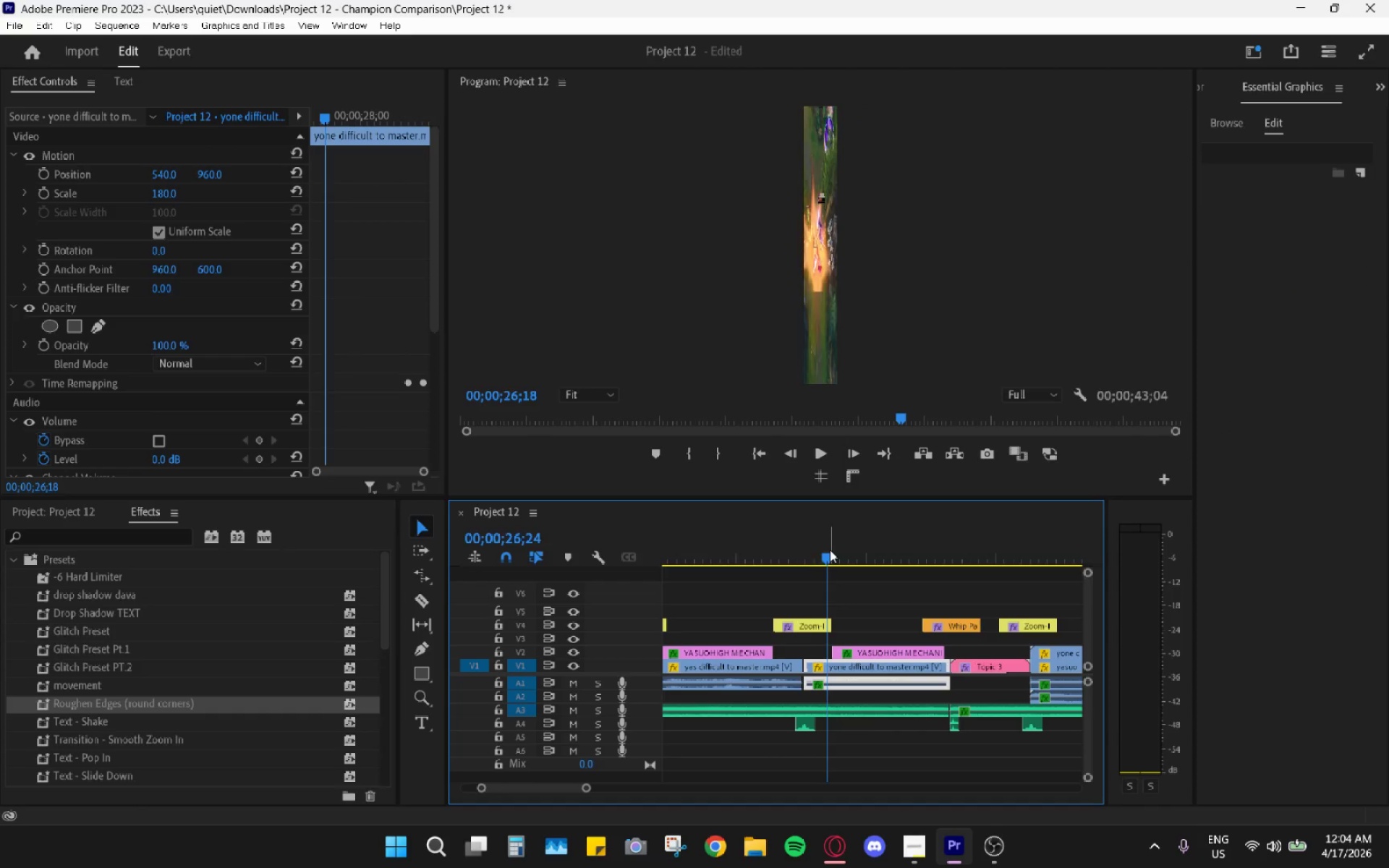 
left_click_drag(start_coordinate=[830, 550], to_coordinate=[823, 549])
 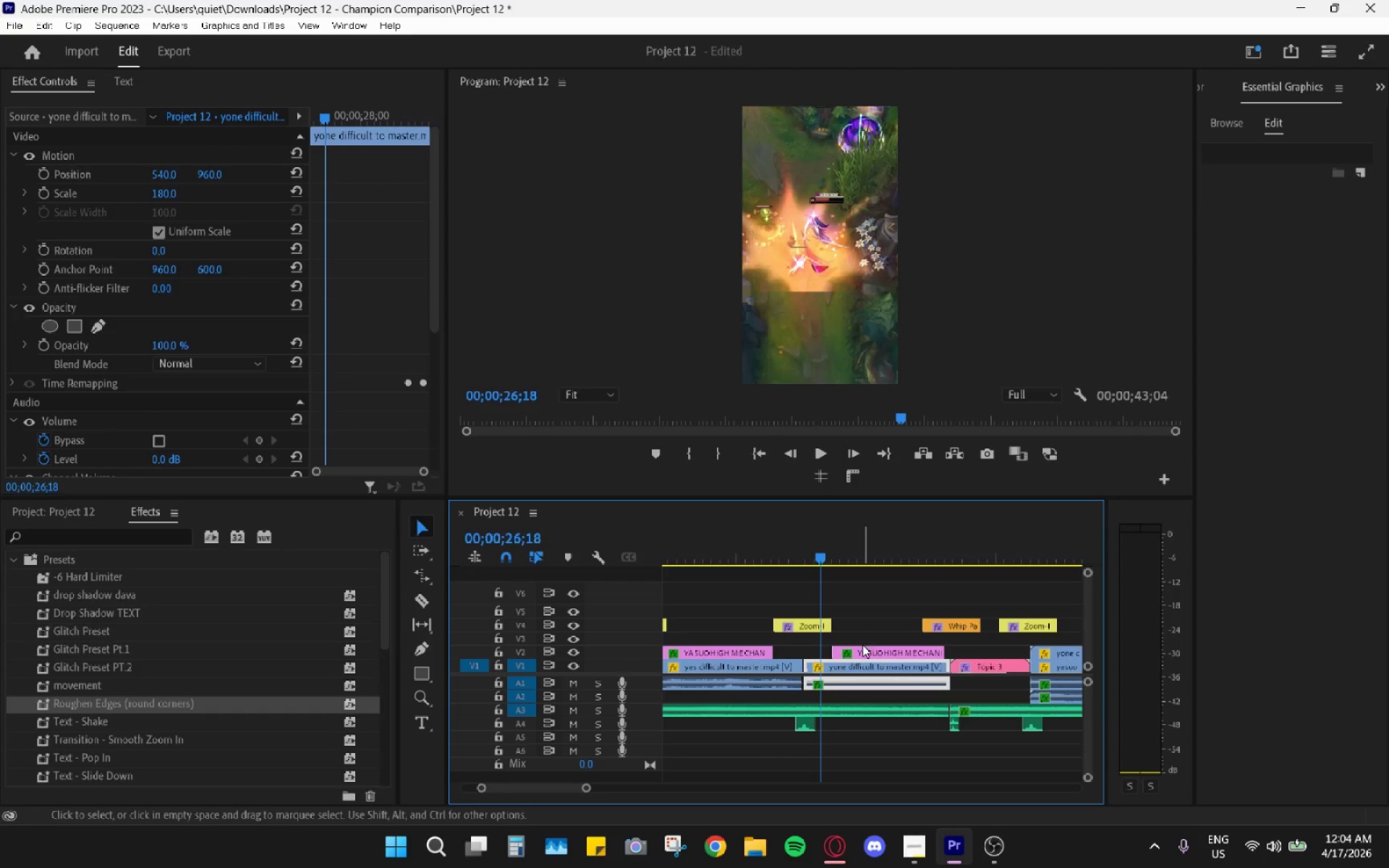 
left_click_drag(start_coordinate=[862, 647], to_coordinate=[851, 649])
 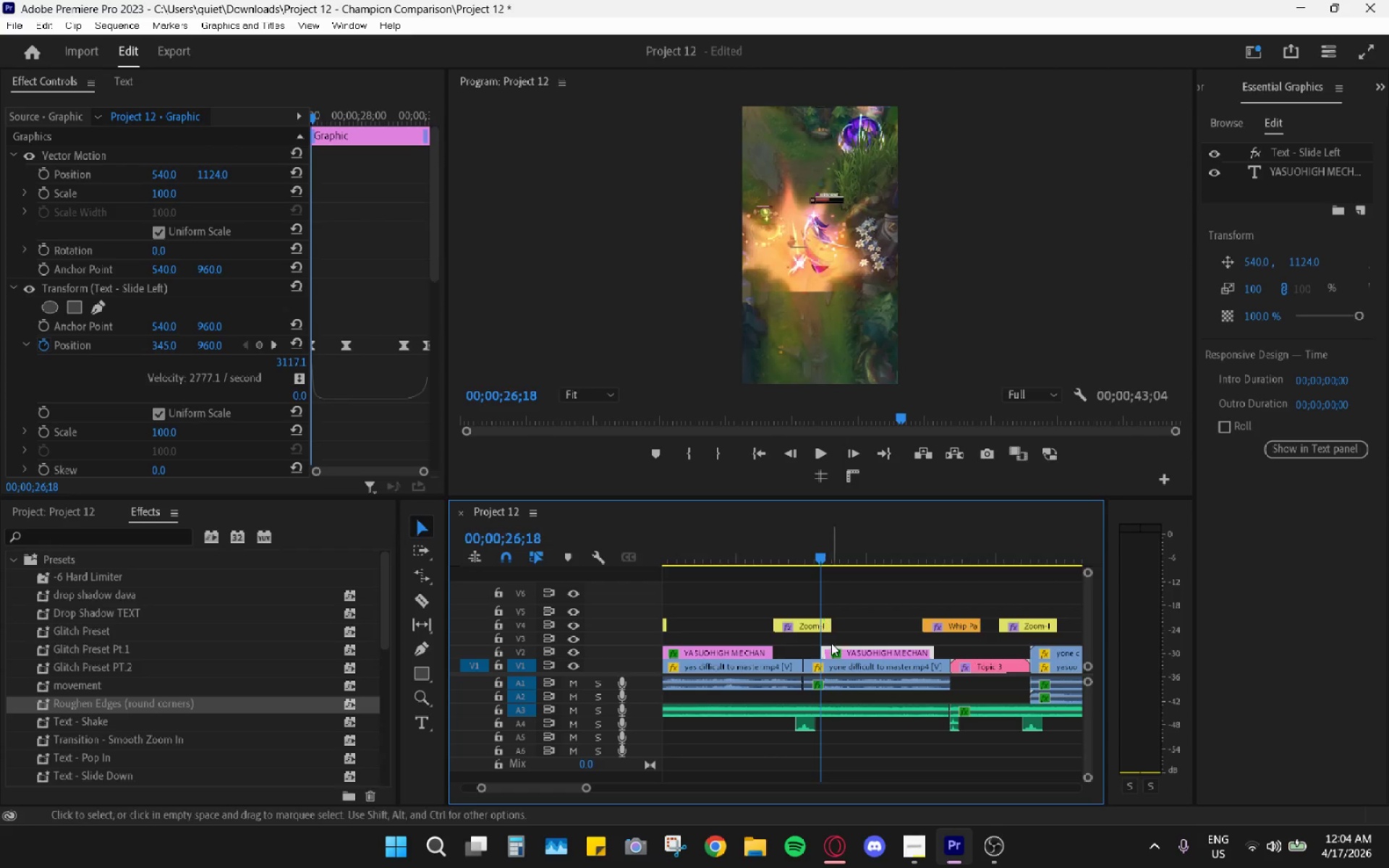 
key(Space)
 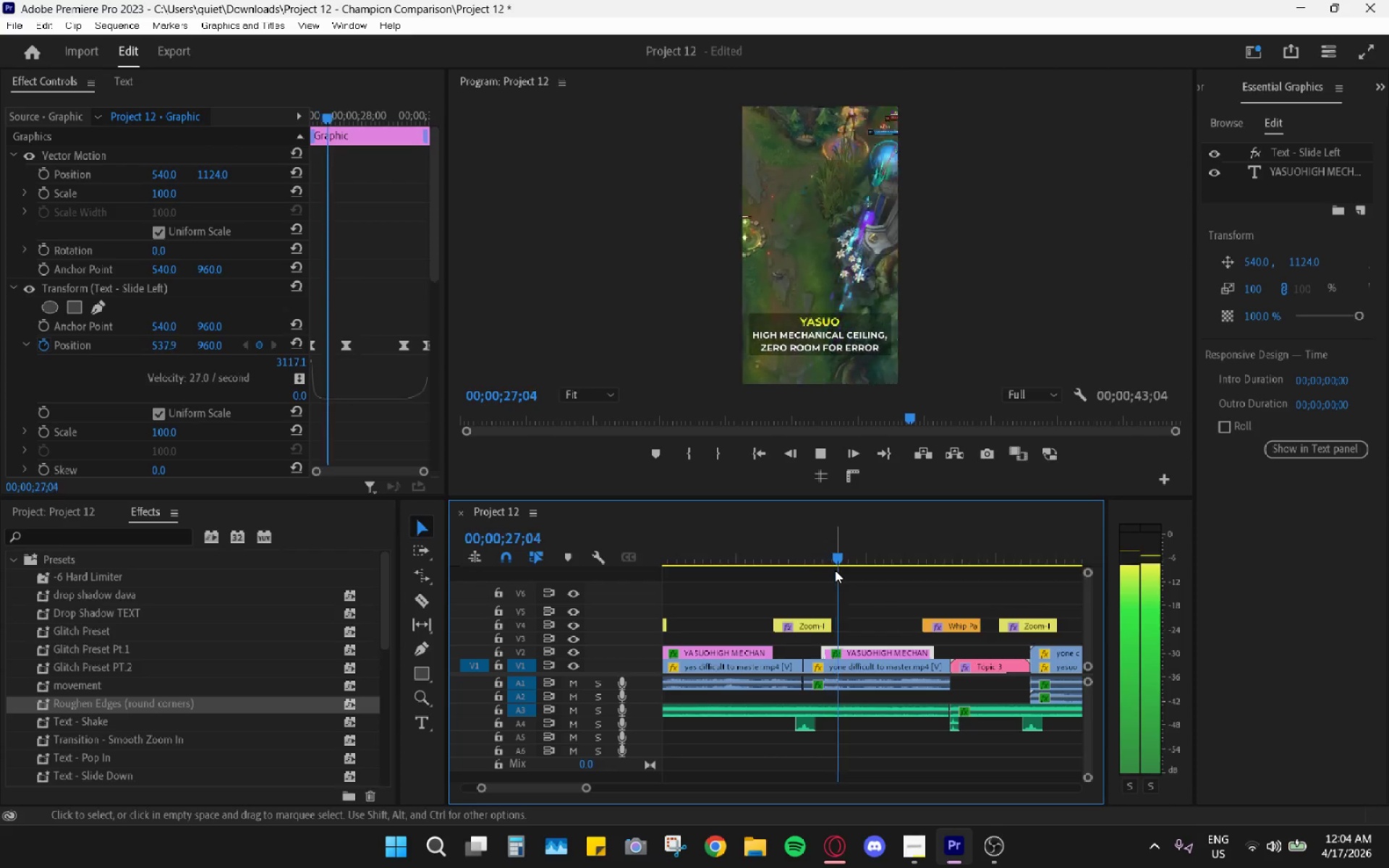 
key(Space)
 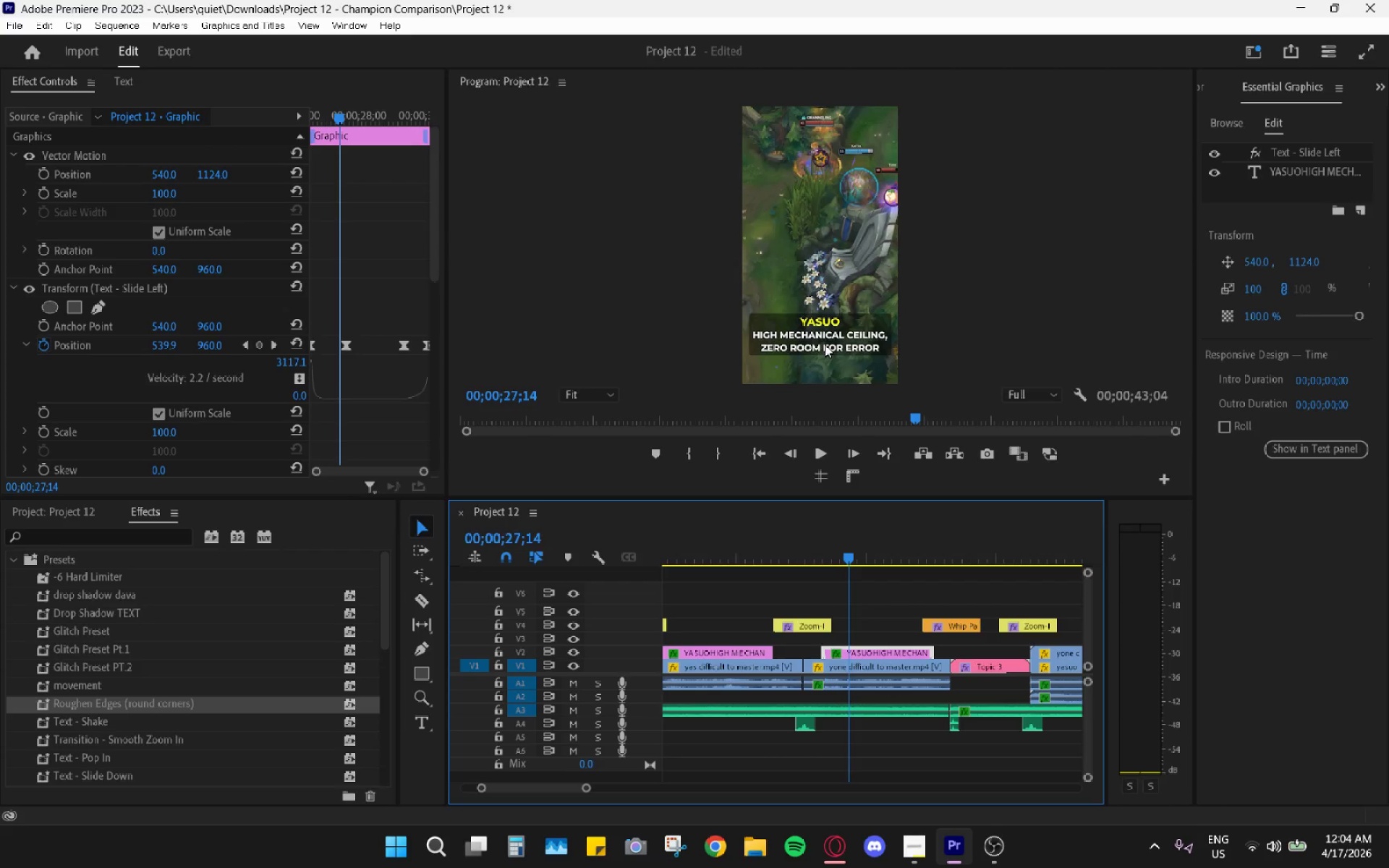 
left_click([825, 342])
 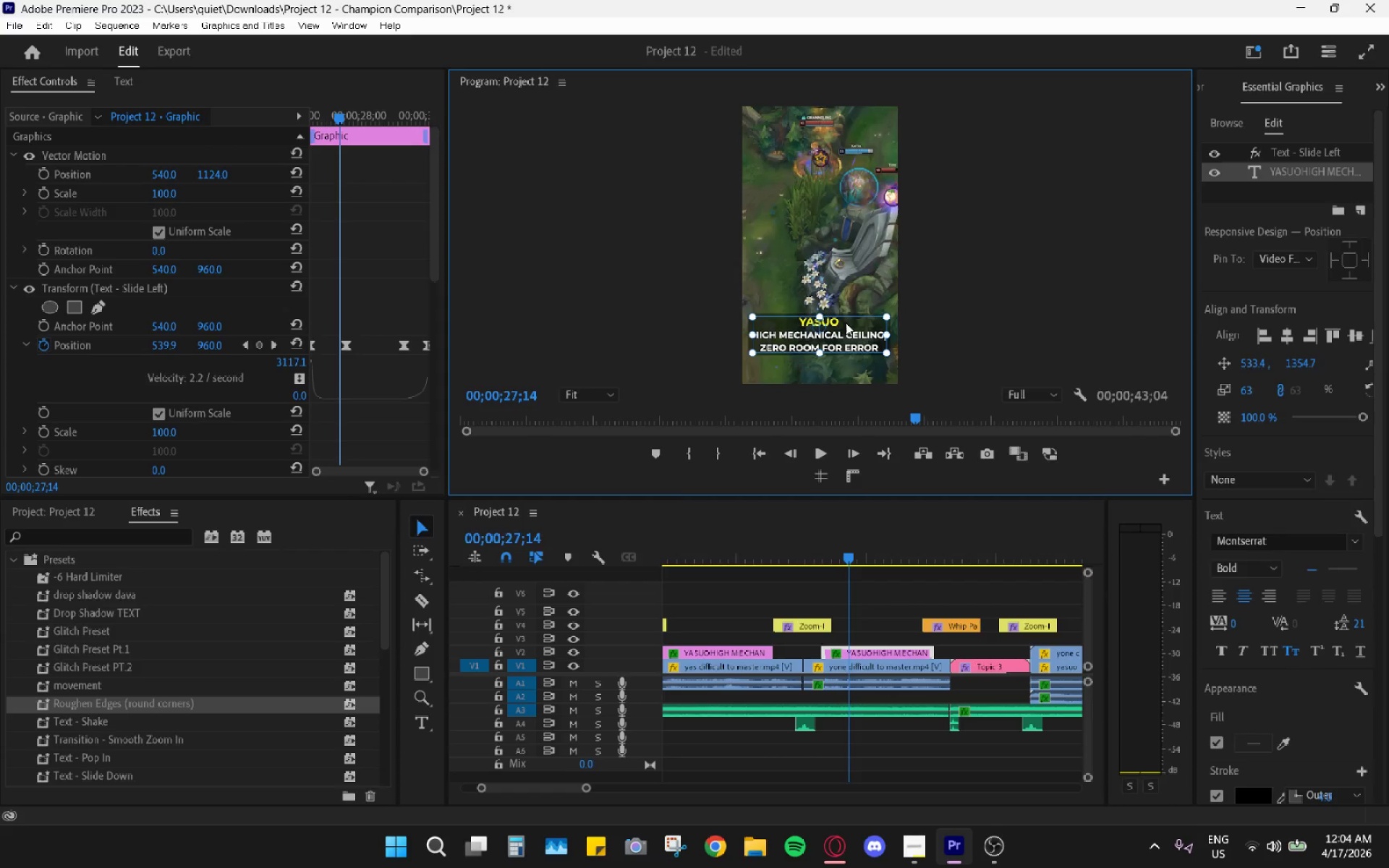 
double_click([839, 320])
 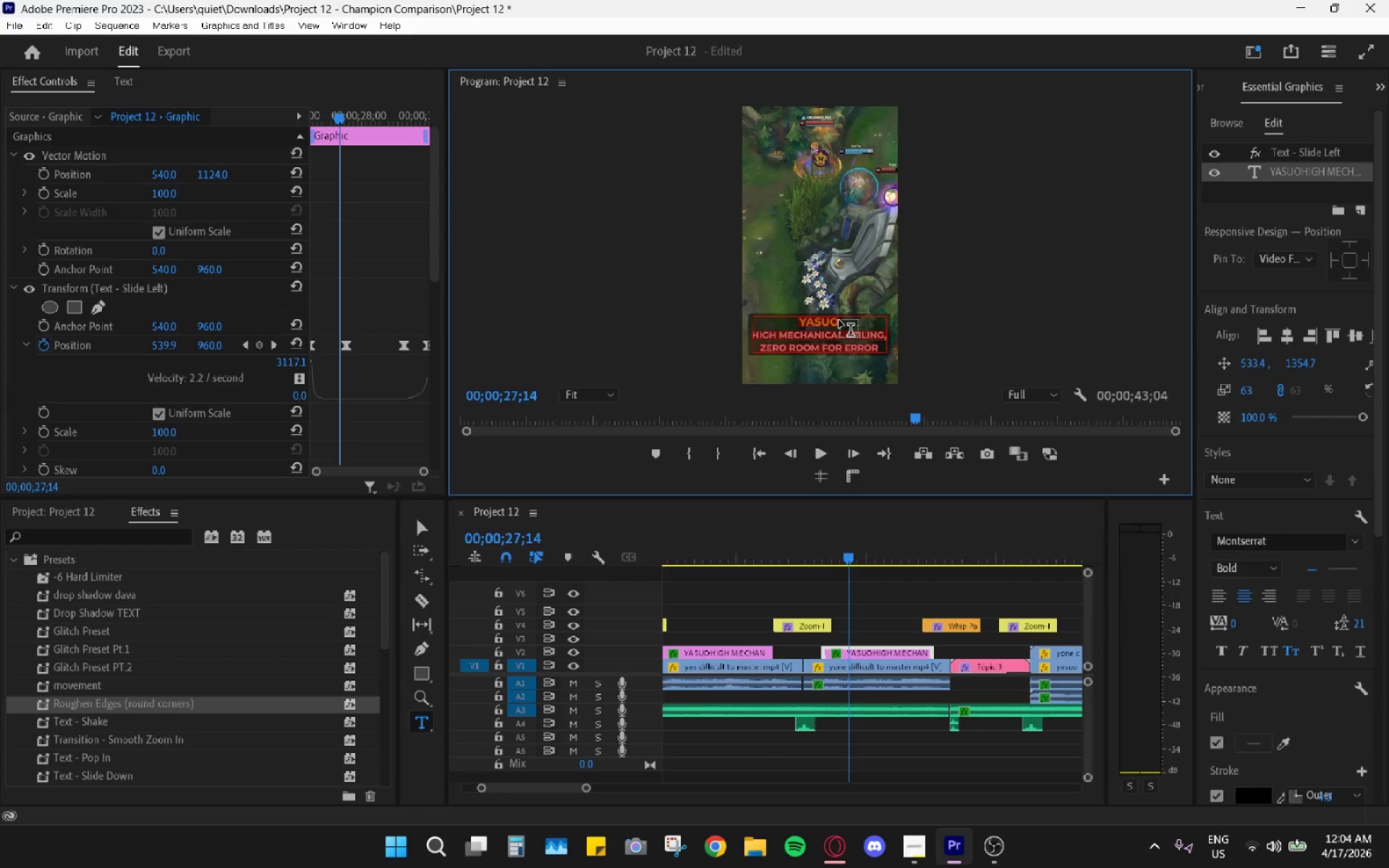 
key(Control+Z)
 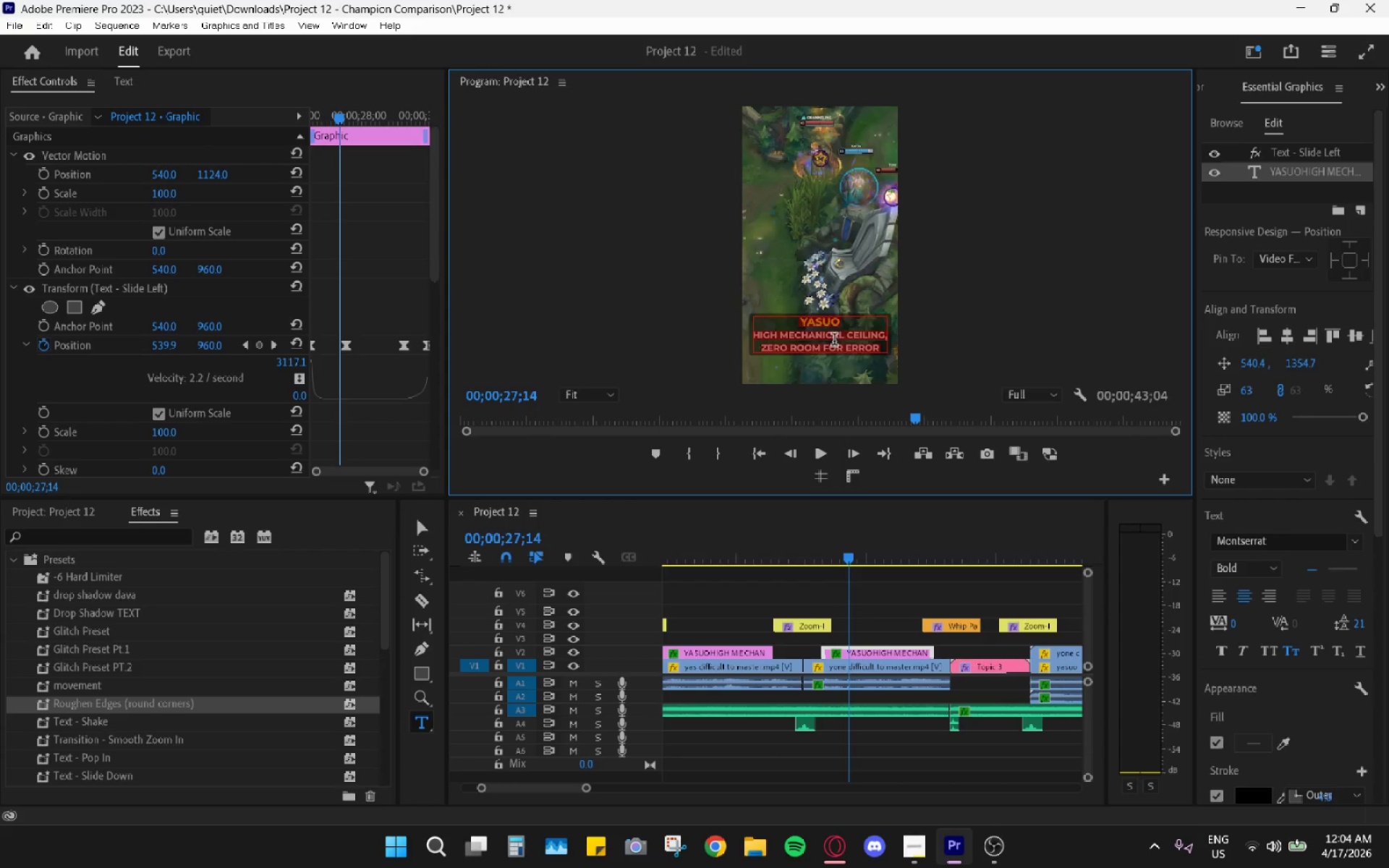 
left_click([841, 331])
 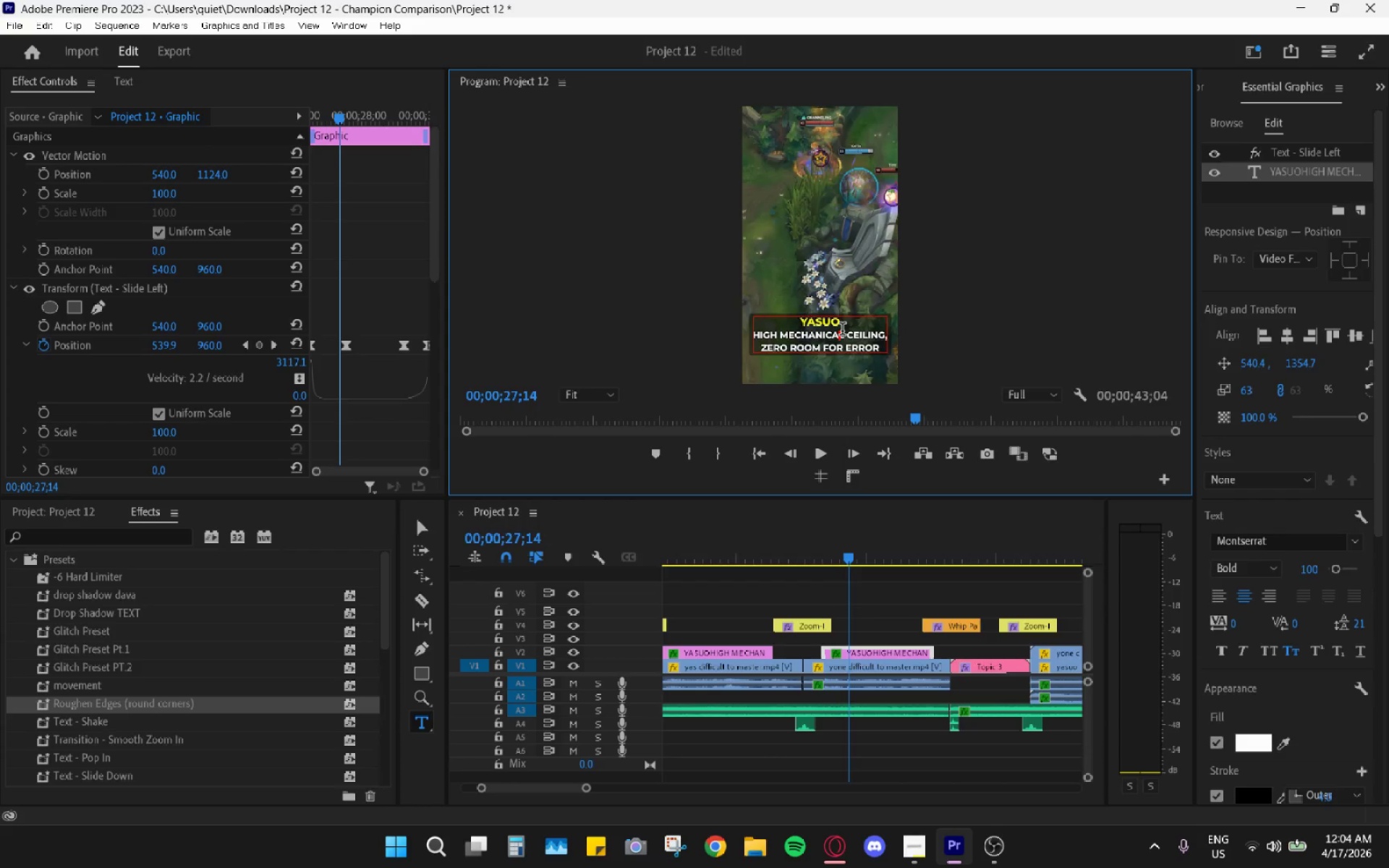 
key(ArrowUp)
 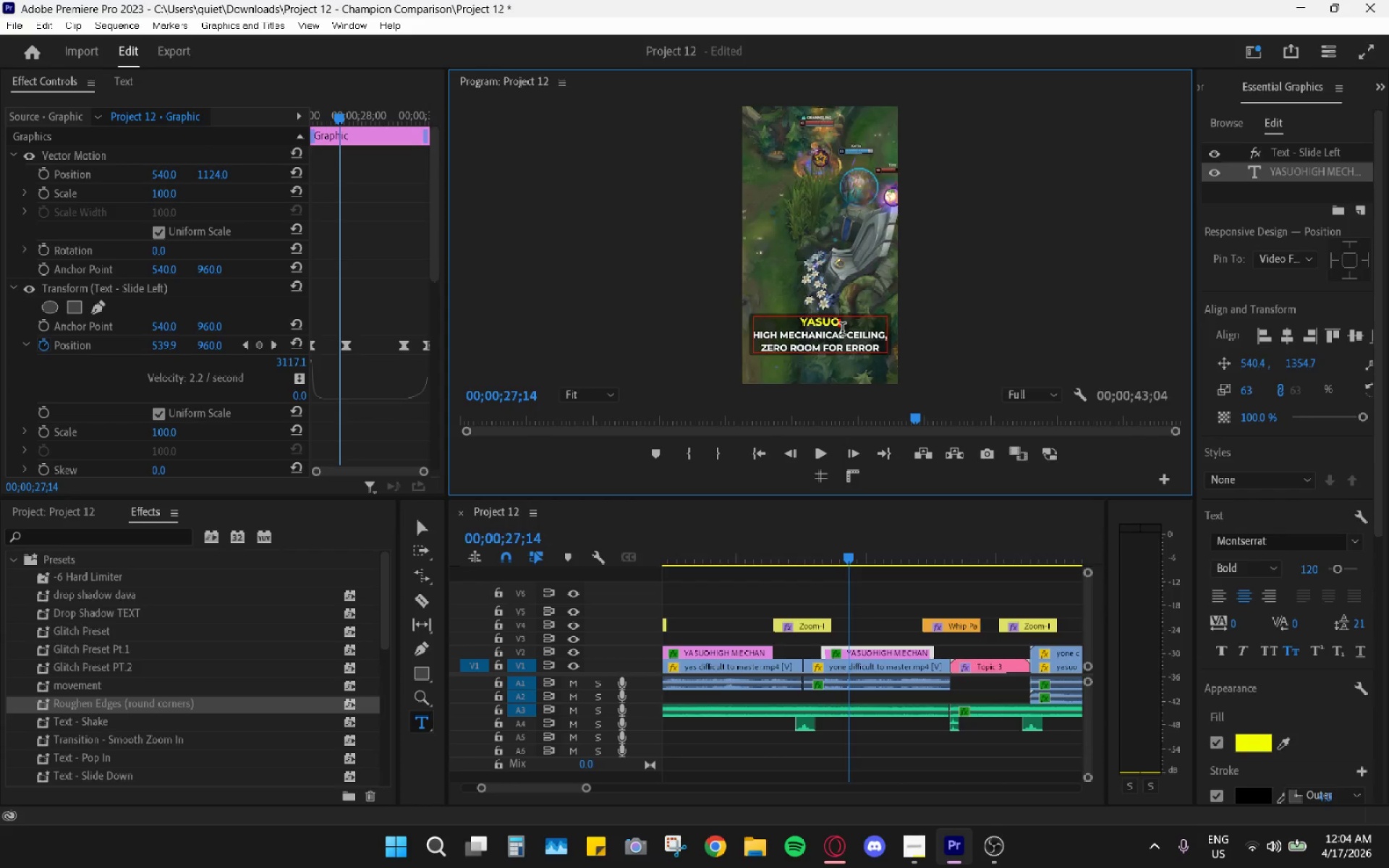 
key(Backspace)
key(Backspace)
key(Backspace)
key(Backspace)
type(ONE)
 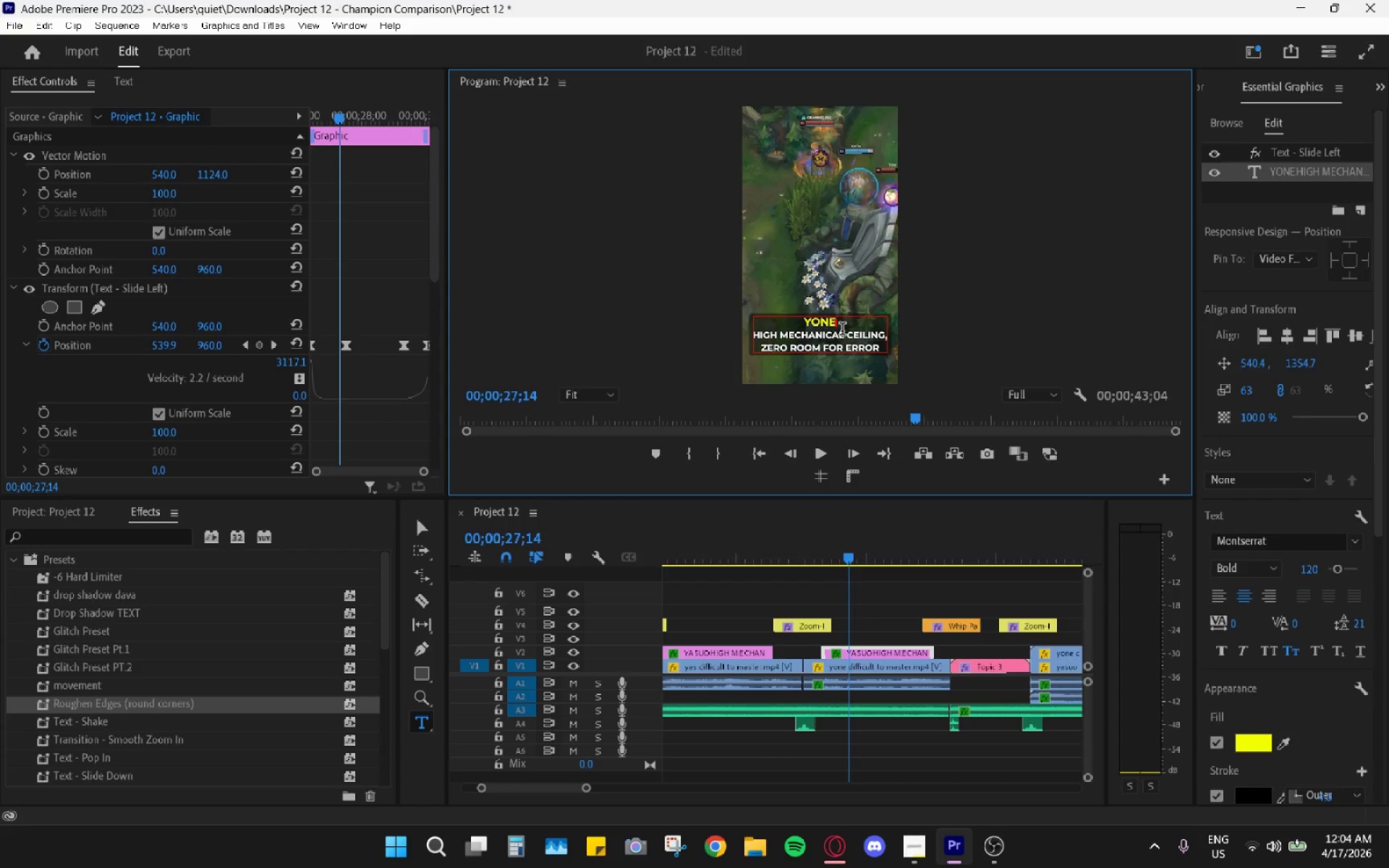 
left_click([849, 346])
 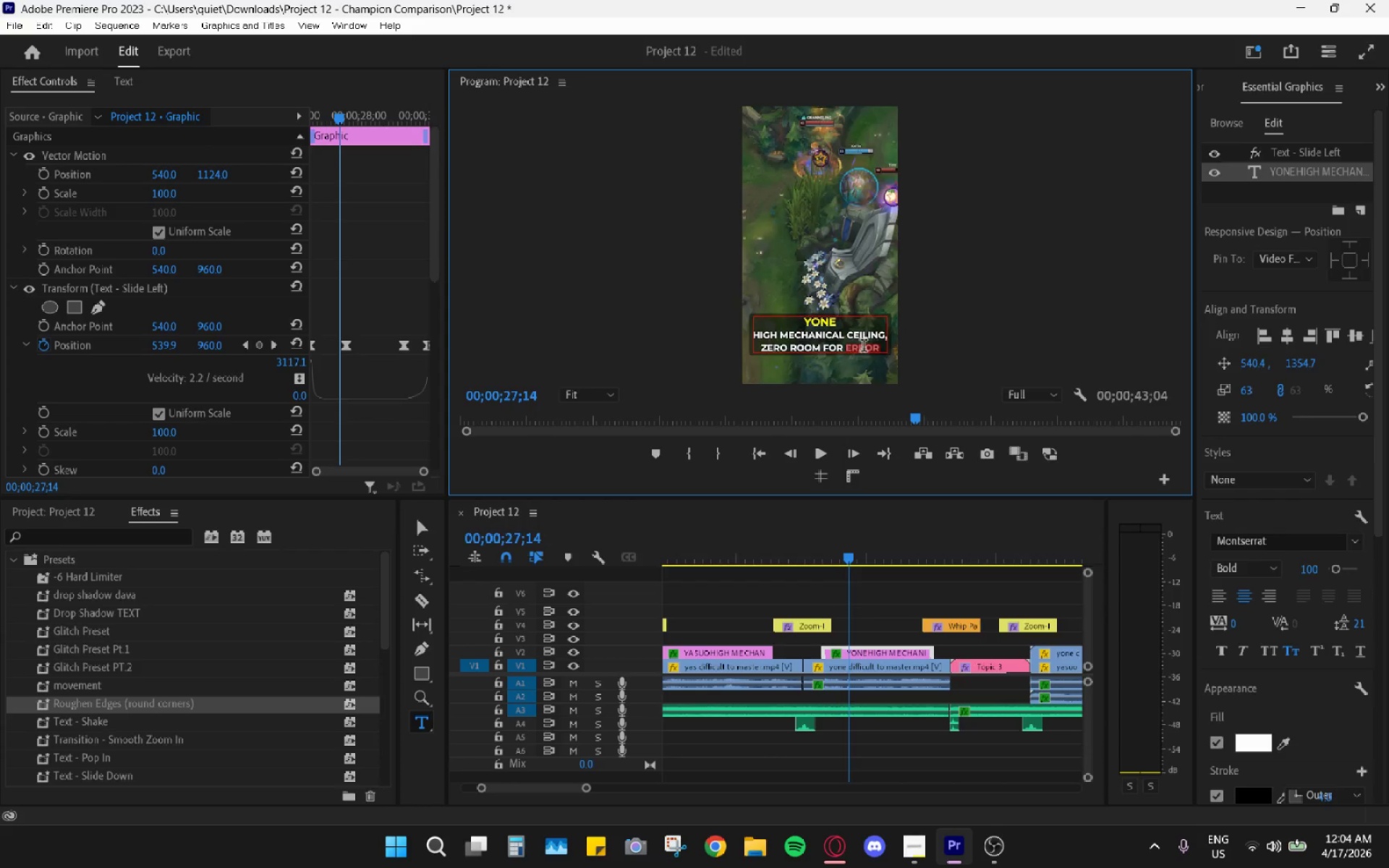 
left_click([869, 349])
 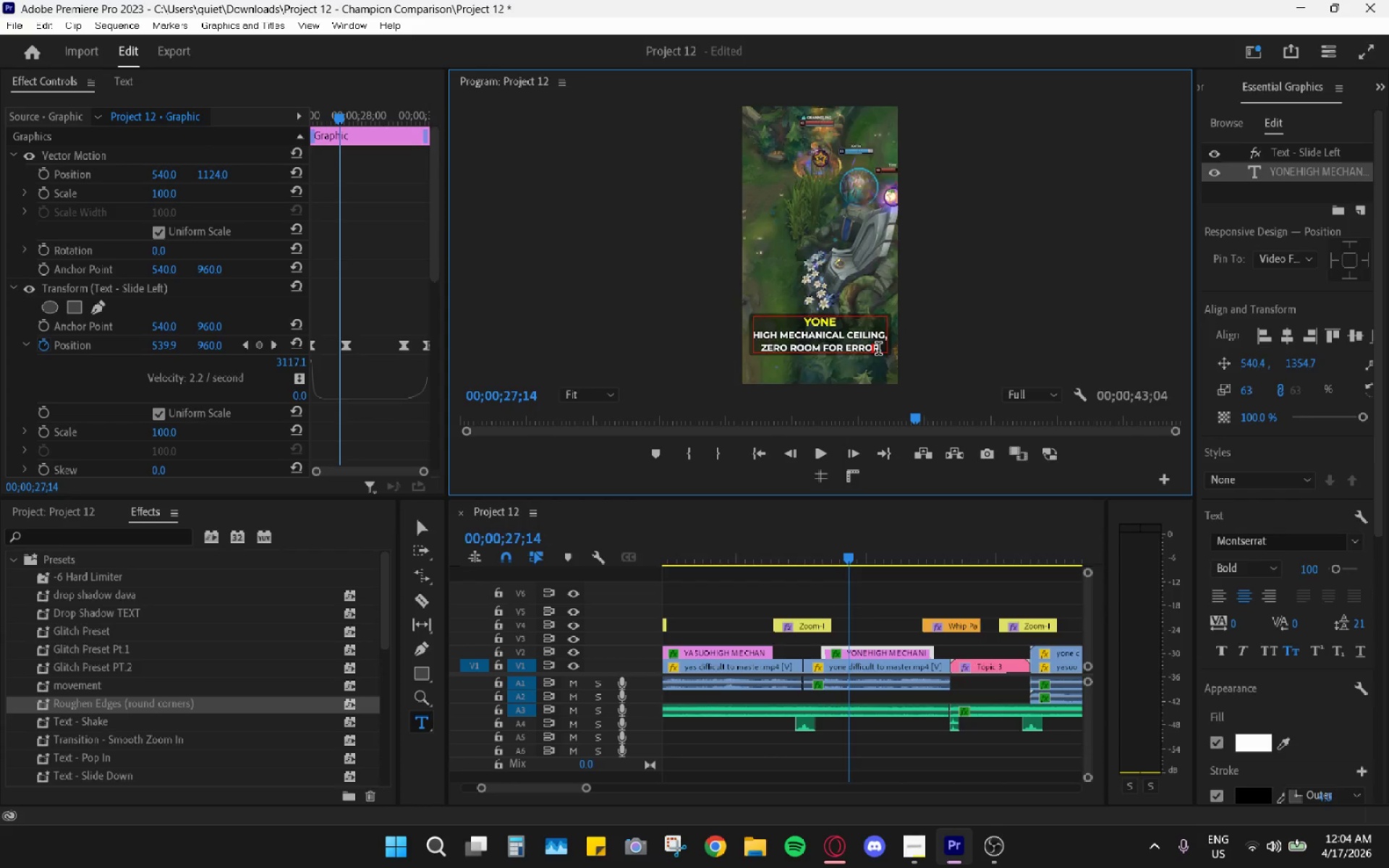 
left_click_drag(start_coordinate=[878, 350], to_coordinate=[755, 336])
 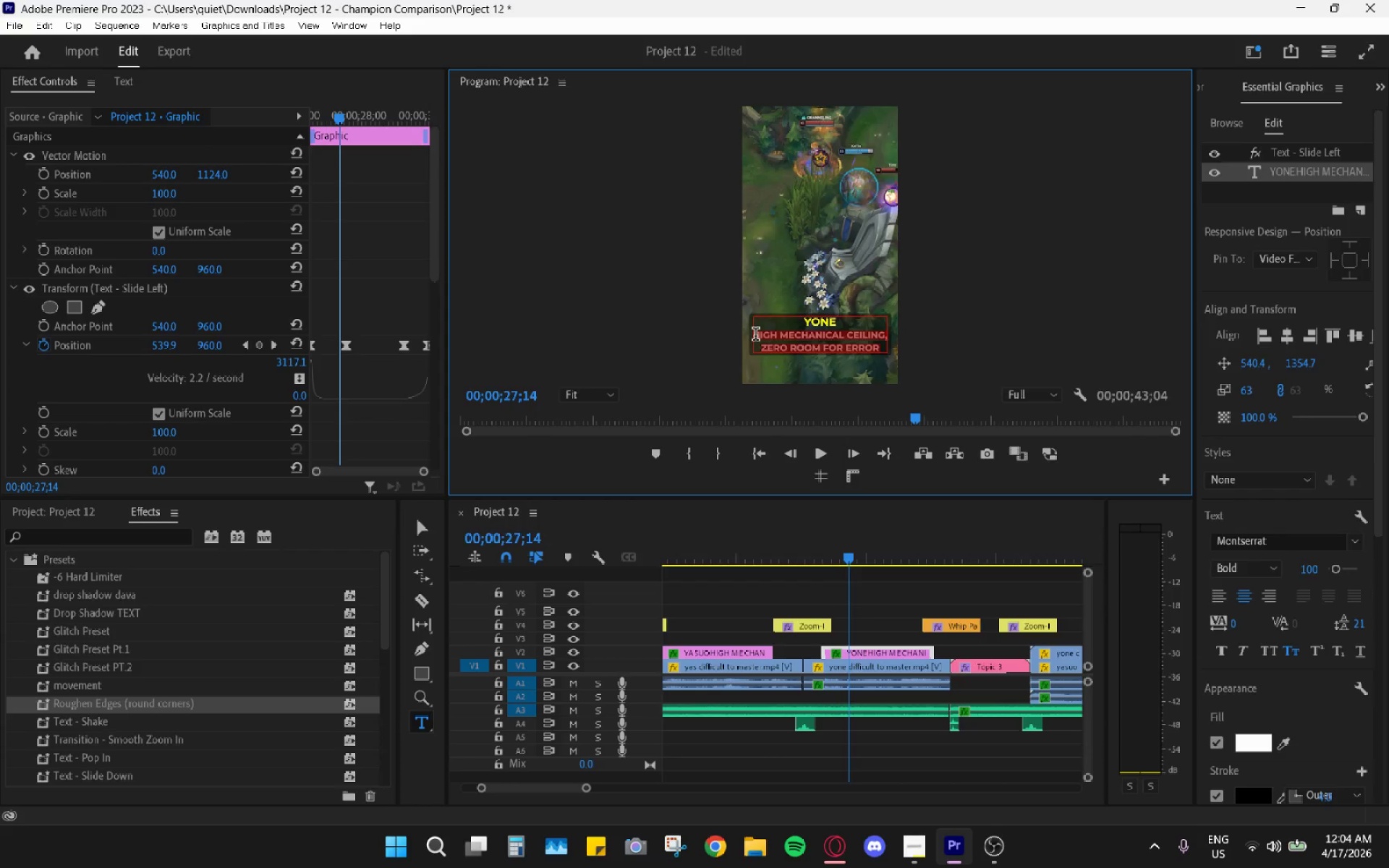 
key(Control+ControlLeft)
 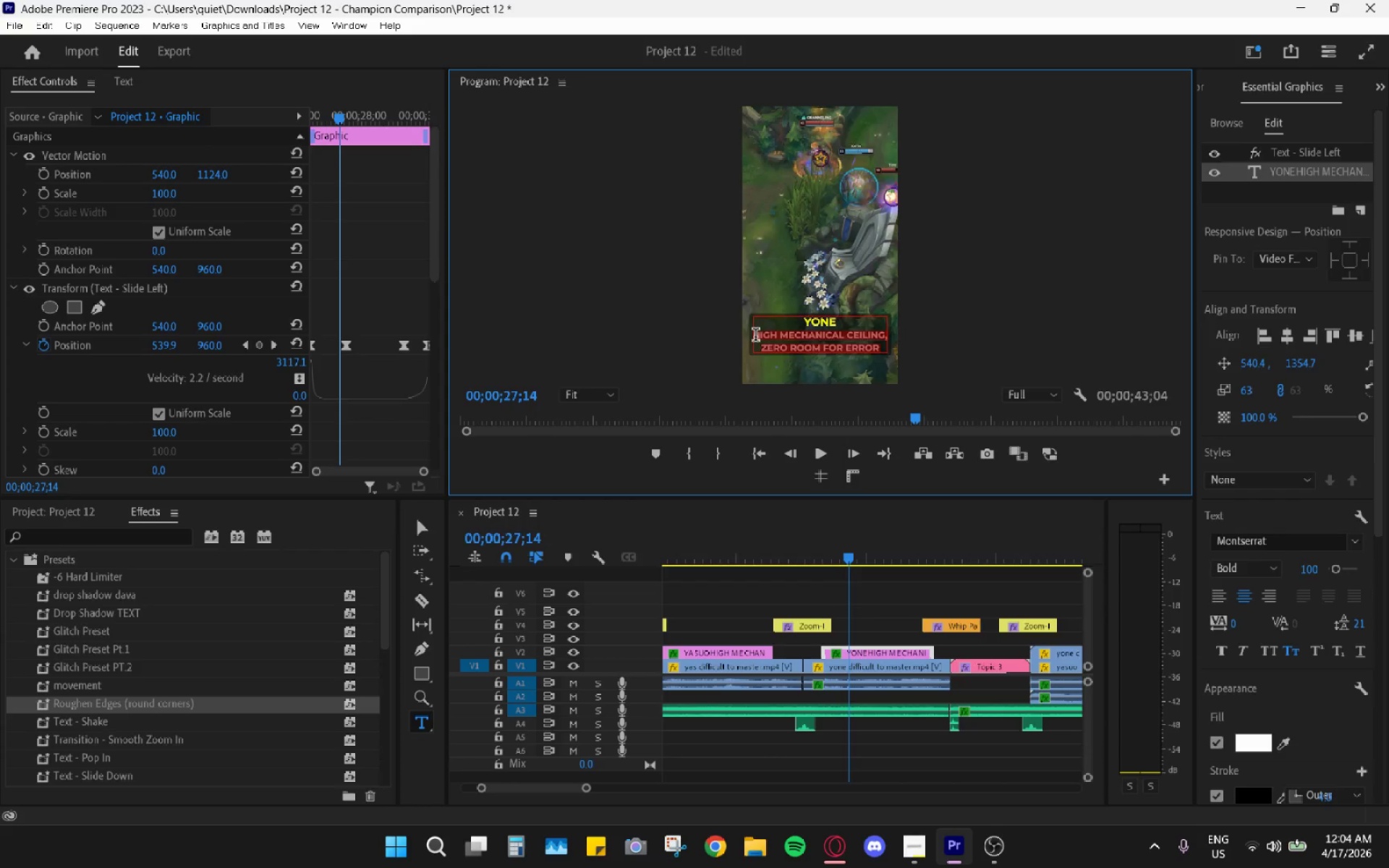 
key(Control+V)
 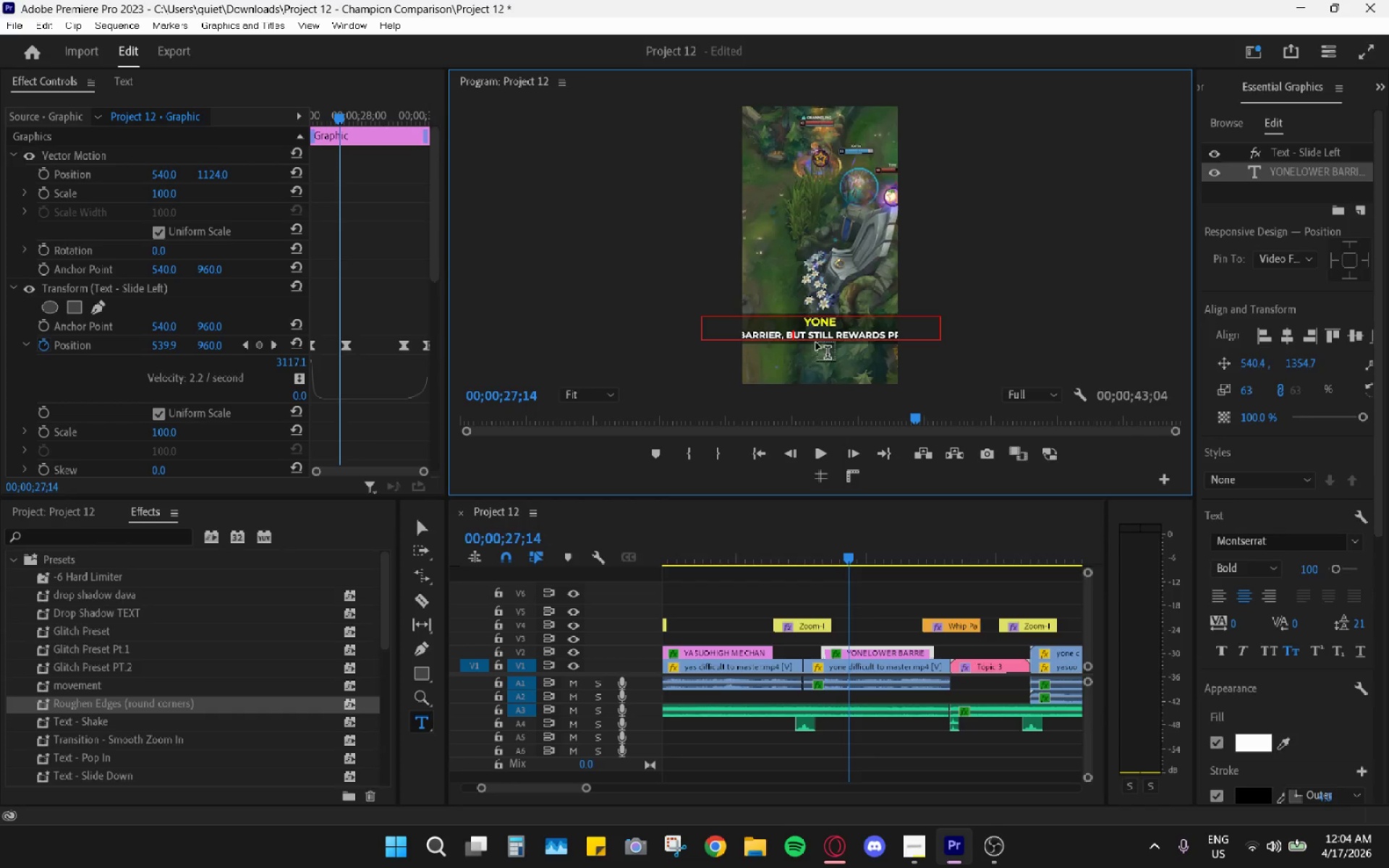 
key(ArrowLeft)
 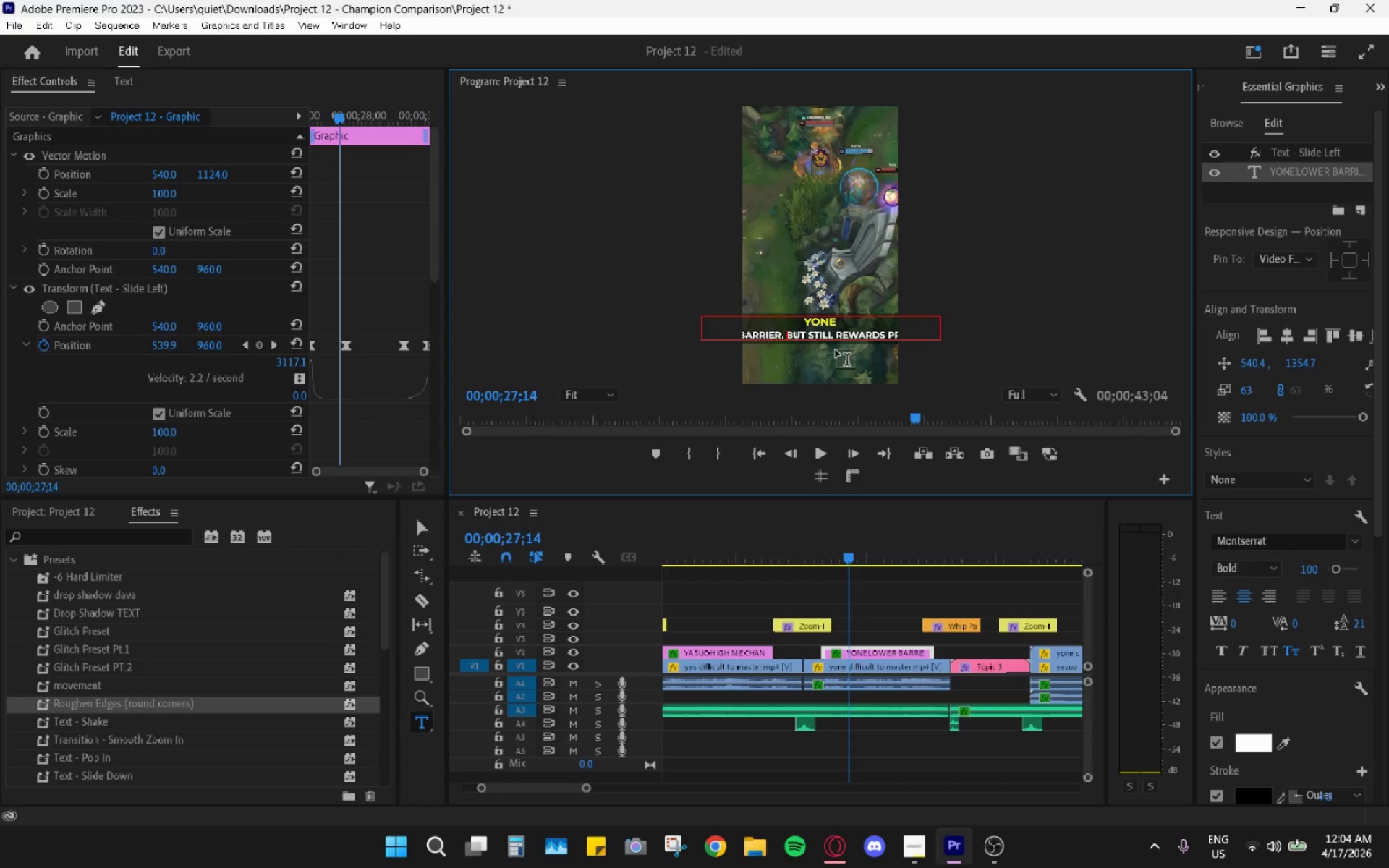 
key(Backspace)
 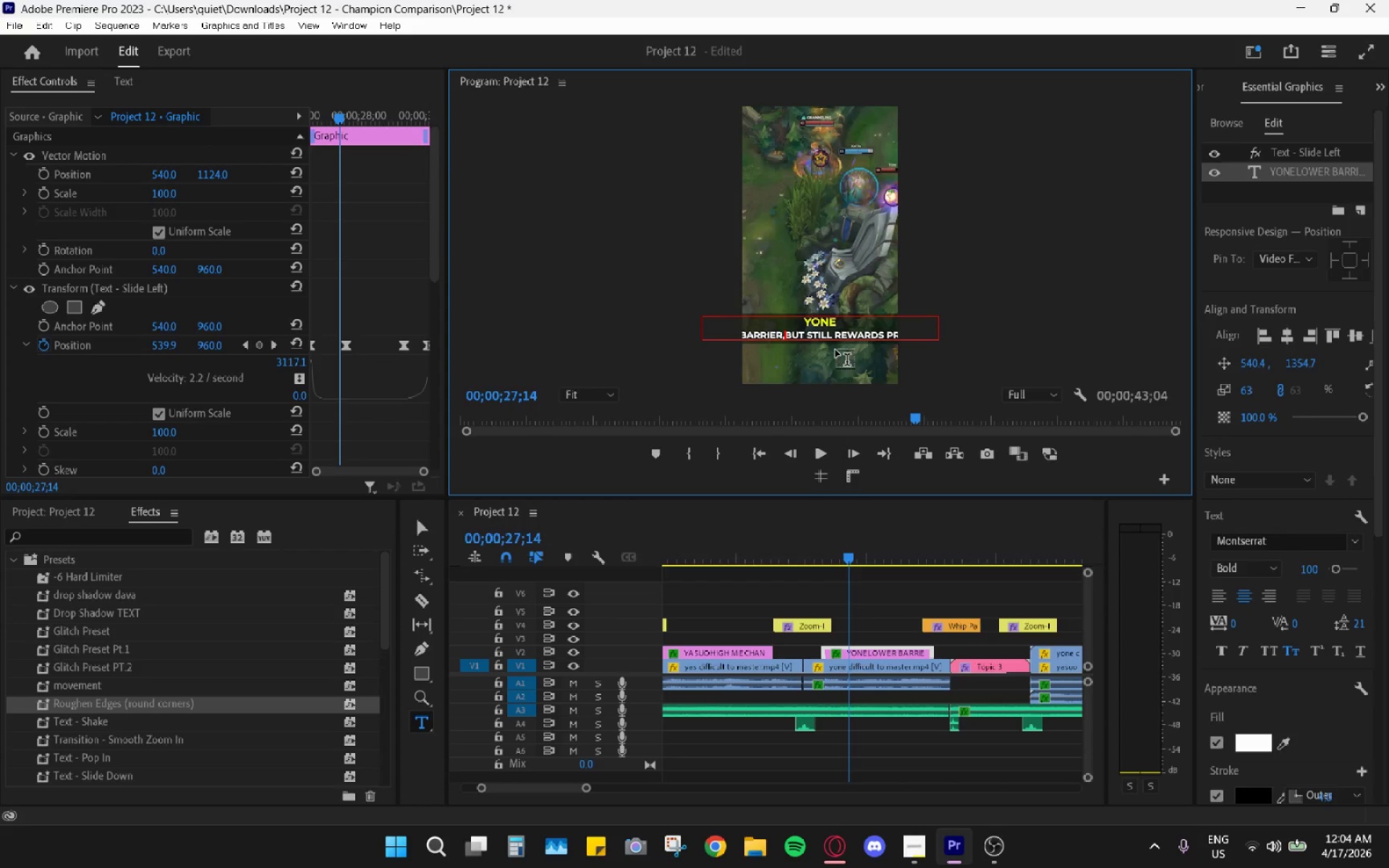 
key(Enter)
 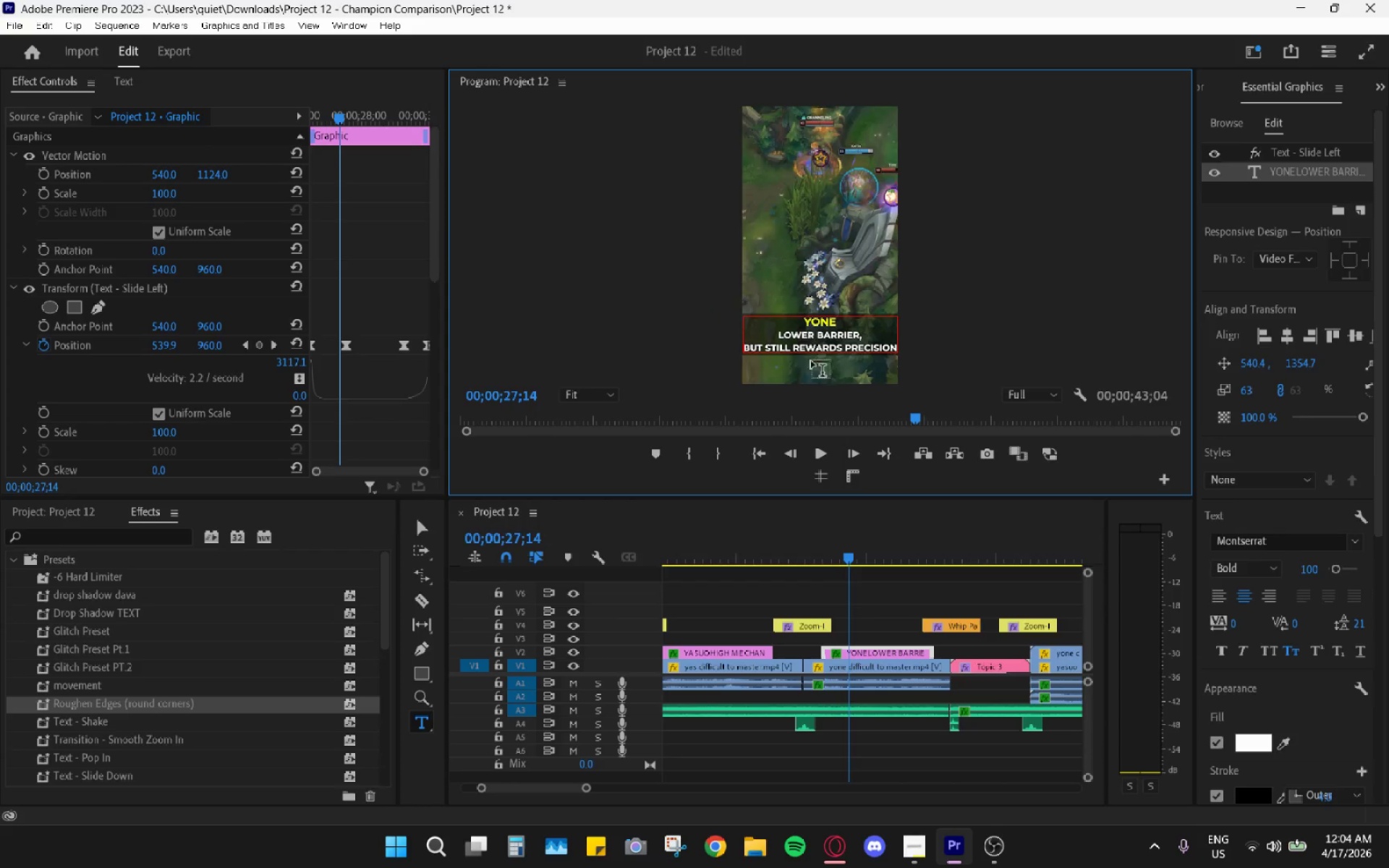 
wait(5.03)
 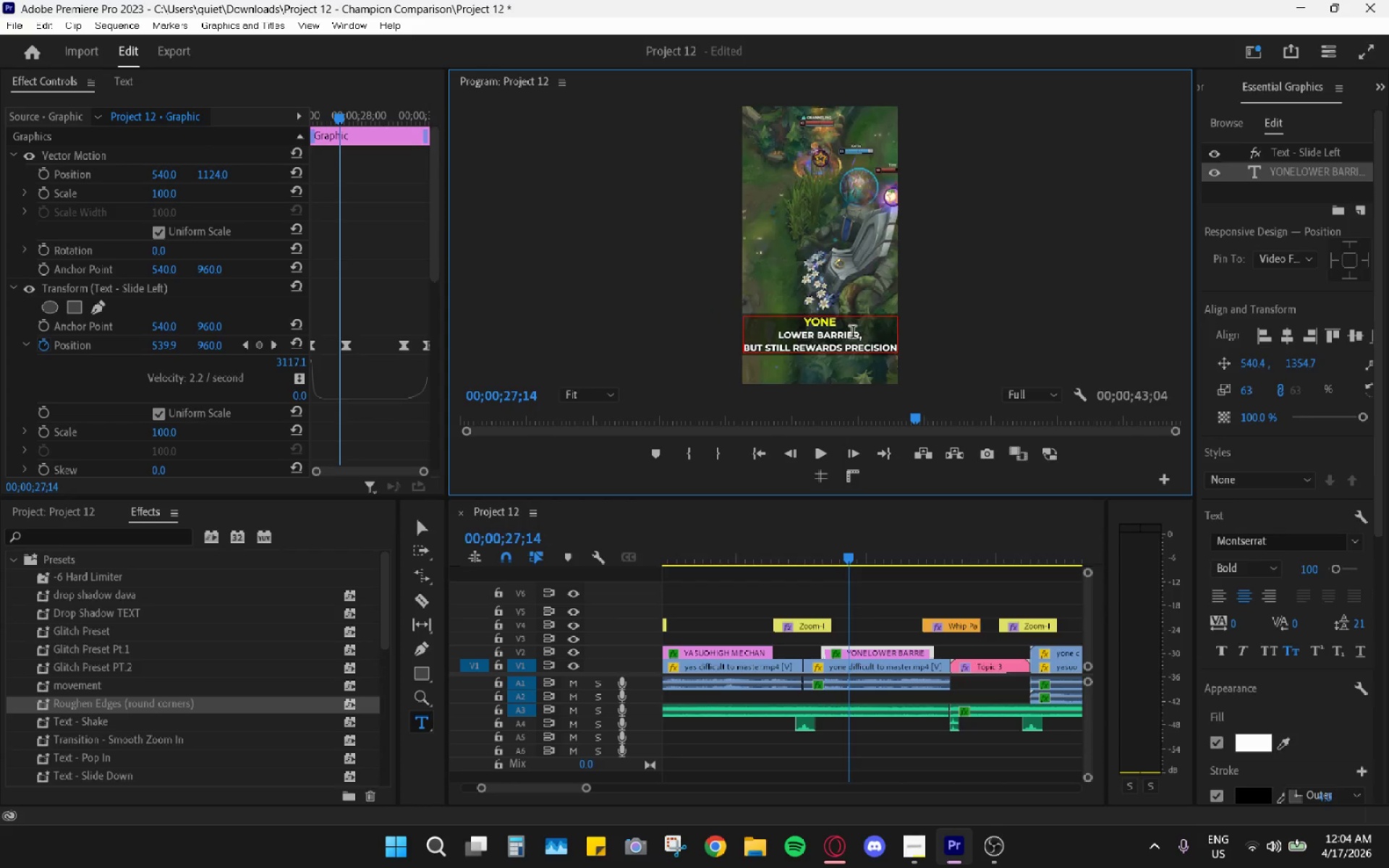 
key(Control+Z)
 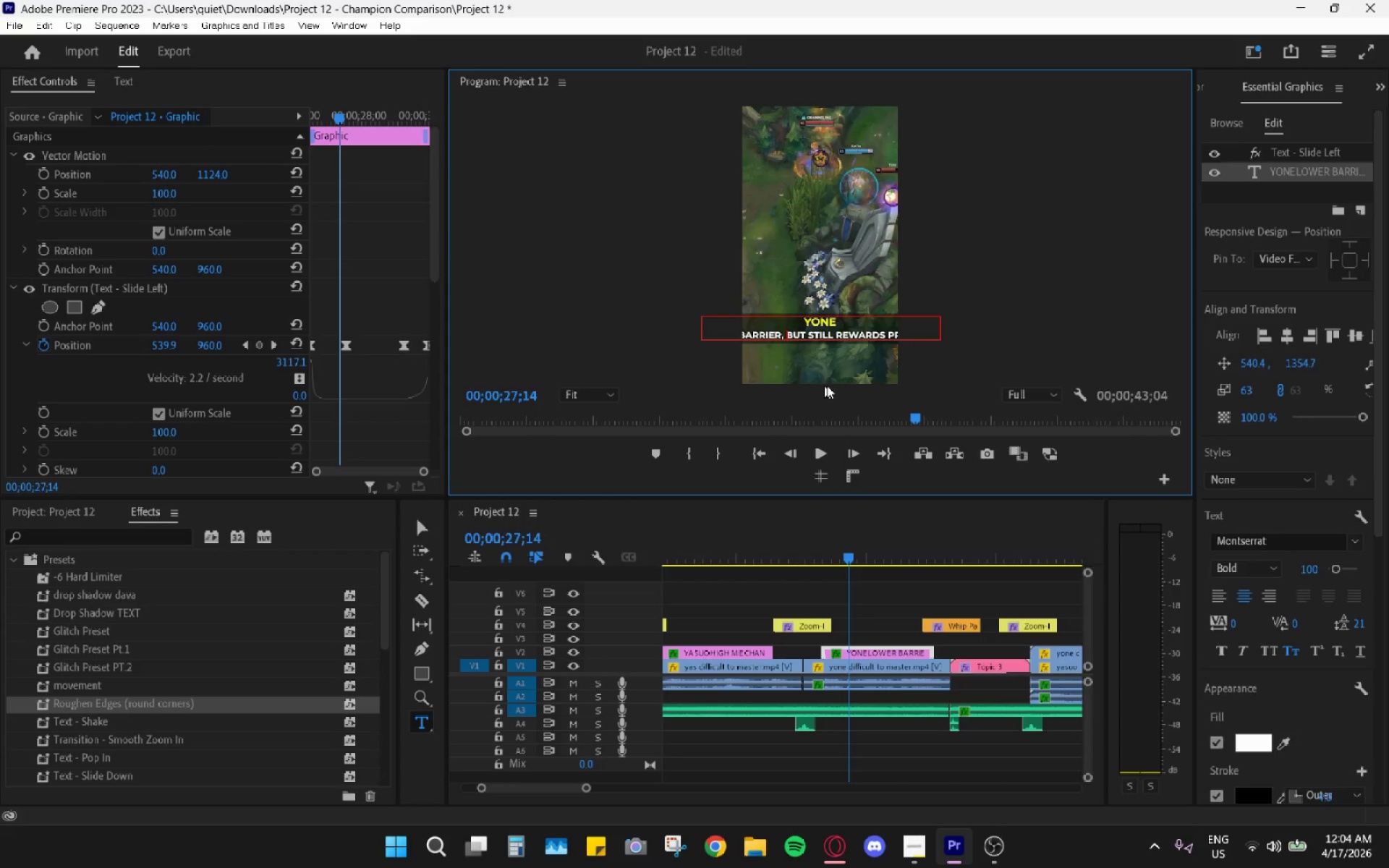 
key(Control+Z)
 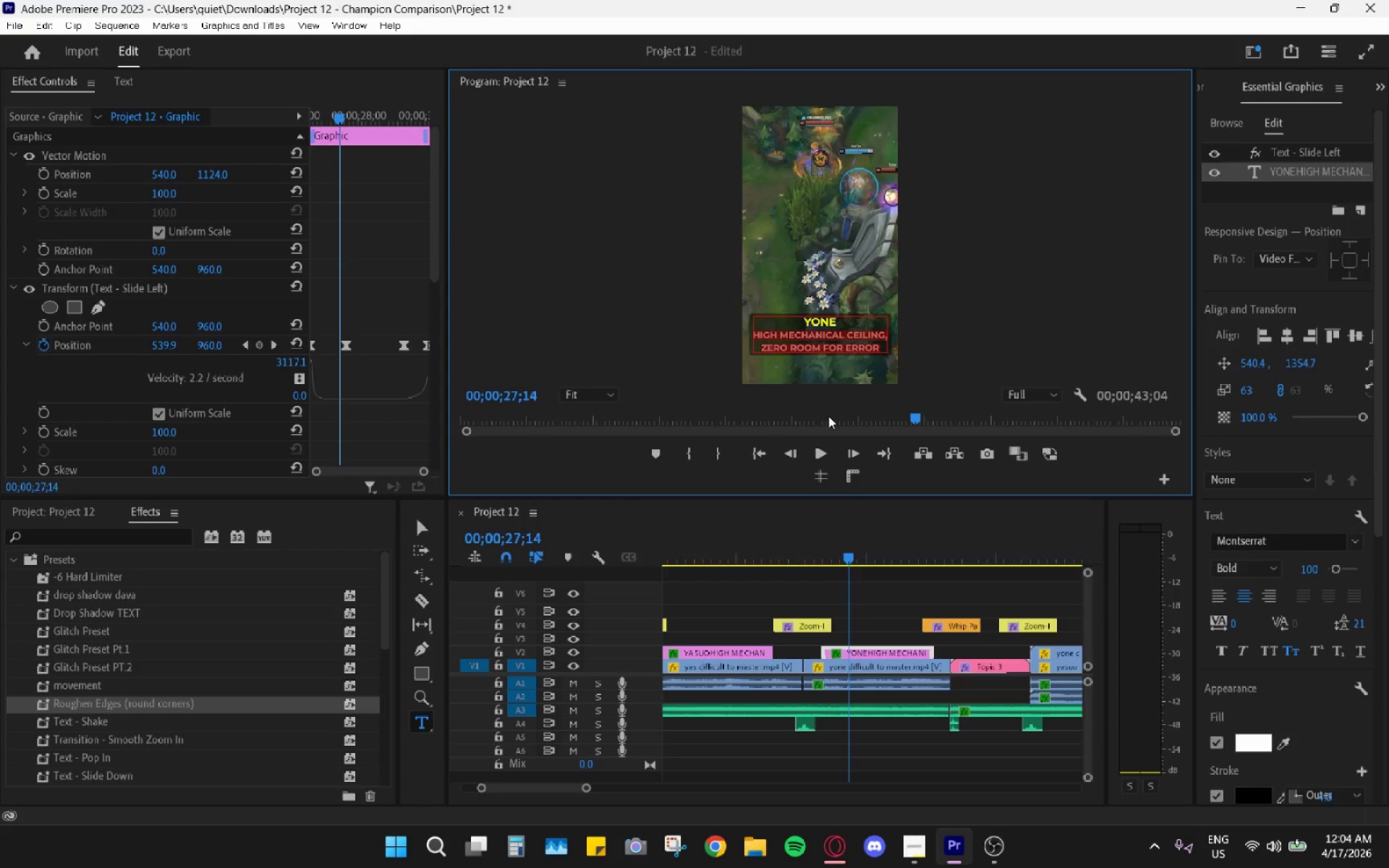 
key(Control+V)
 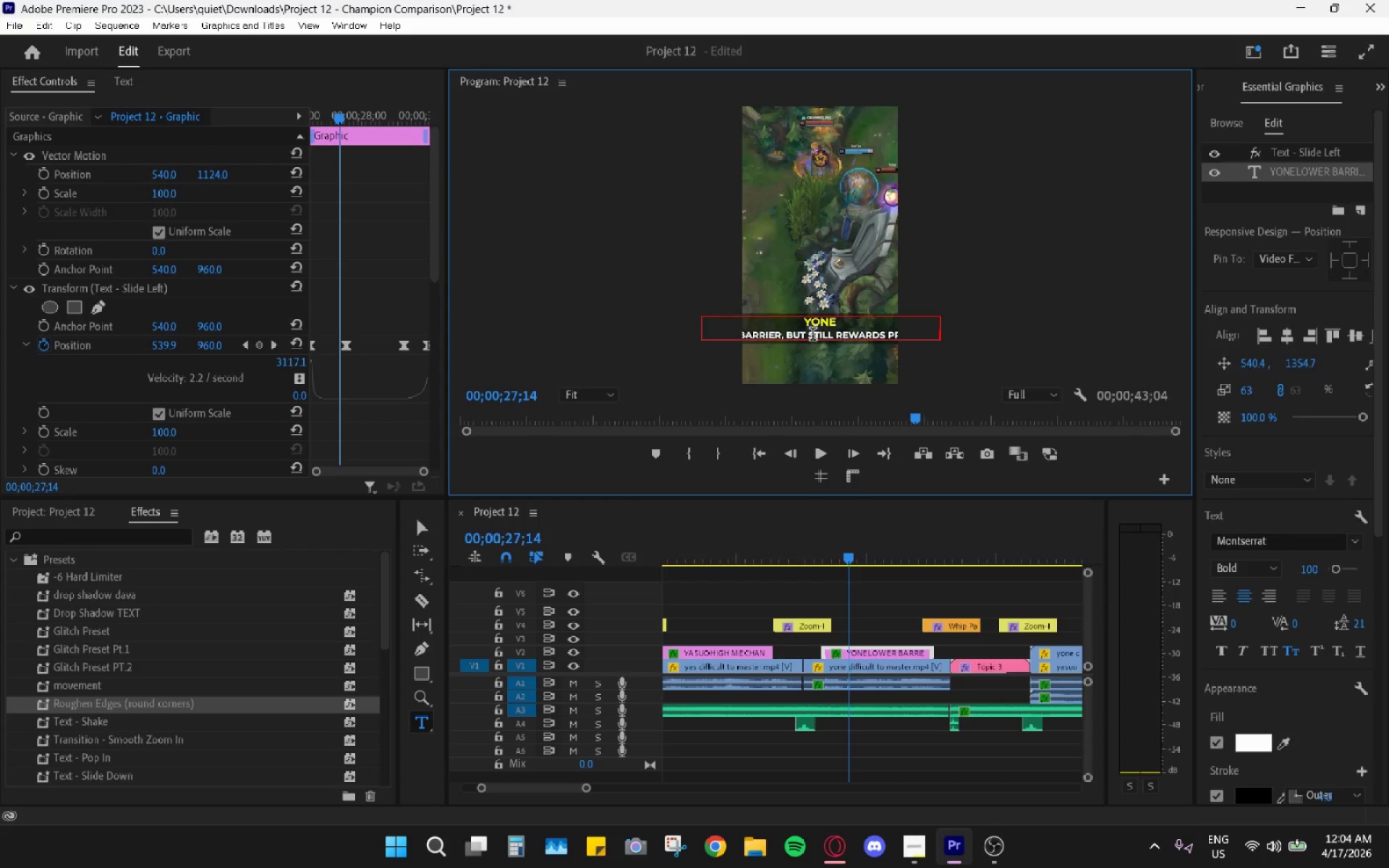 
left_click_drag(start_coordinate=[839, 335], to_coordinate=[835, 334])
 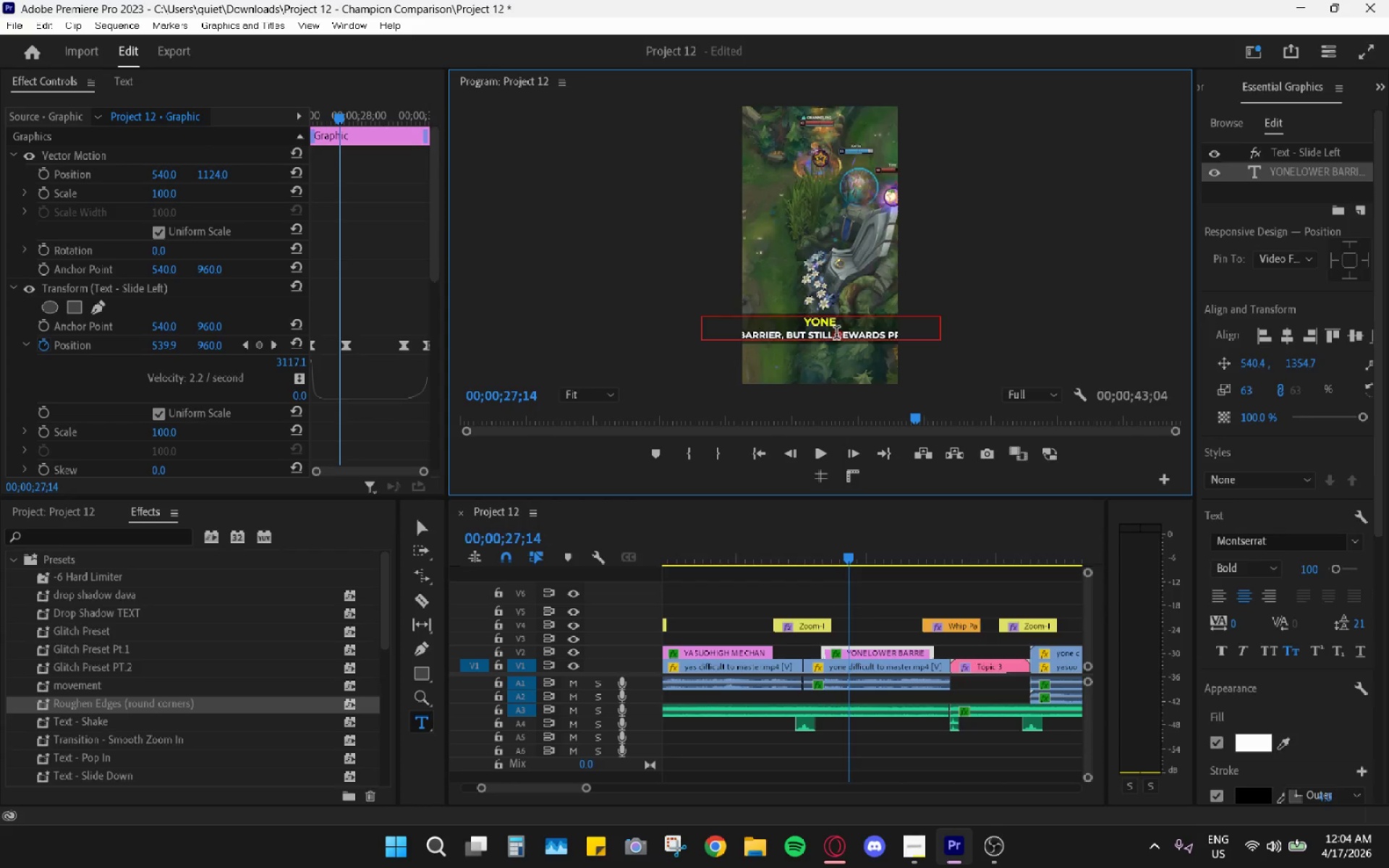 
left_click([838, 334])
 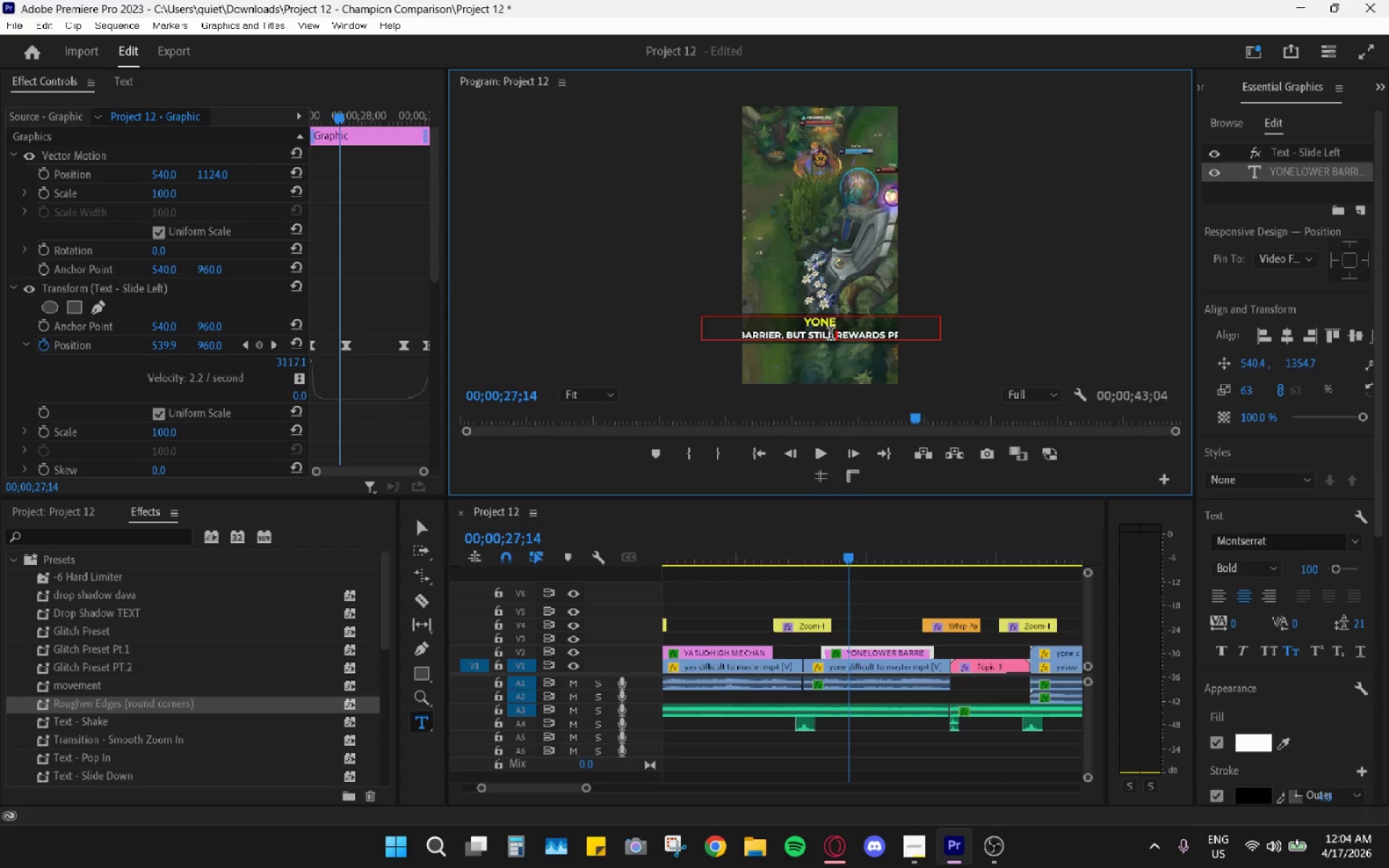 
left_click_drag(start_coordinate=[833, 336], to_coordinate=[782, 330])
 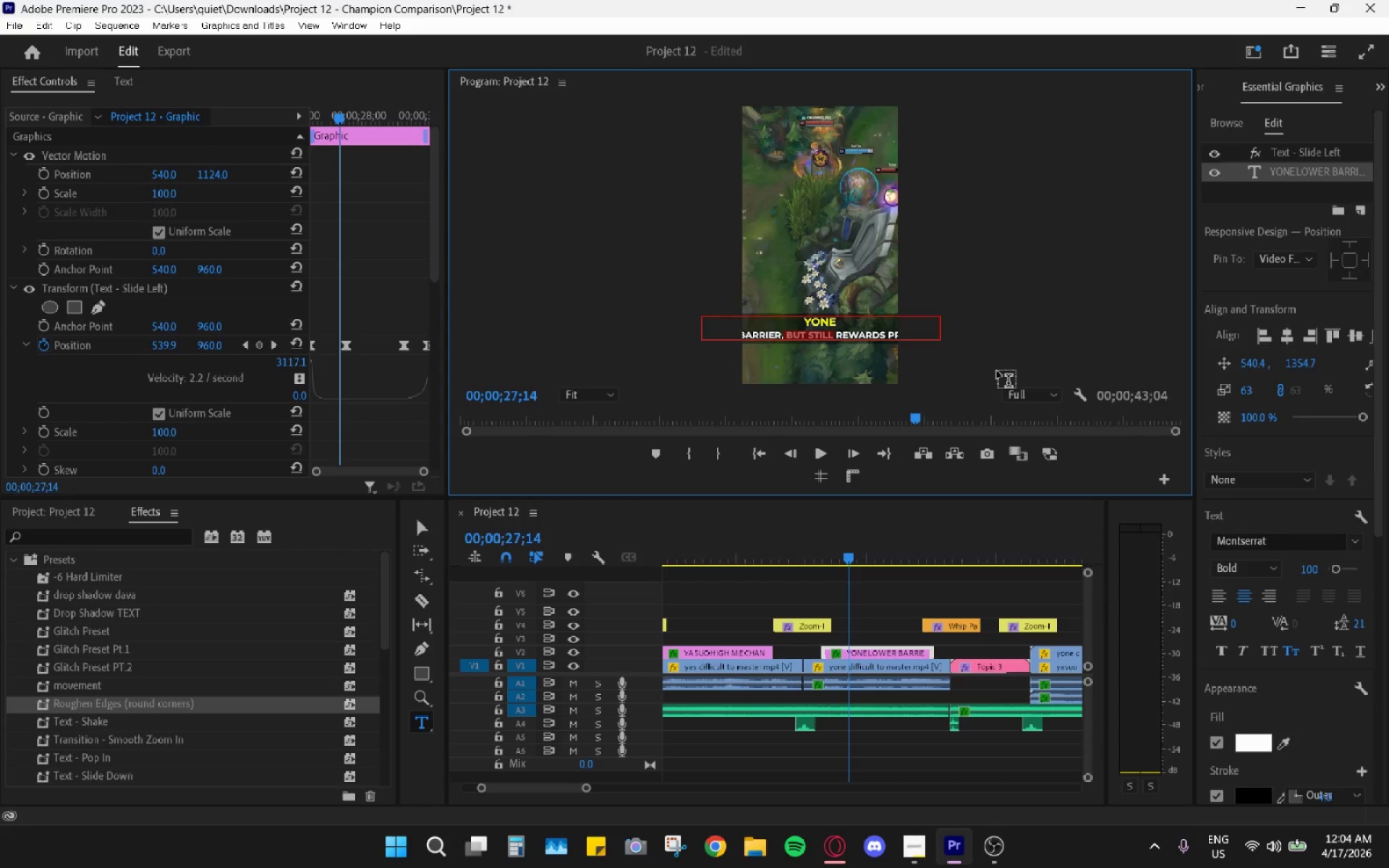 
key(Backspace)
 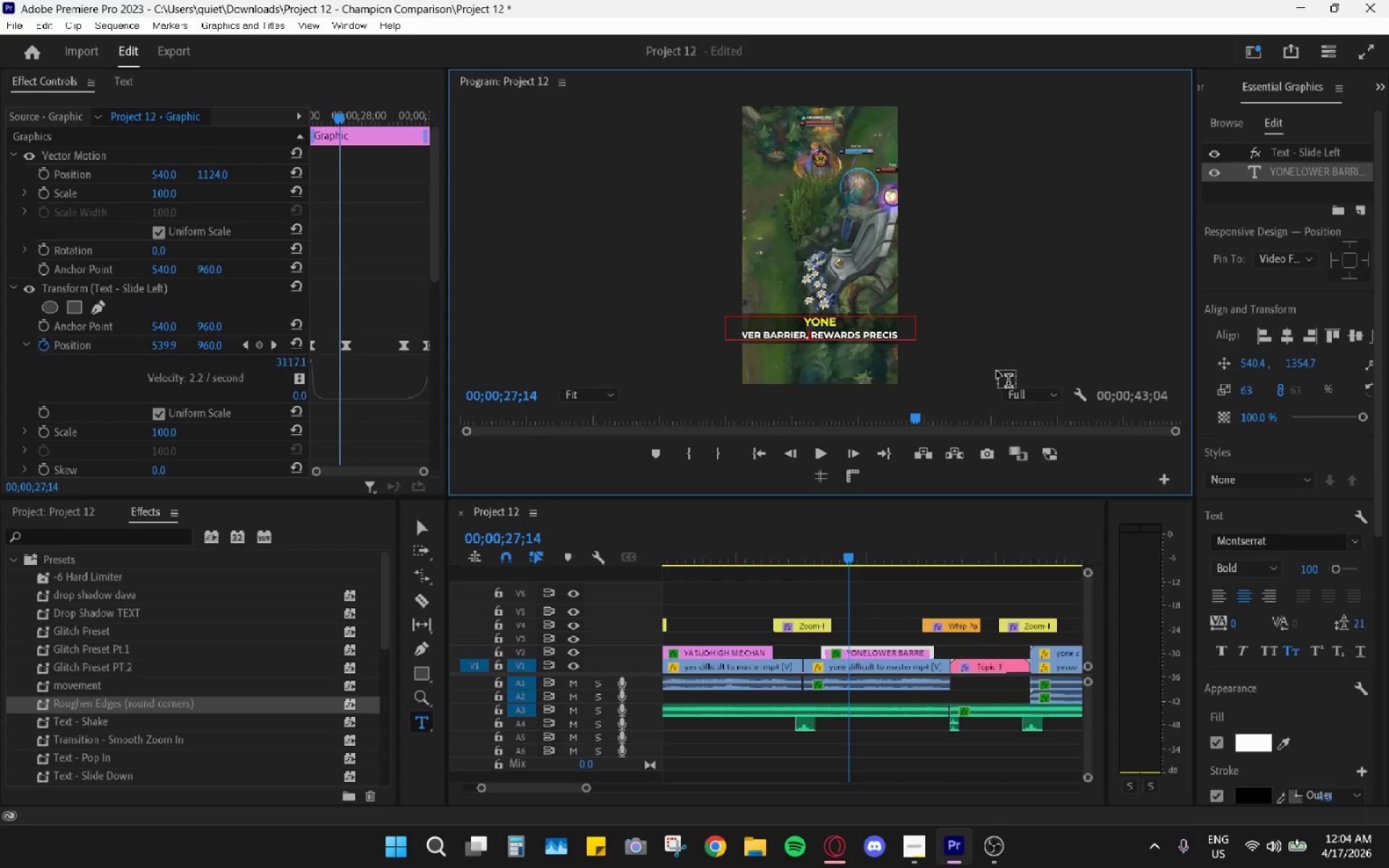 
key(Backspace)
 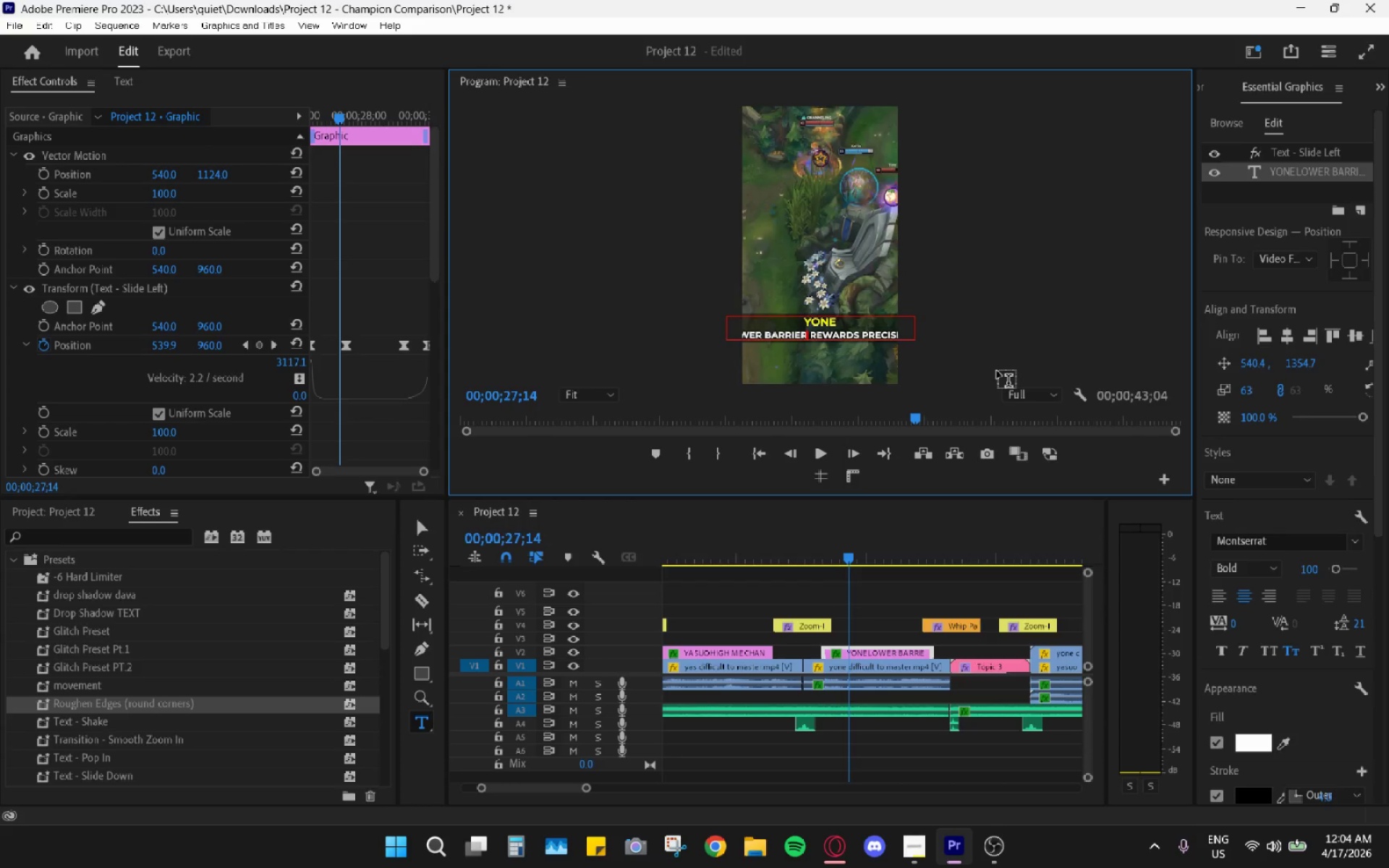 
key(Shift+Enter)
 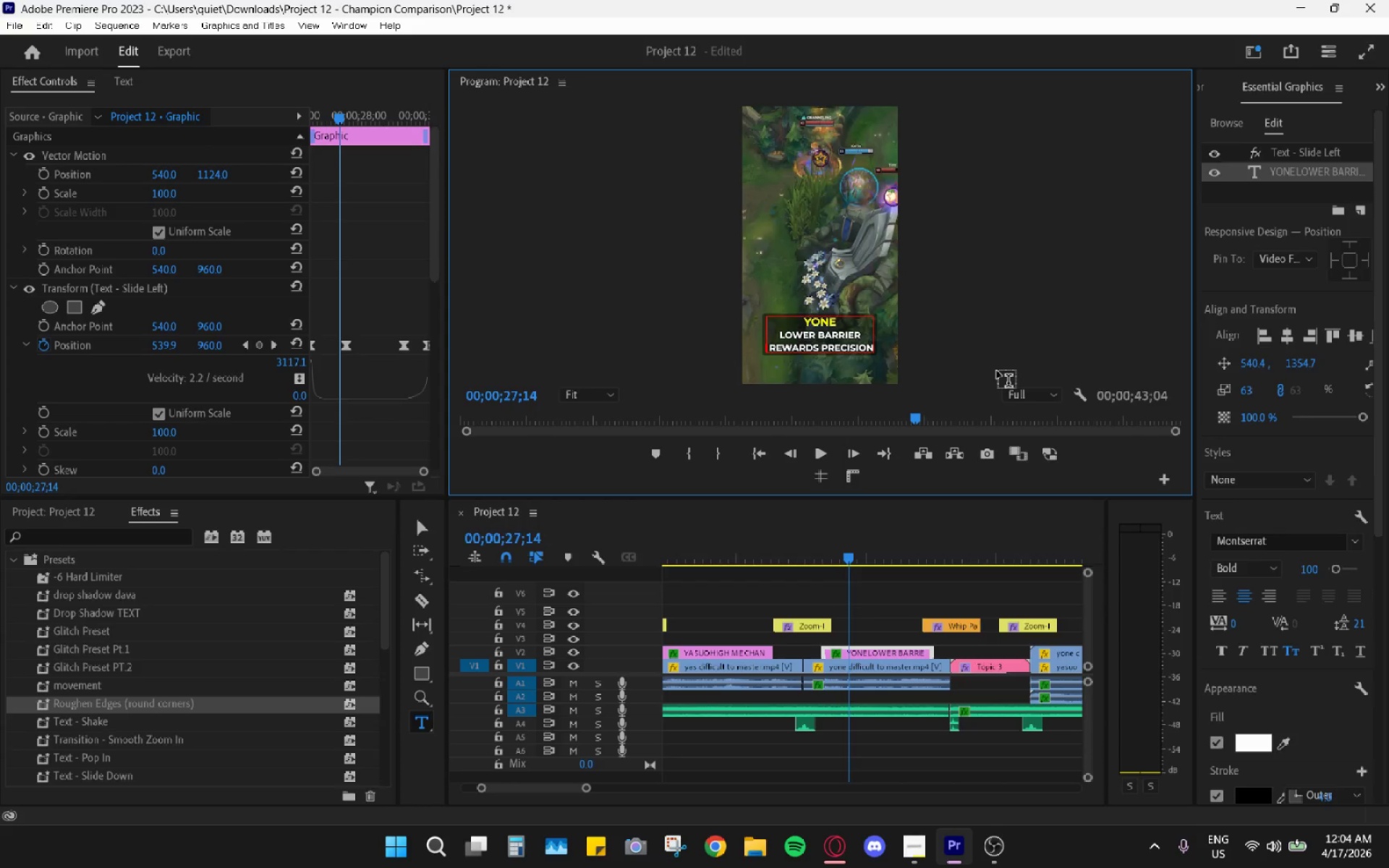 
type(BUT )
key(Backspace)
 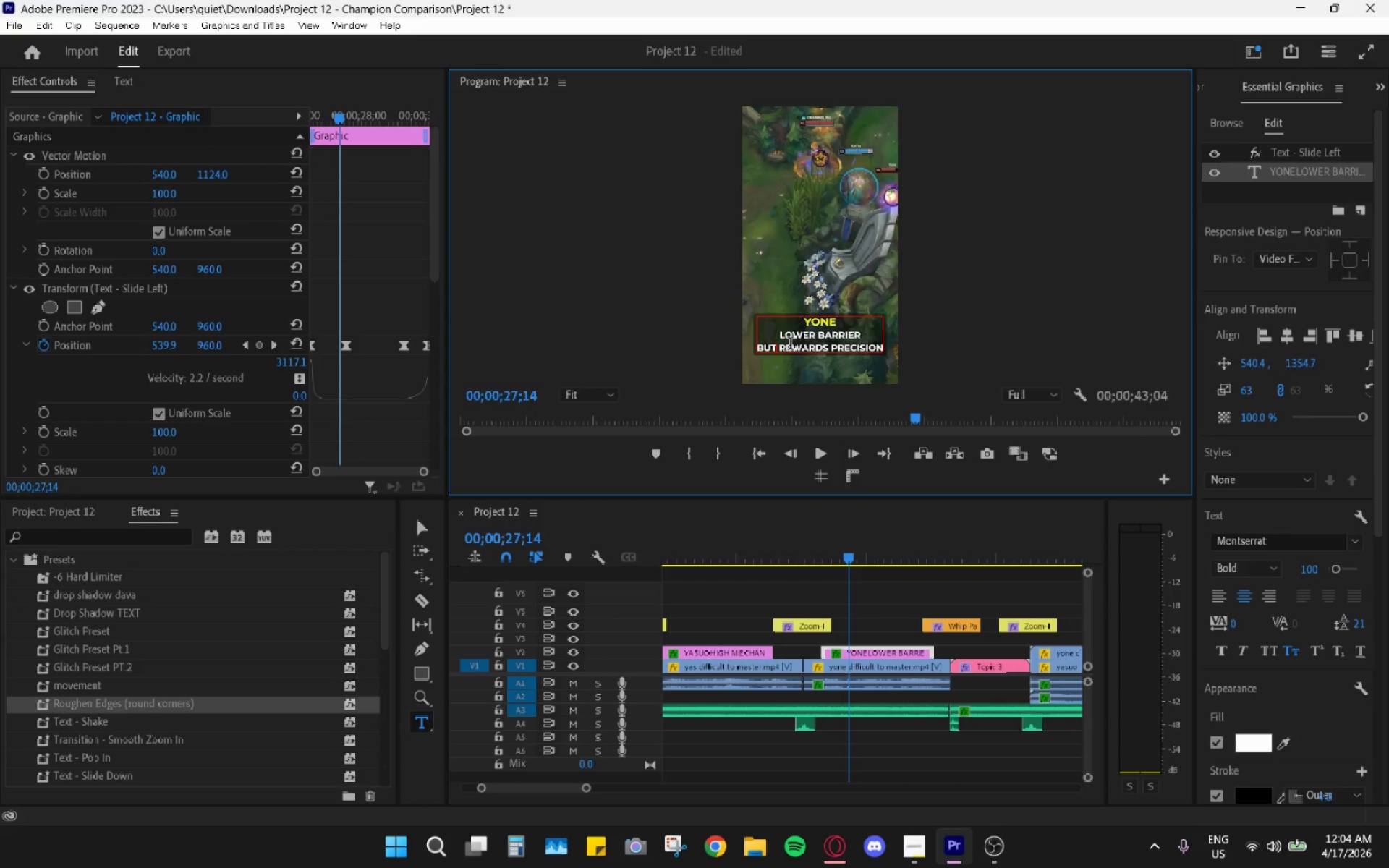 
left_click([781, 346])
 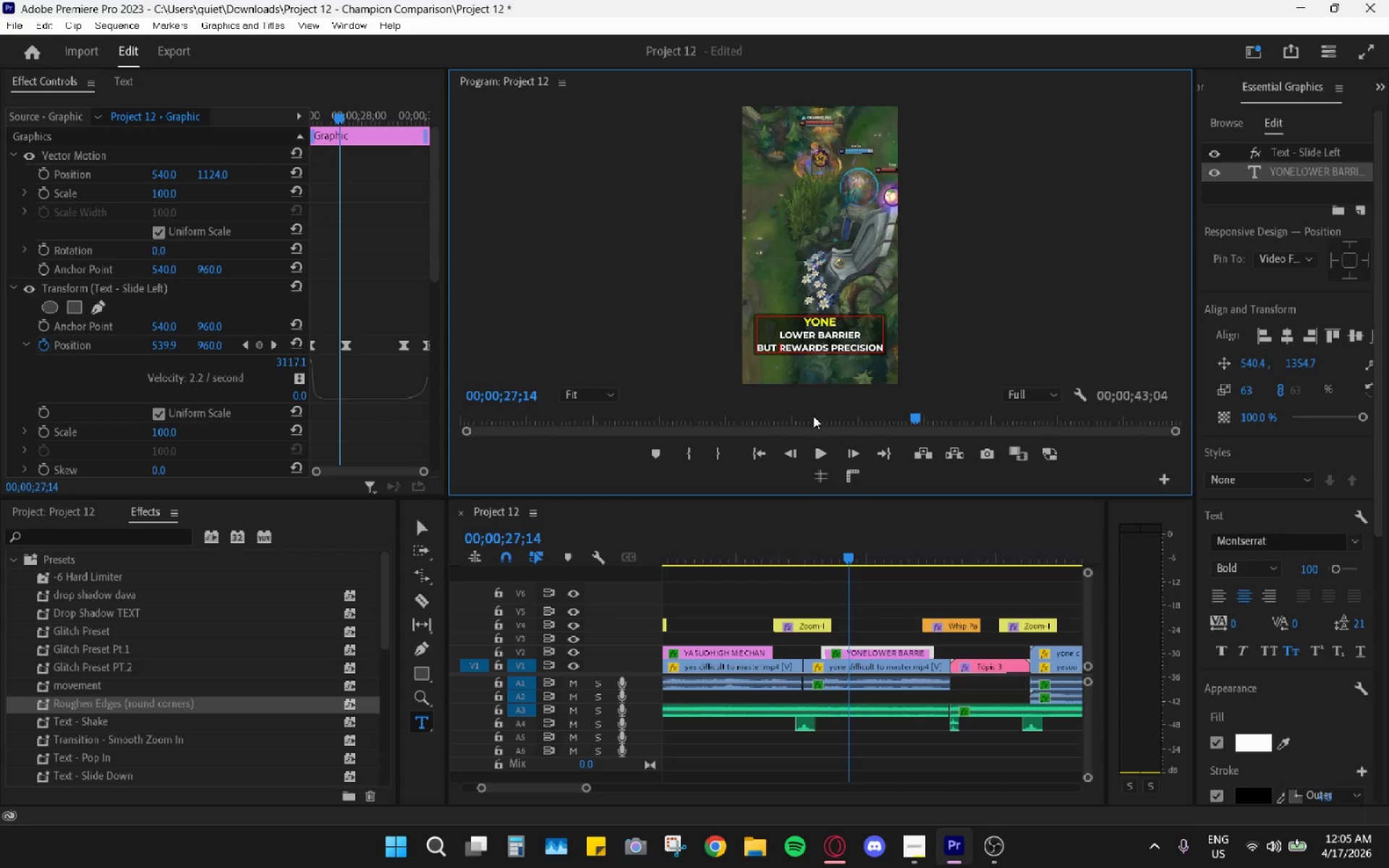 
wait(5.28)
 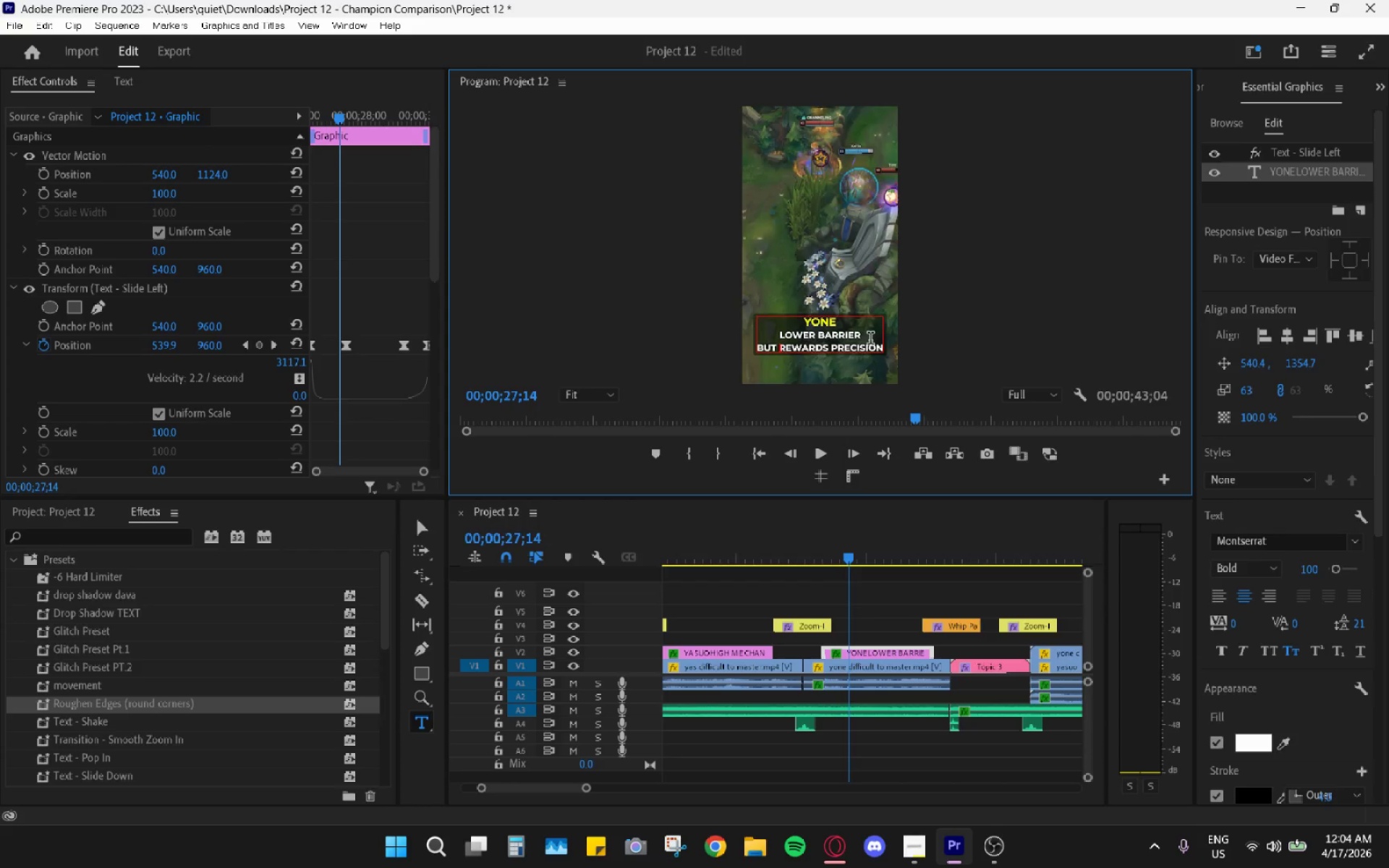 
left_click([709, 542])
 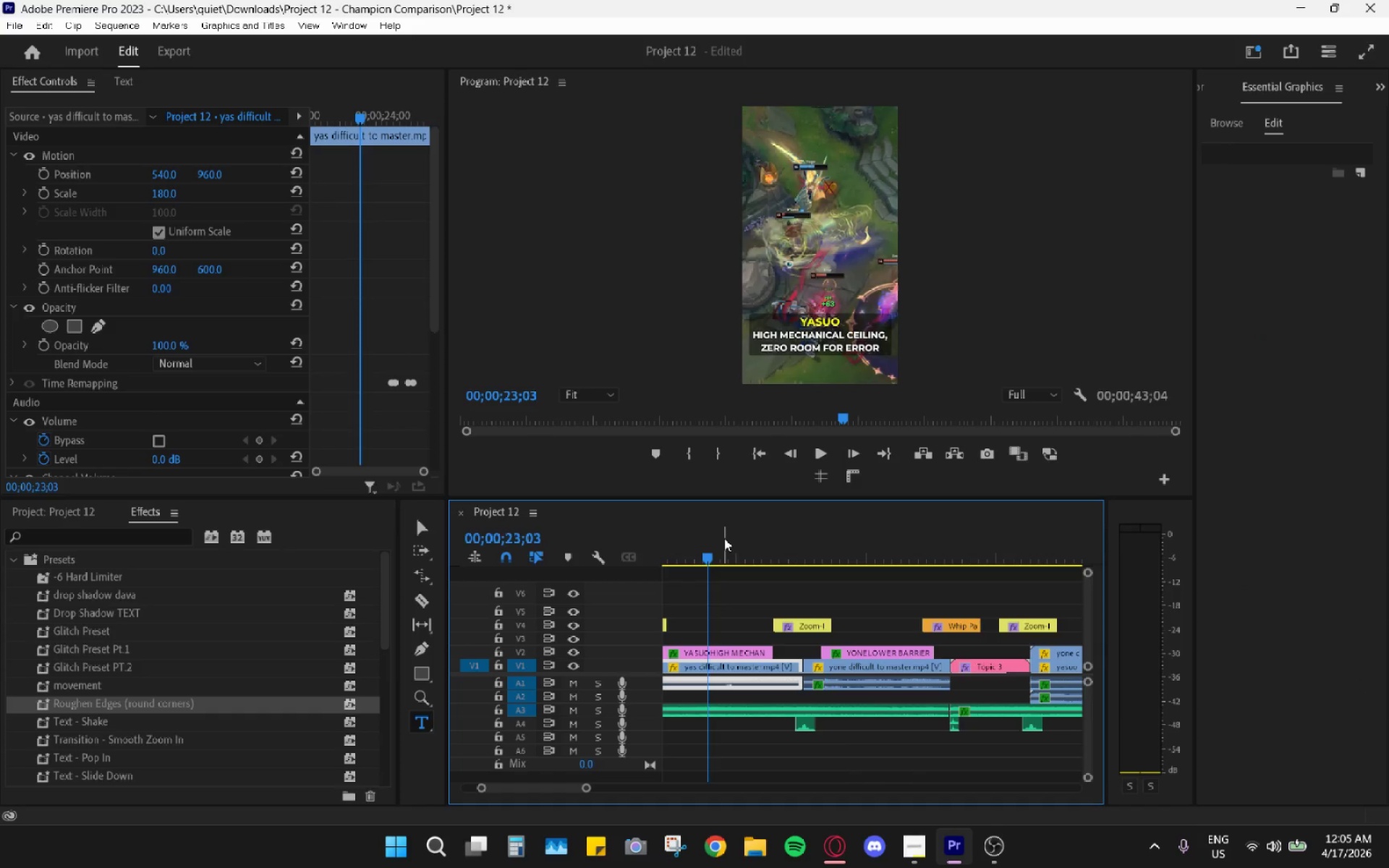 
key(Space)
 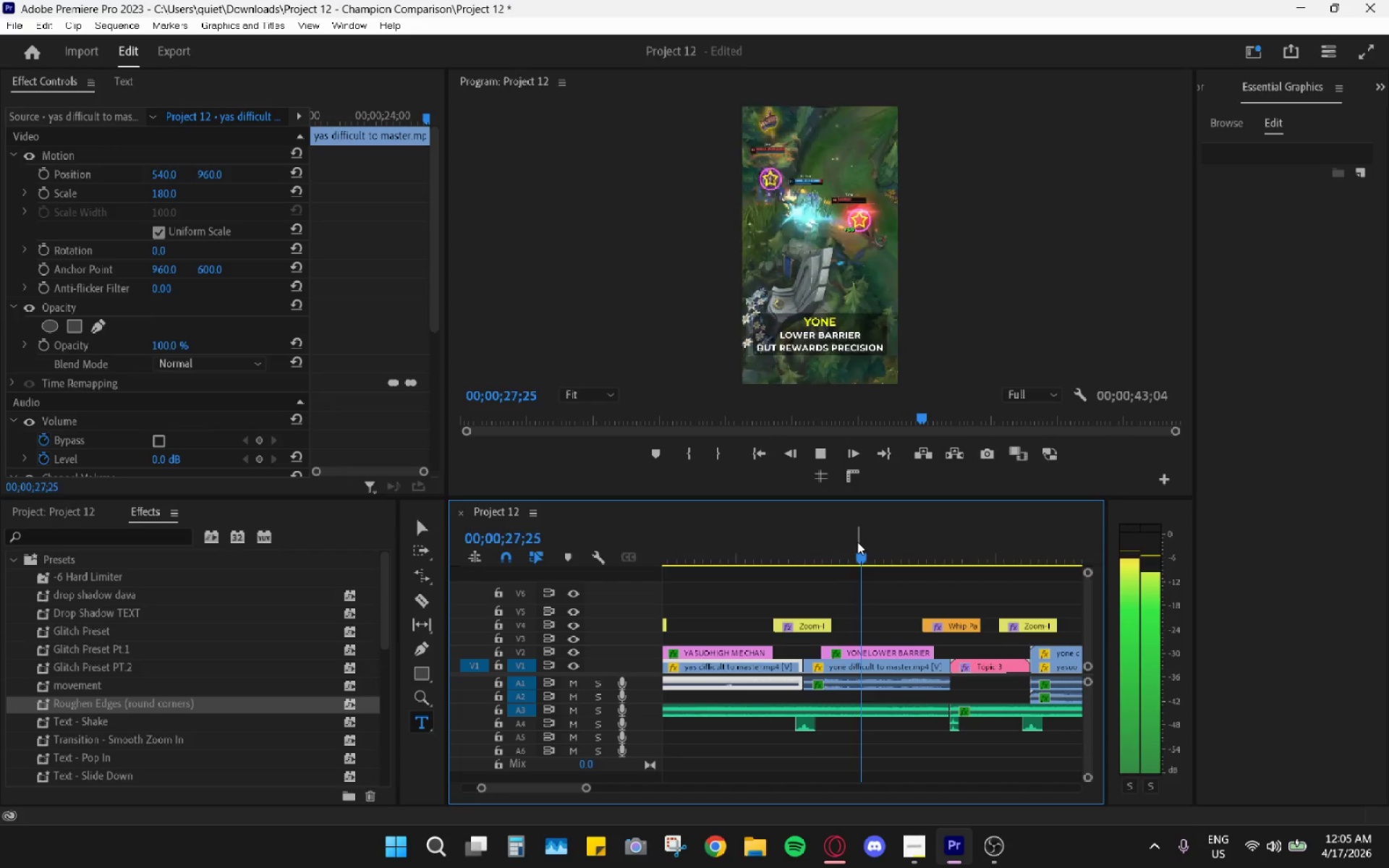 
wait(6.41)
 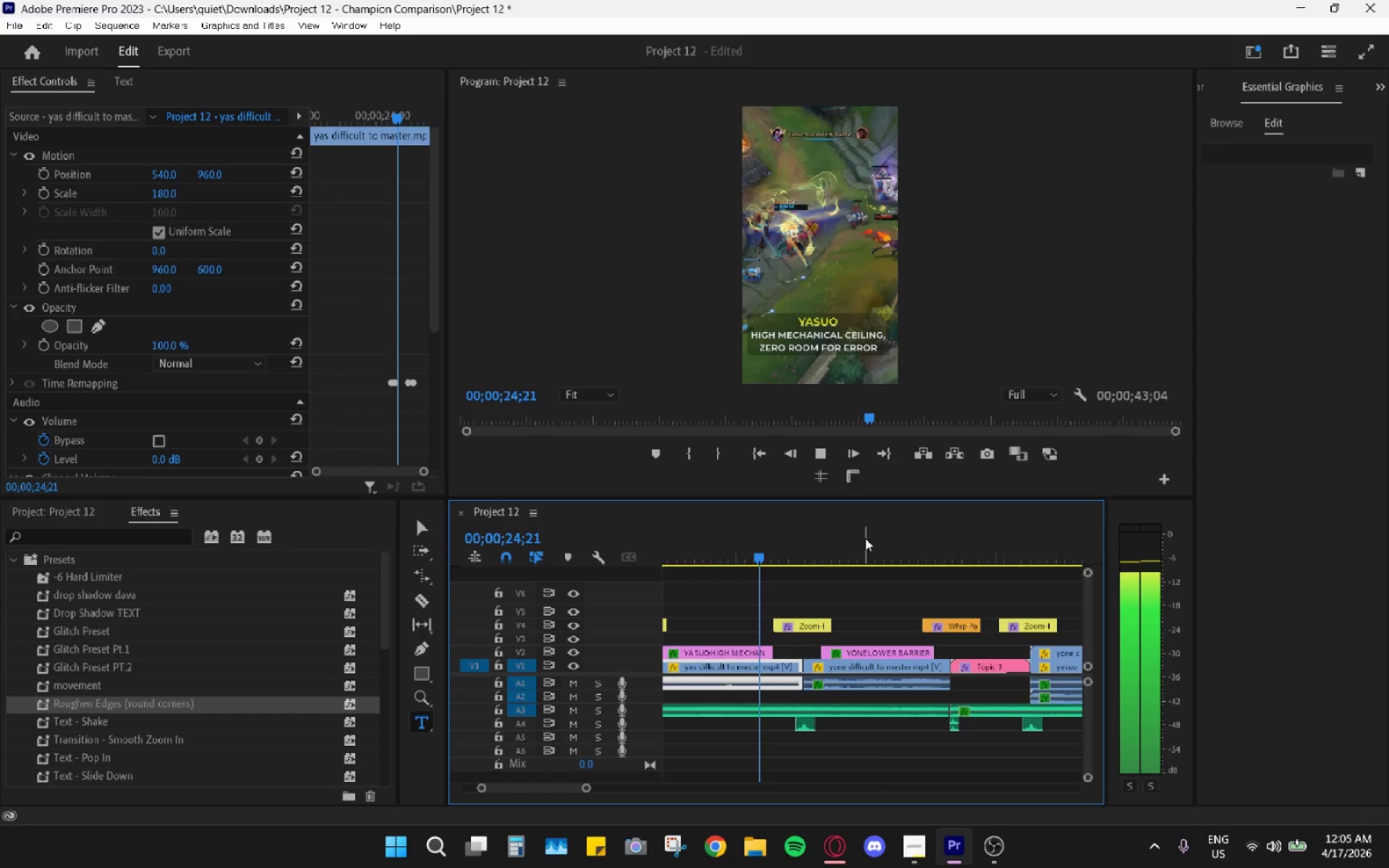 
key(Space)
 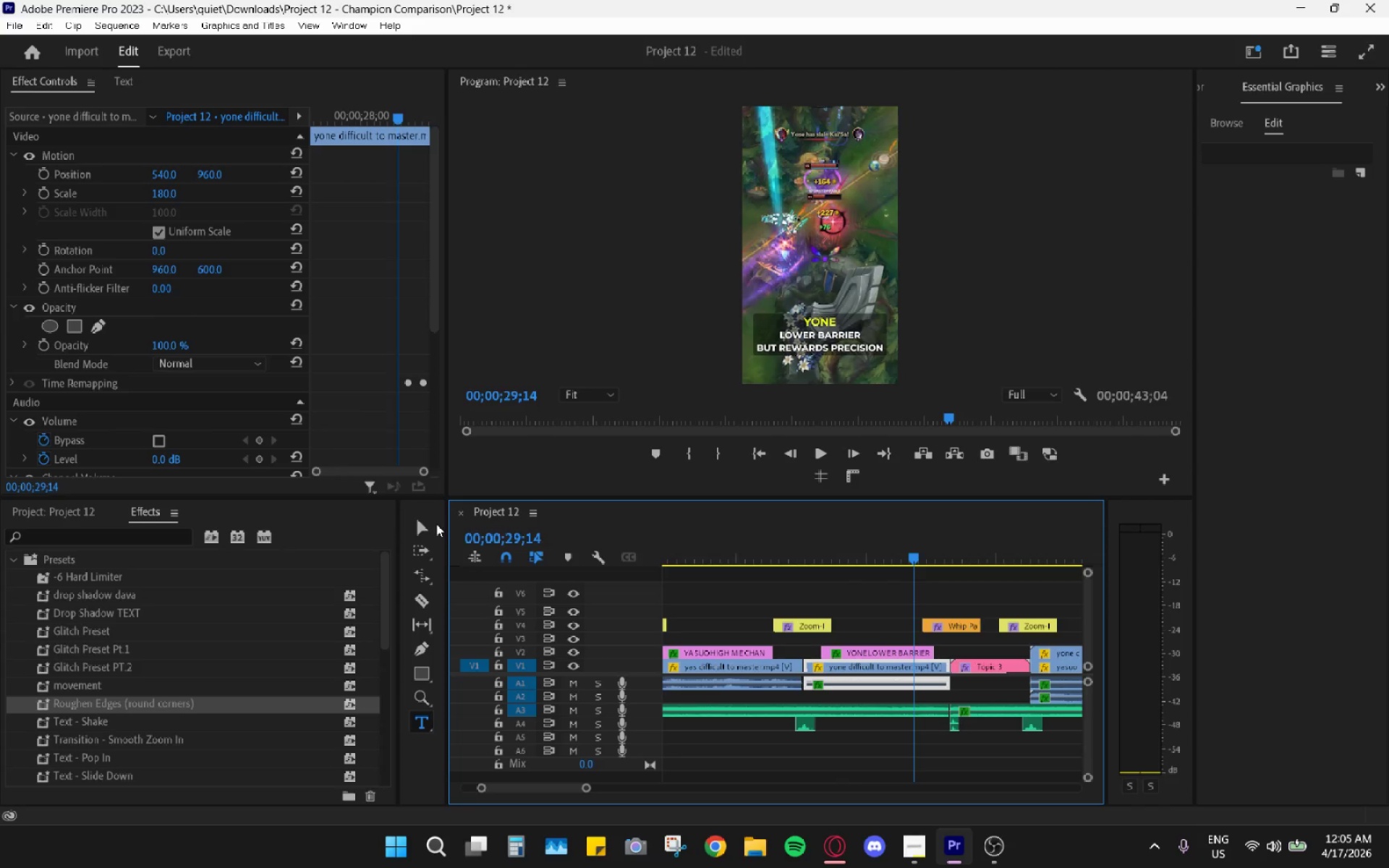 
left_click([422, 526])
 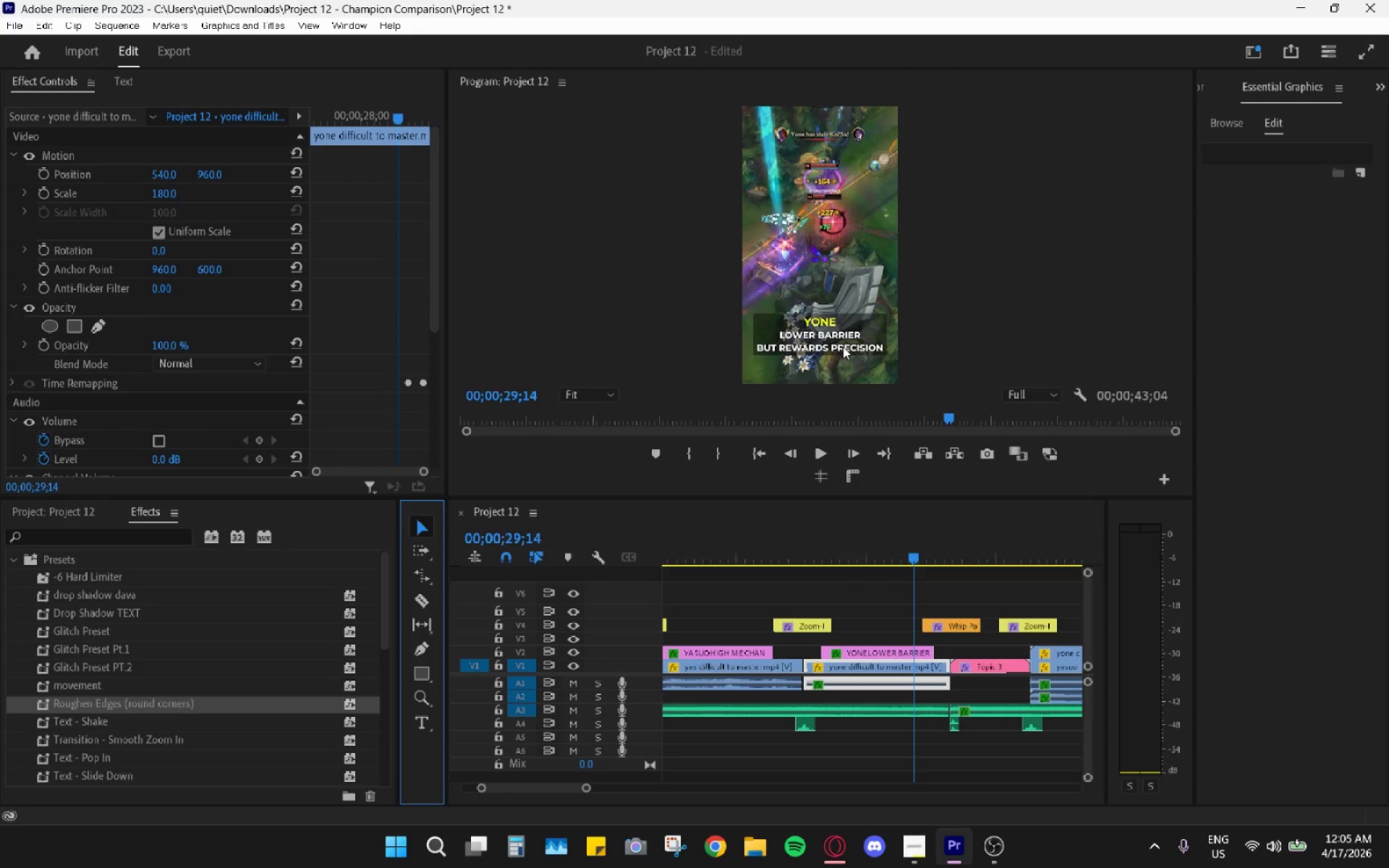 
key(Alt+AltLeft)
 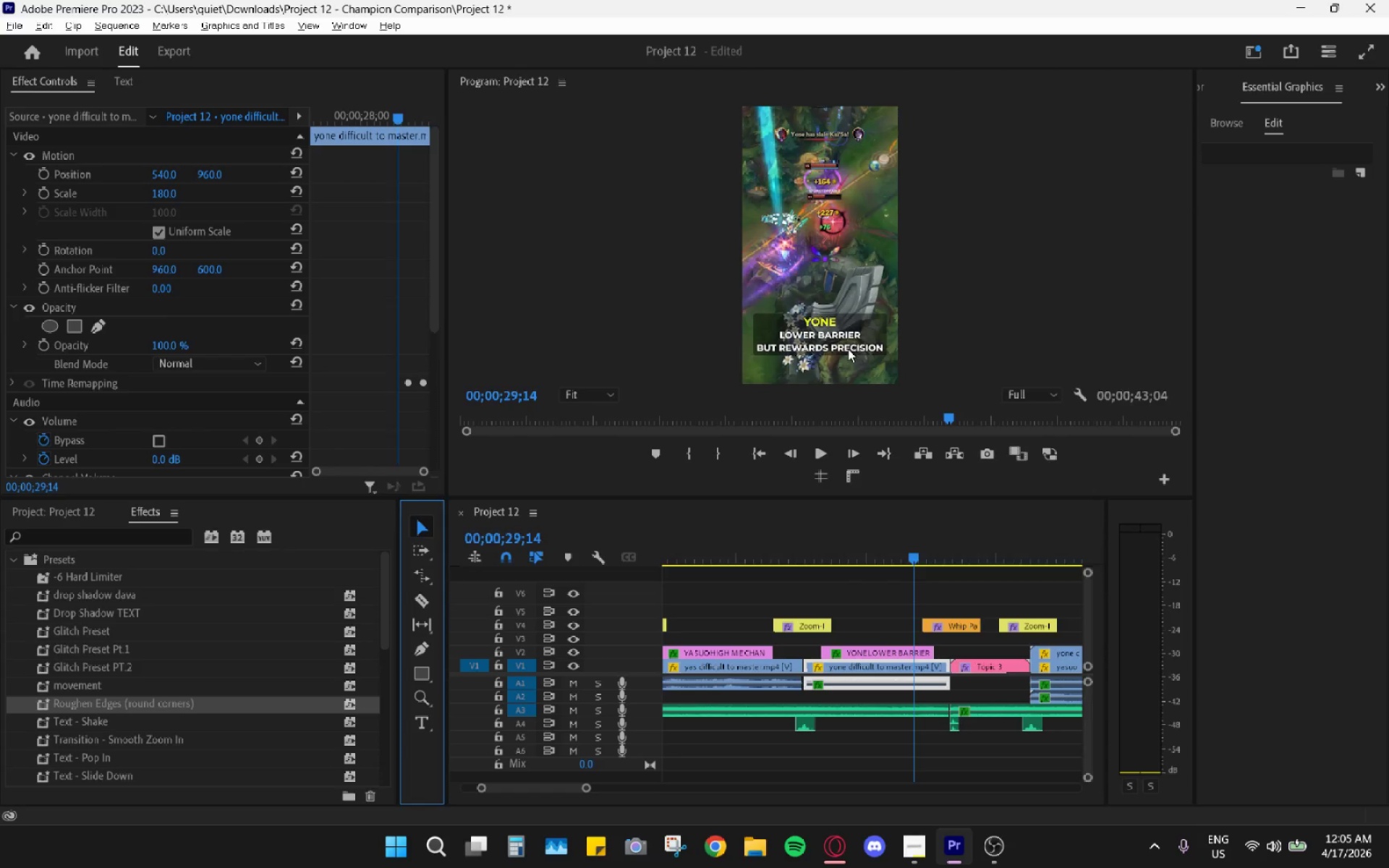 
key(Alt+Tab)
 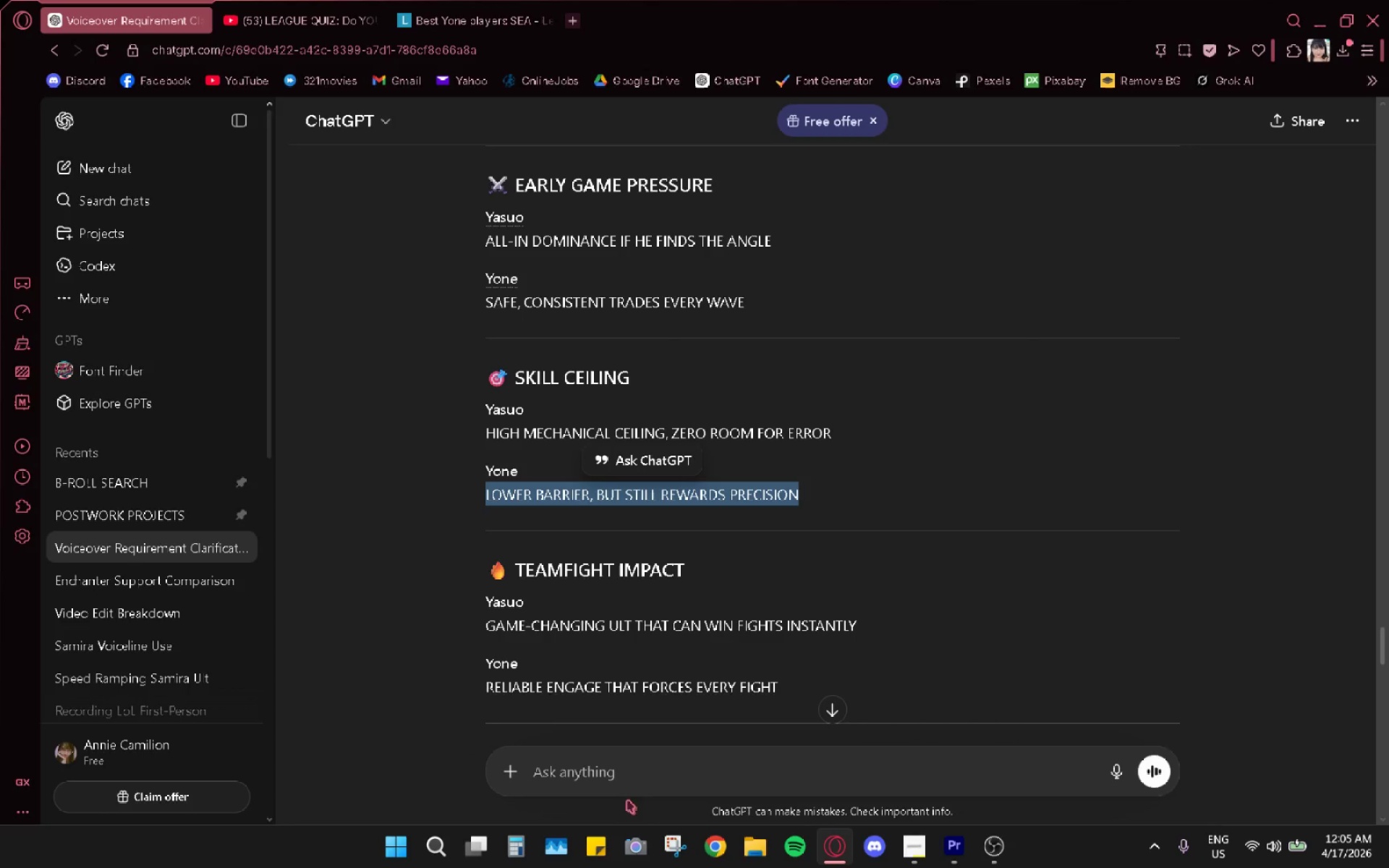 
left_click([642, 779])
 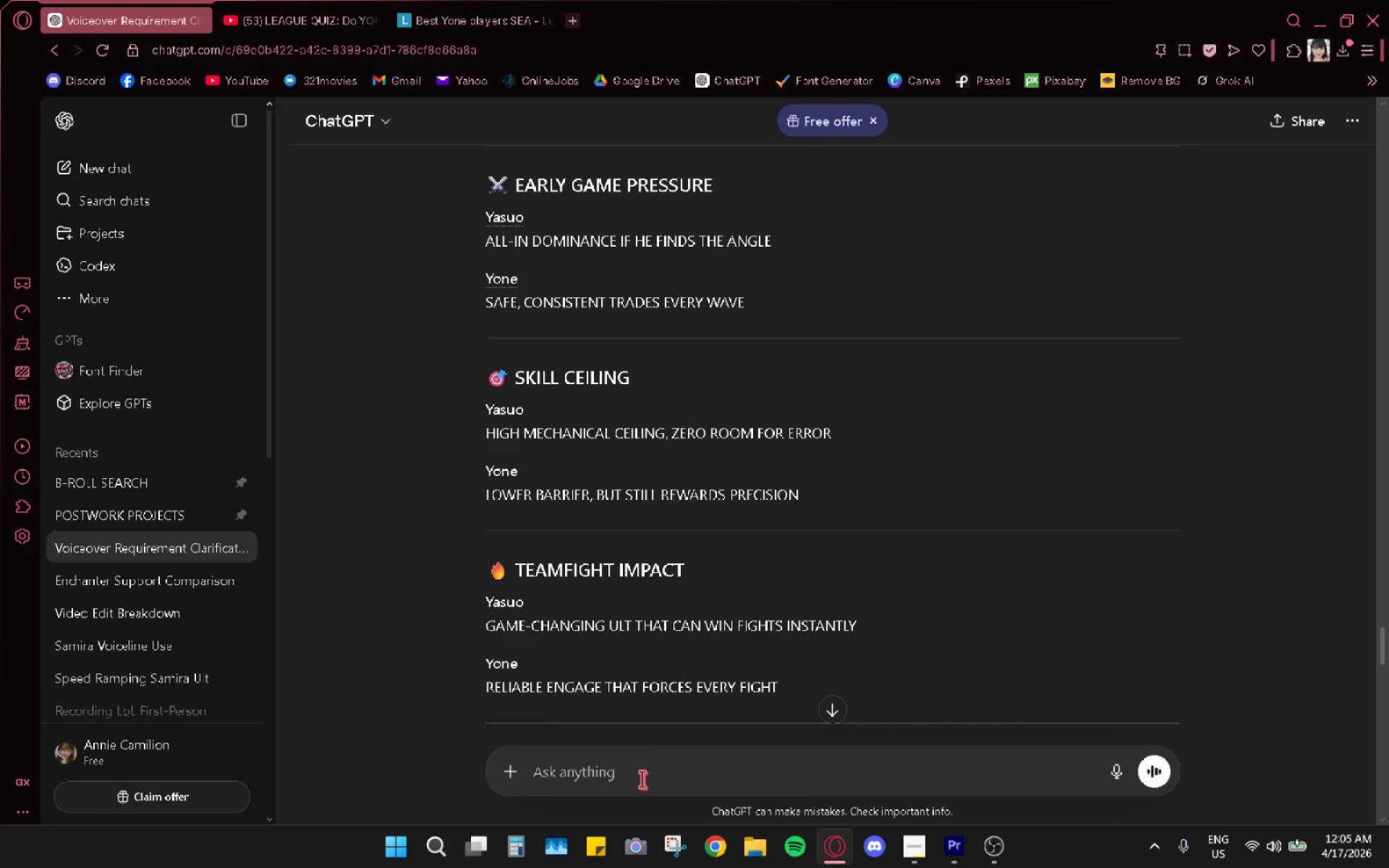 
type(can you add mo)
key(Backspace)
key(Backspace)
type(one more word to the "lower barrie)
key(Backspace)
key(Backspace)
type(ri)
key(Backspace)
key(Backspace)
type(ier par)
key(Backspace)
key(Backspace)
key(Backspace)
key(Backspace)
type(" part to match the zi)
key(Backspace)
key(Backspace)
type(number of wor)
key(Backspace)
key(Backspace)
key(Backspace)
key(Backspace)
key(Backspace)
type(f letter s)
key(Backspace)
key(Backspace)
type(s on yone)
key(Backspace)
key(Backspace)
key(Backspace)
type(asuo's line)
 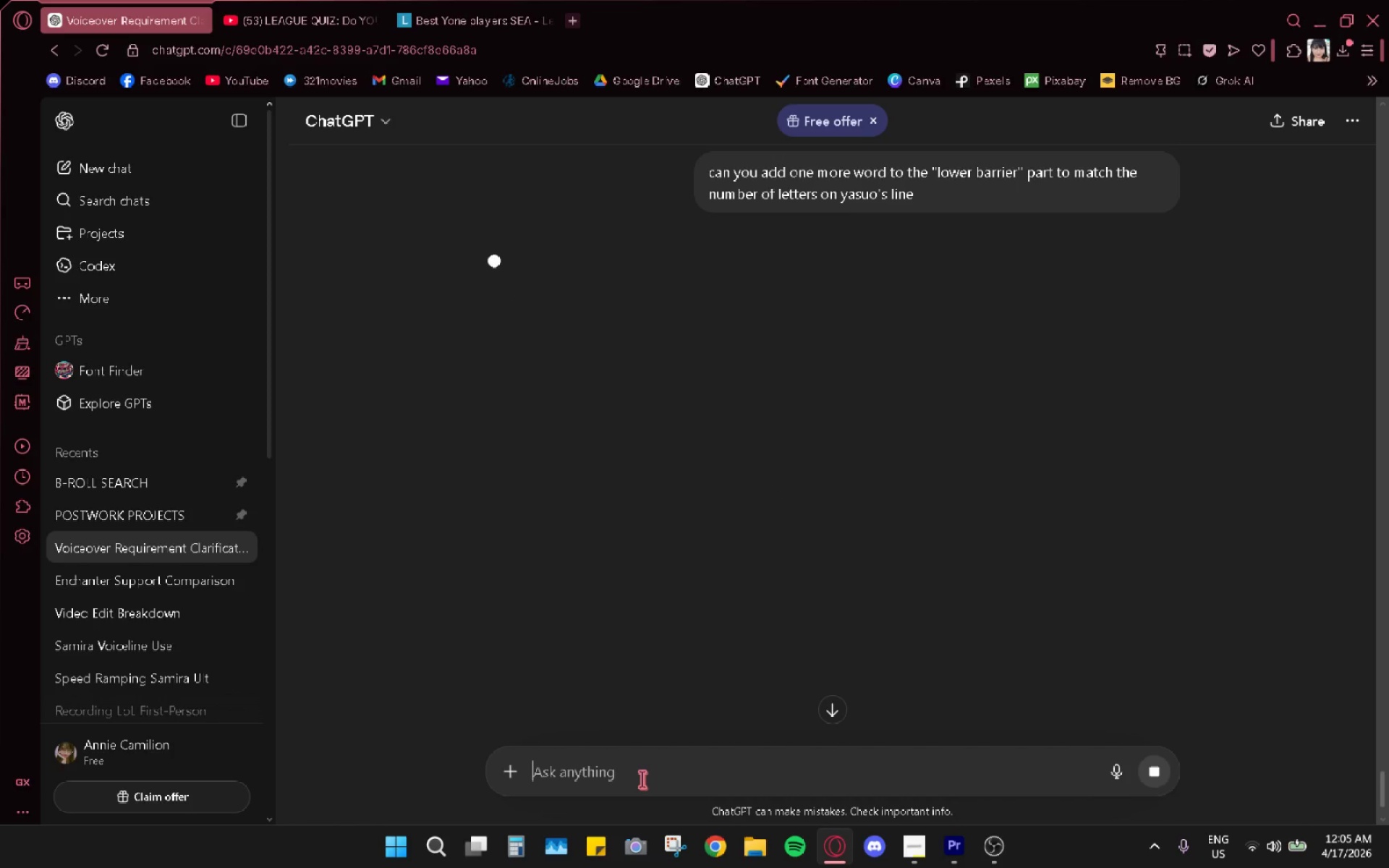 
 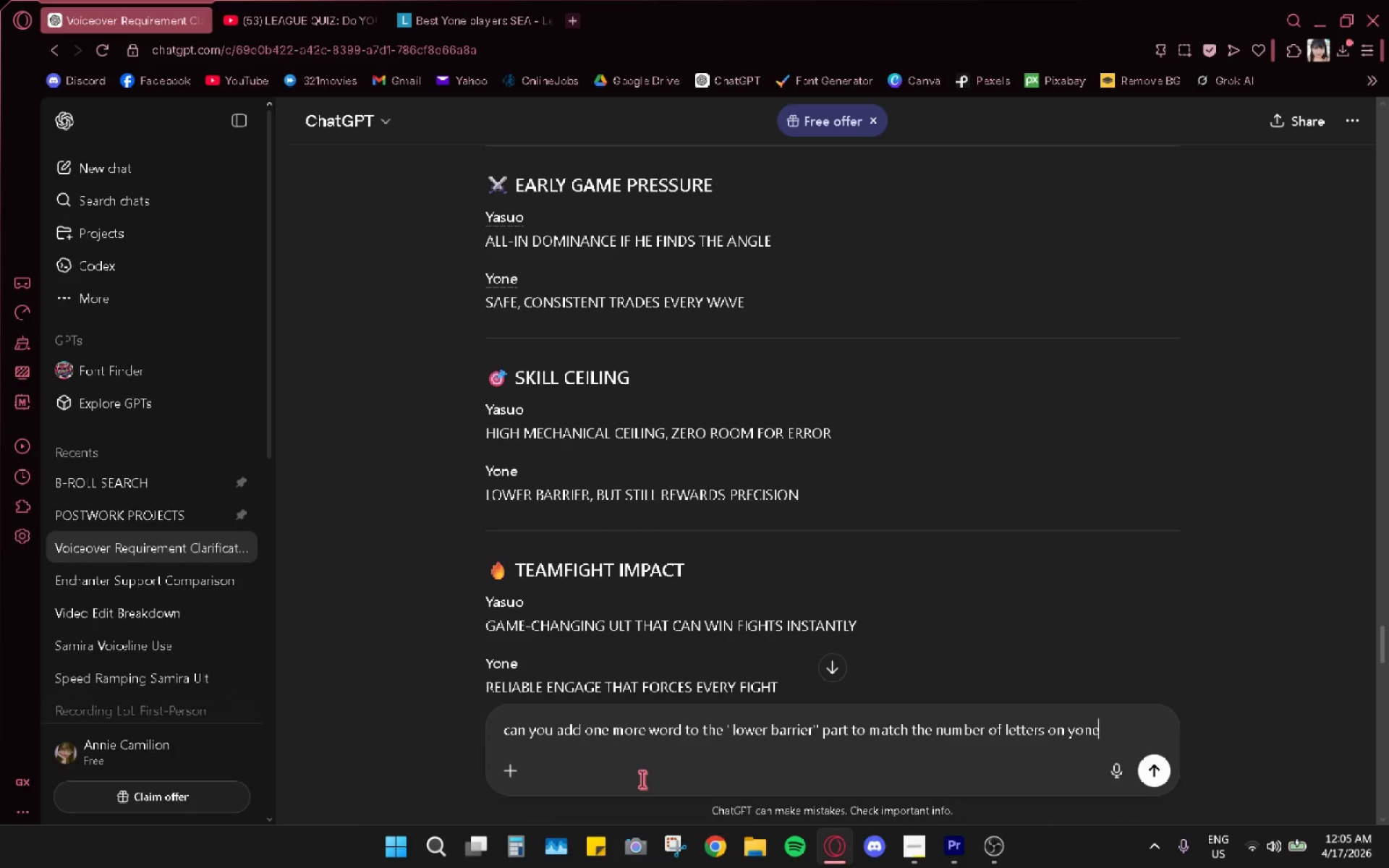 
key(Enter)
 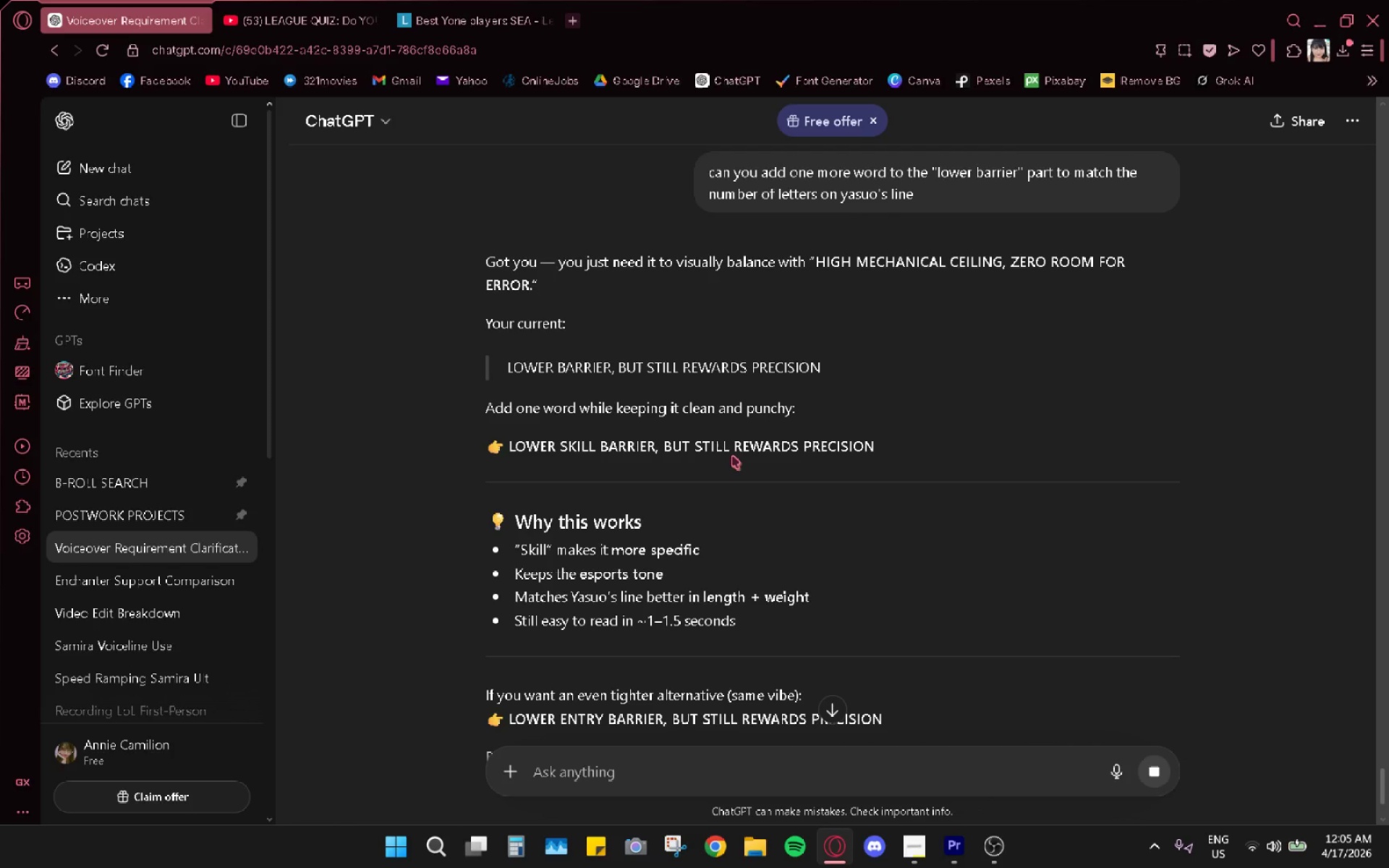 
wait(13.67)
 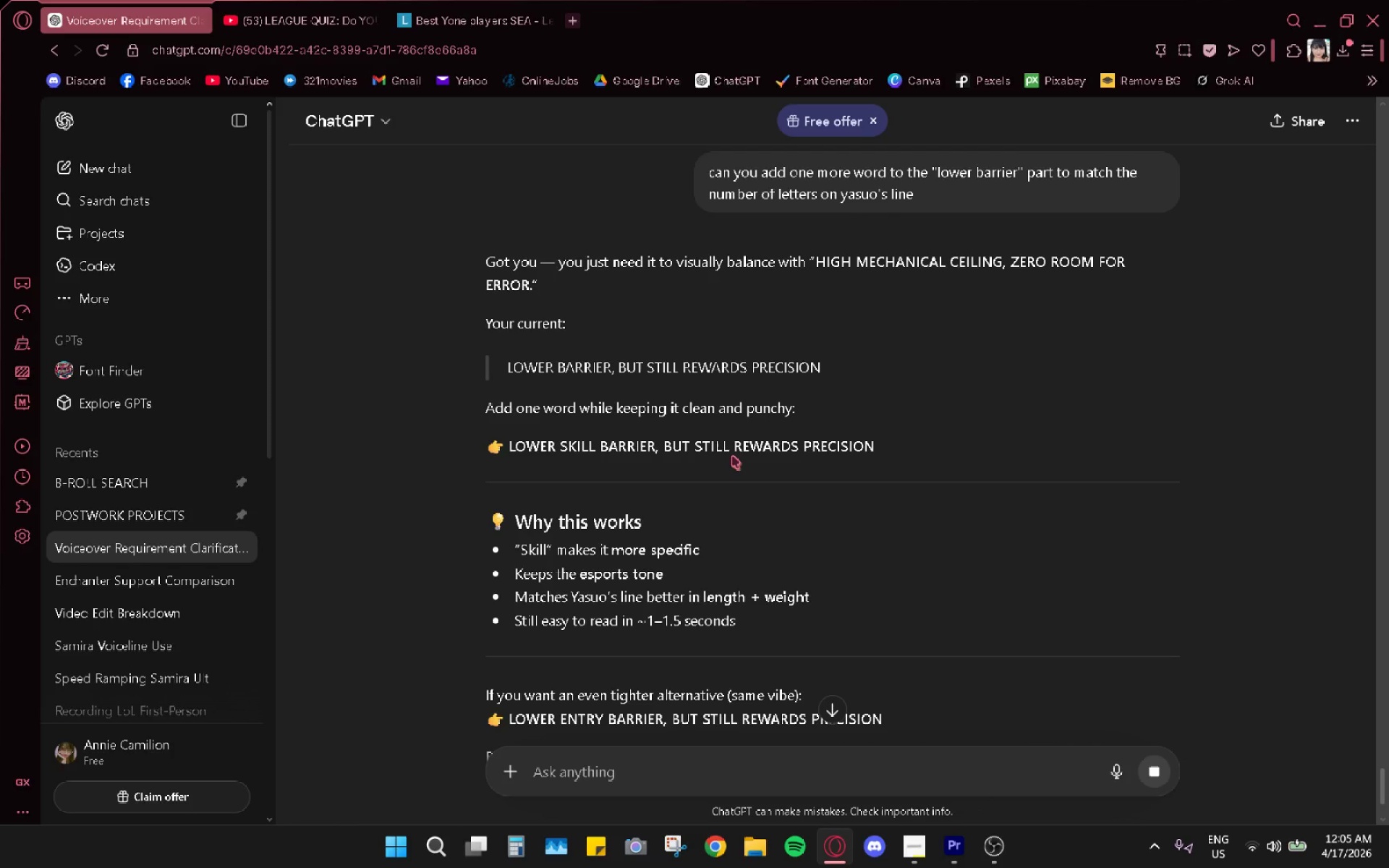 
key(Alt+AltLeft)
 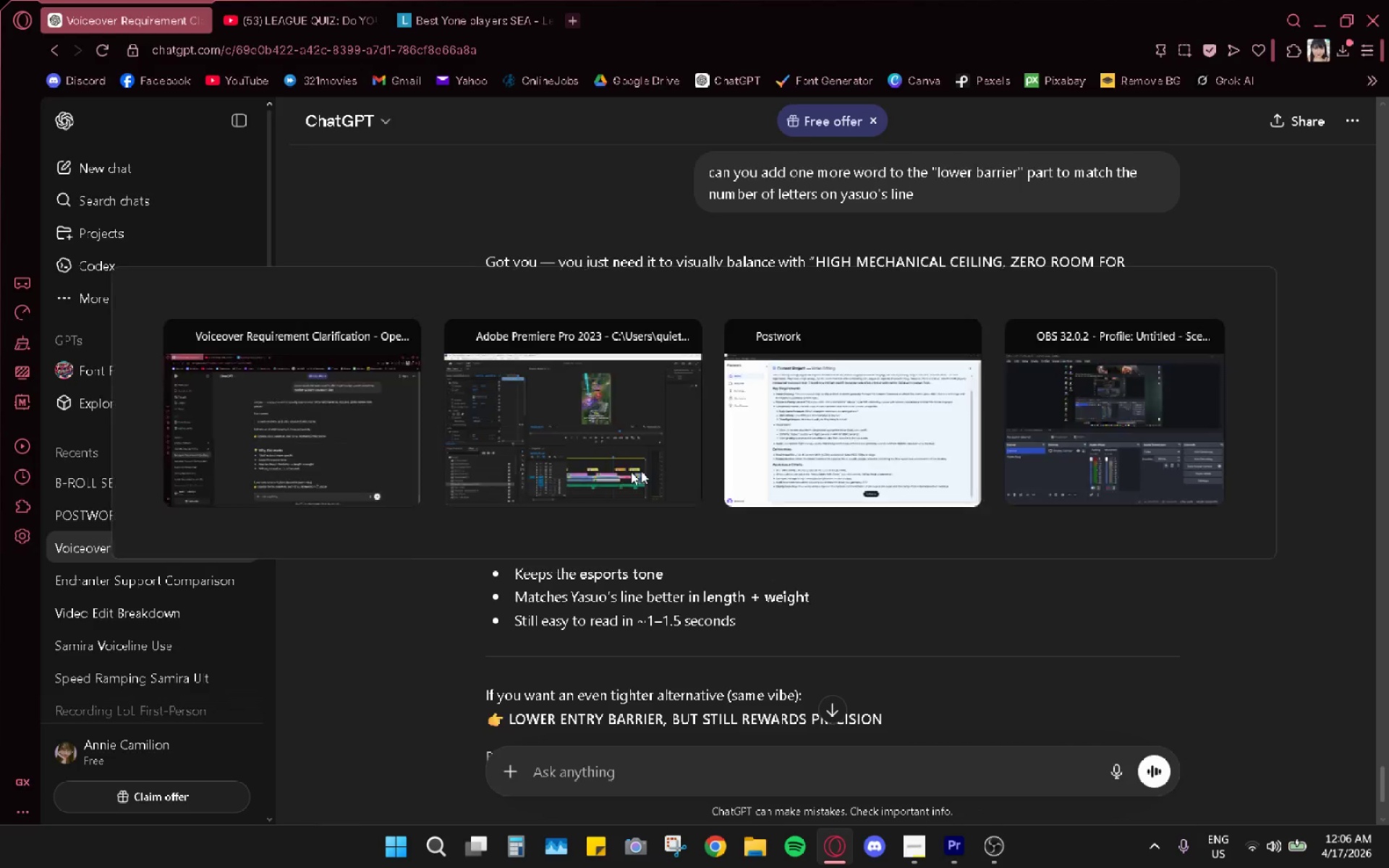 
key(Alt+Tab)
 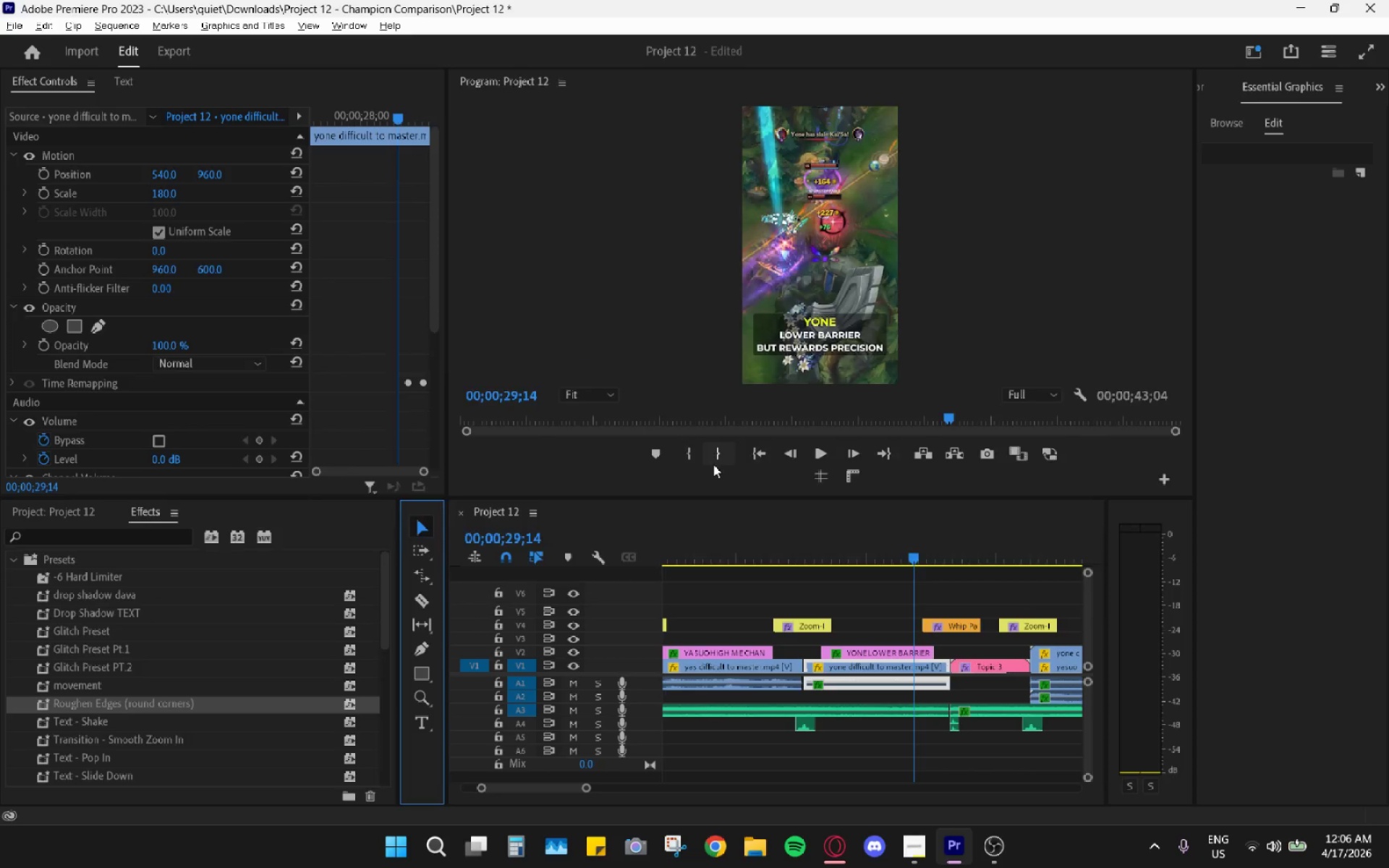 
key(Alt+AltLeft)
 